 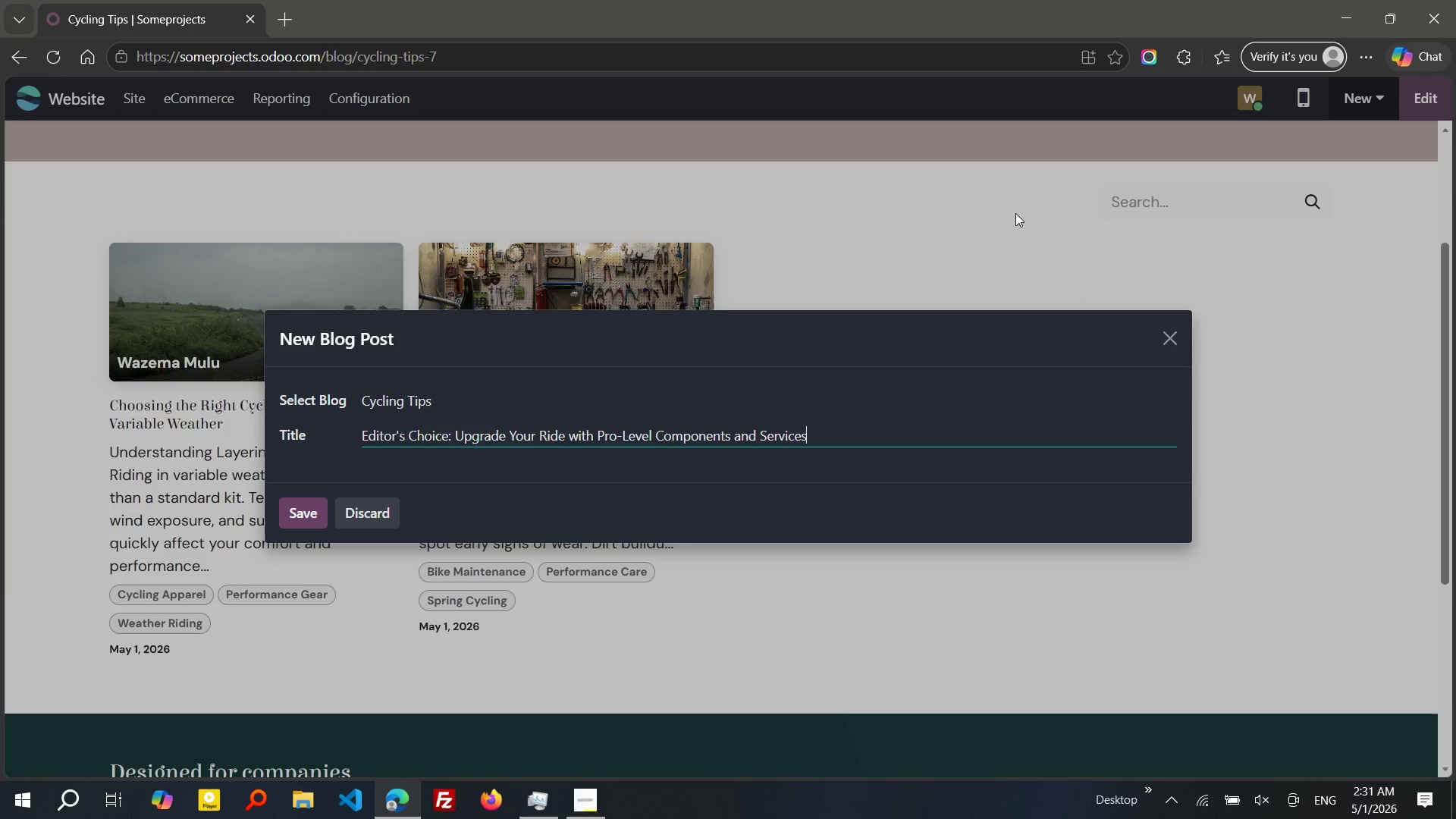 
left_click([293, 512])
 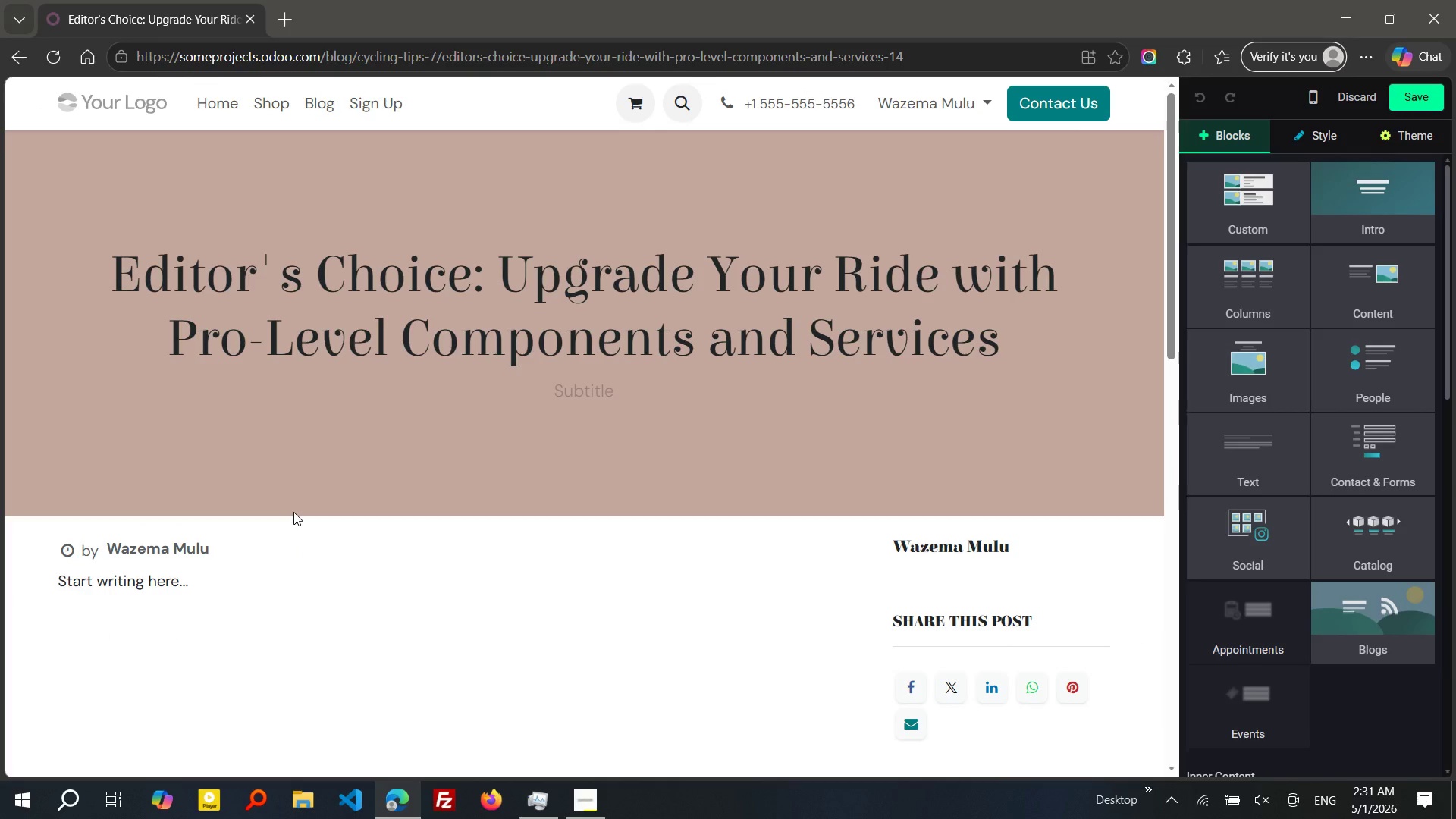 
wait(6.19)
 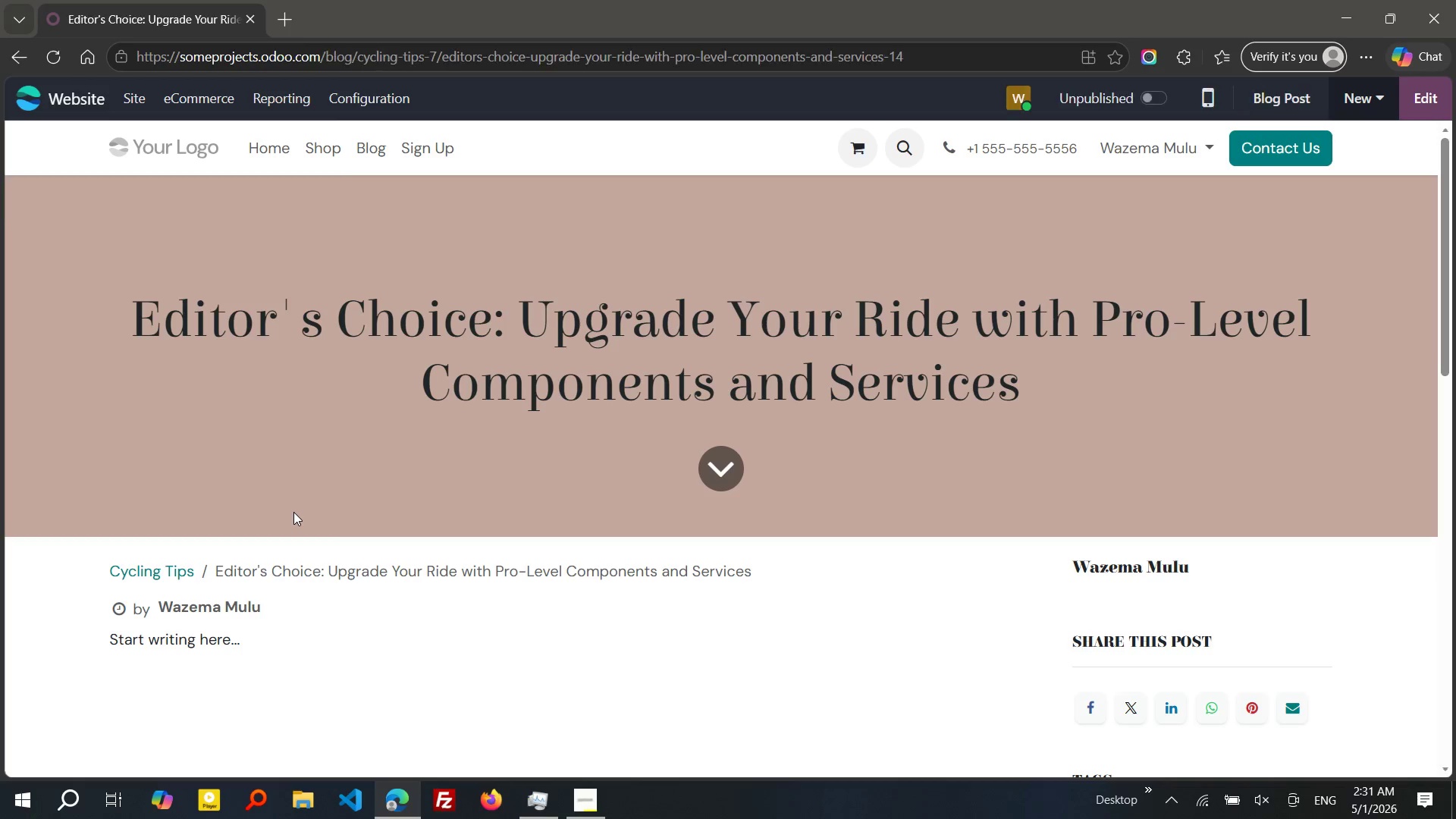 
left_click([579, 375])
 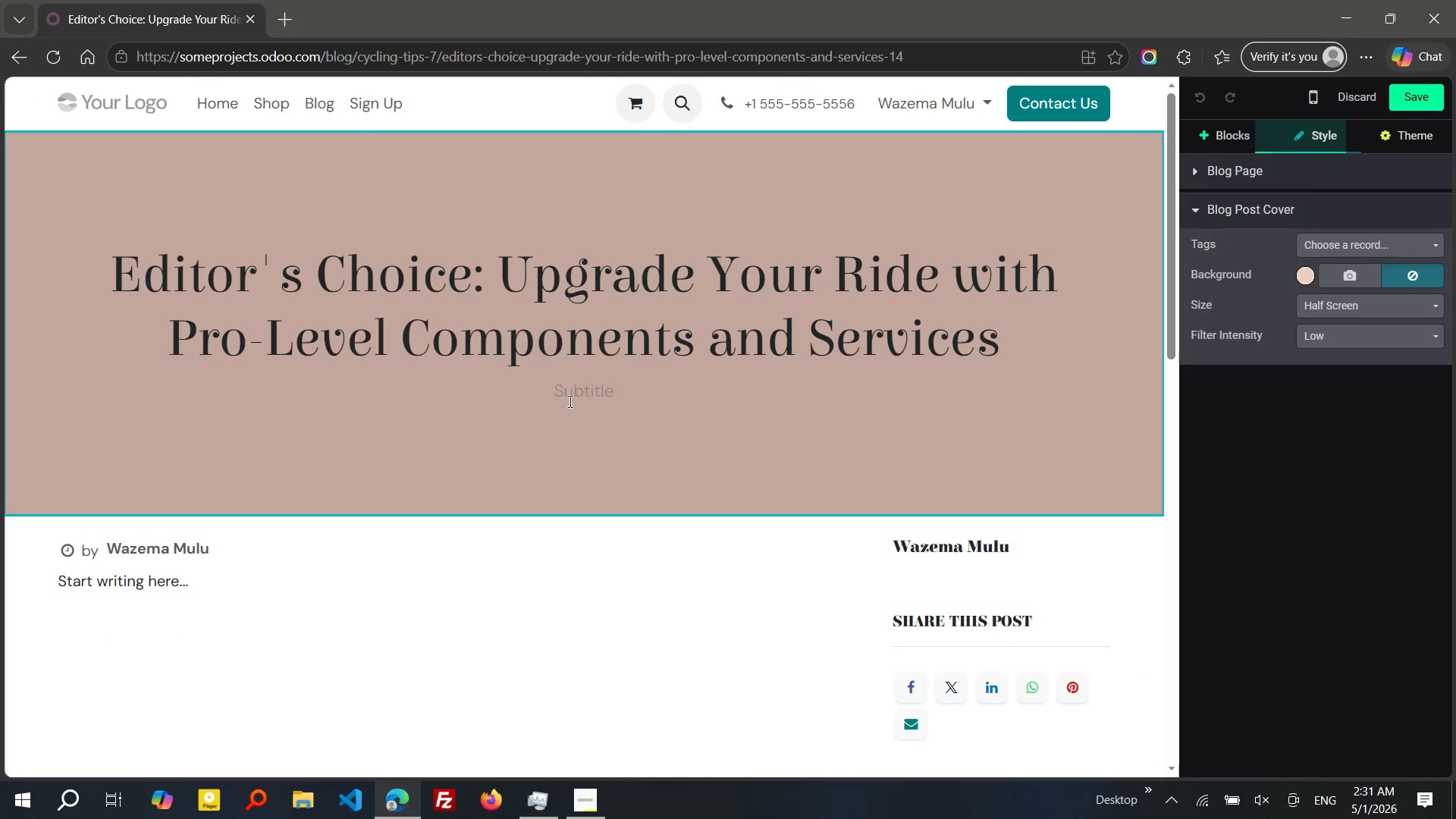 
left_click([569, 401])
 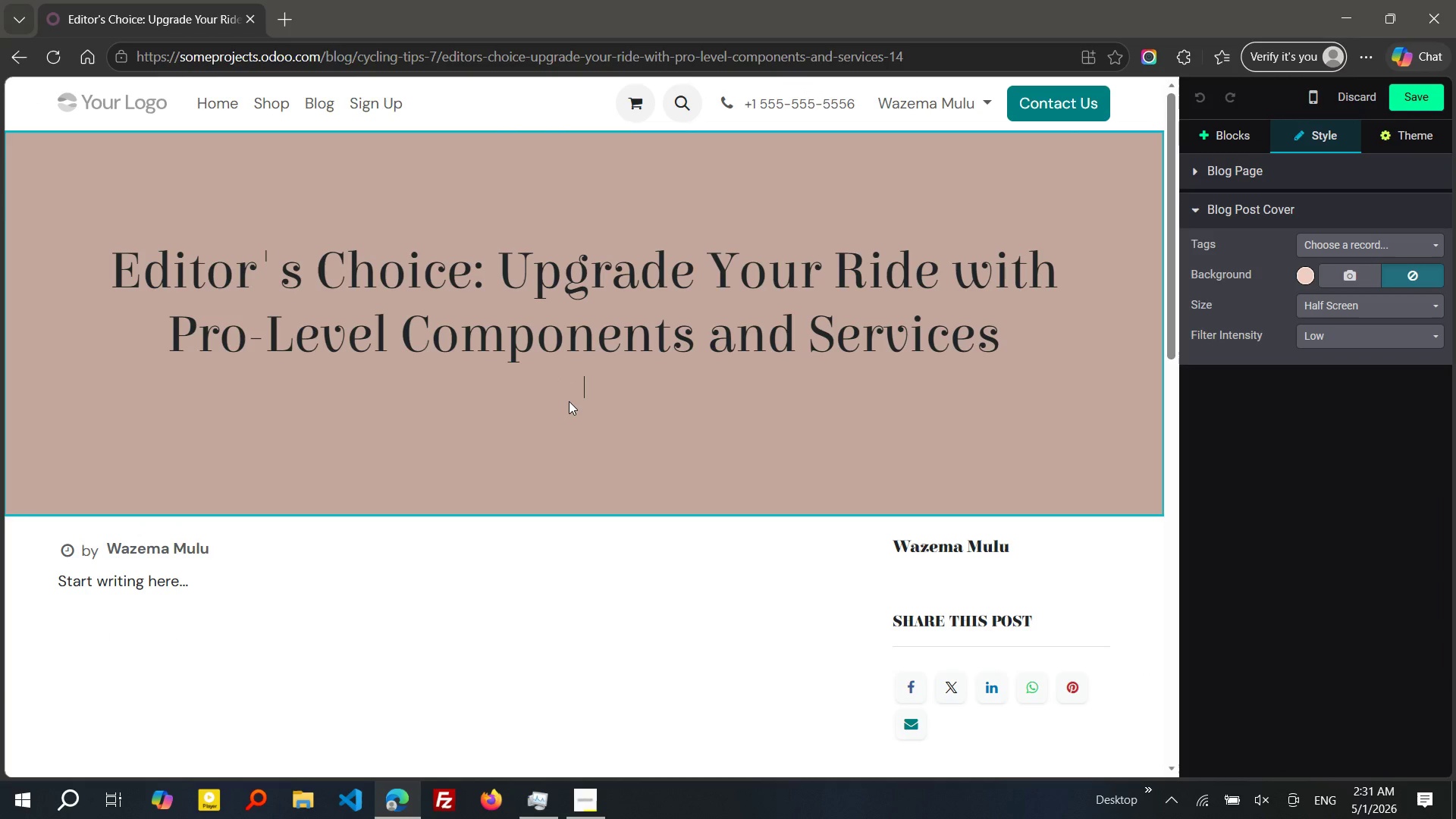 
type(HANdpicked performance upgrades and expert services to maximize speed, control )
key(Backspace)
type(, and riding efficiency)
 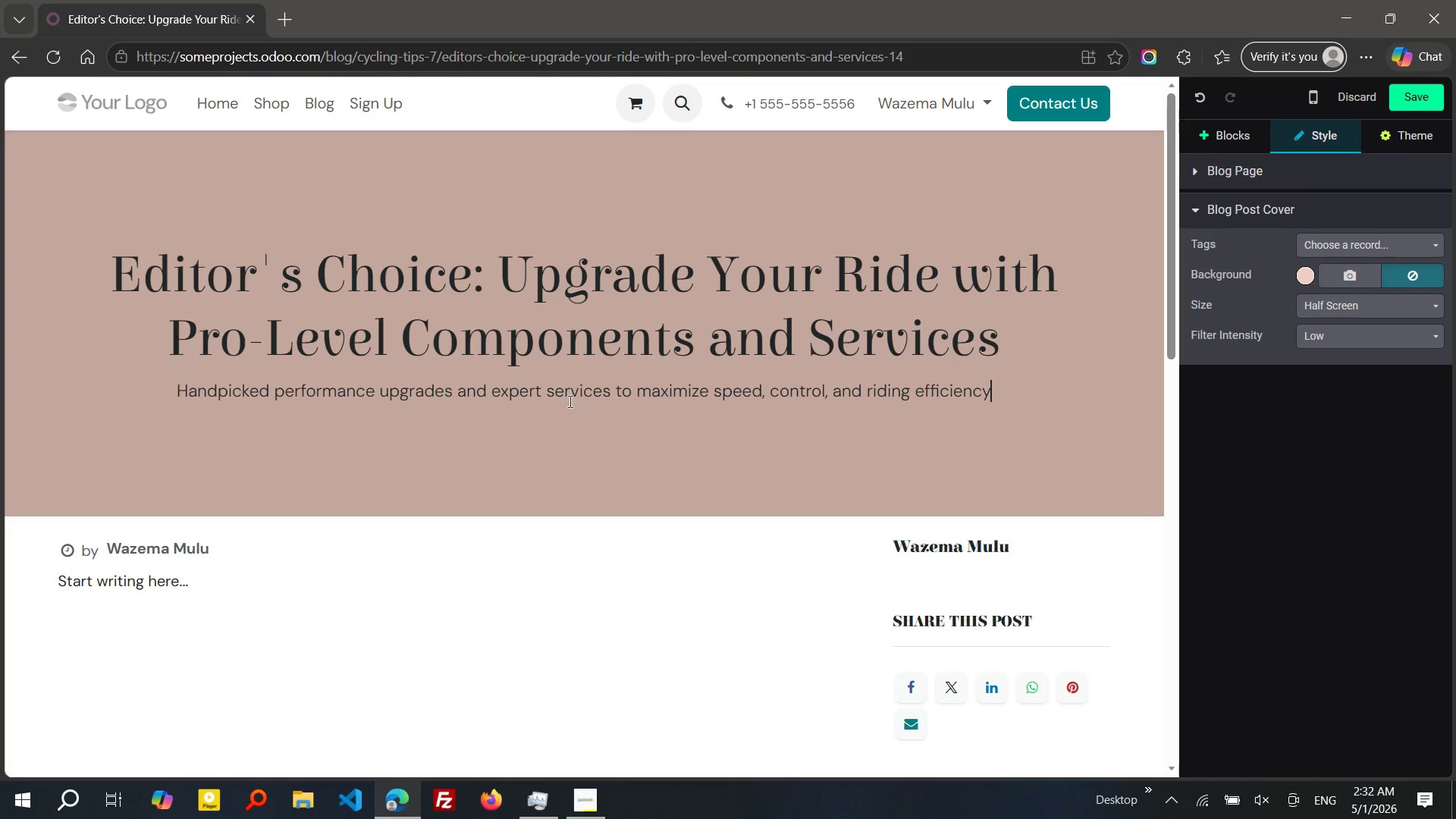 
key(Control+A)
 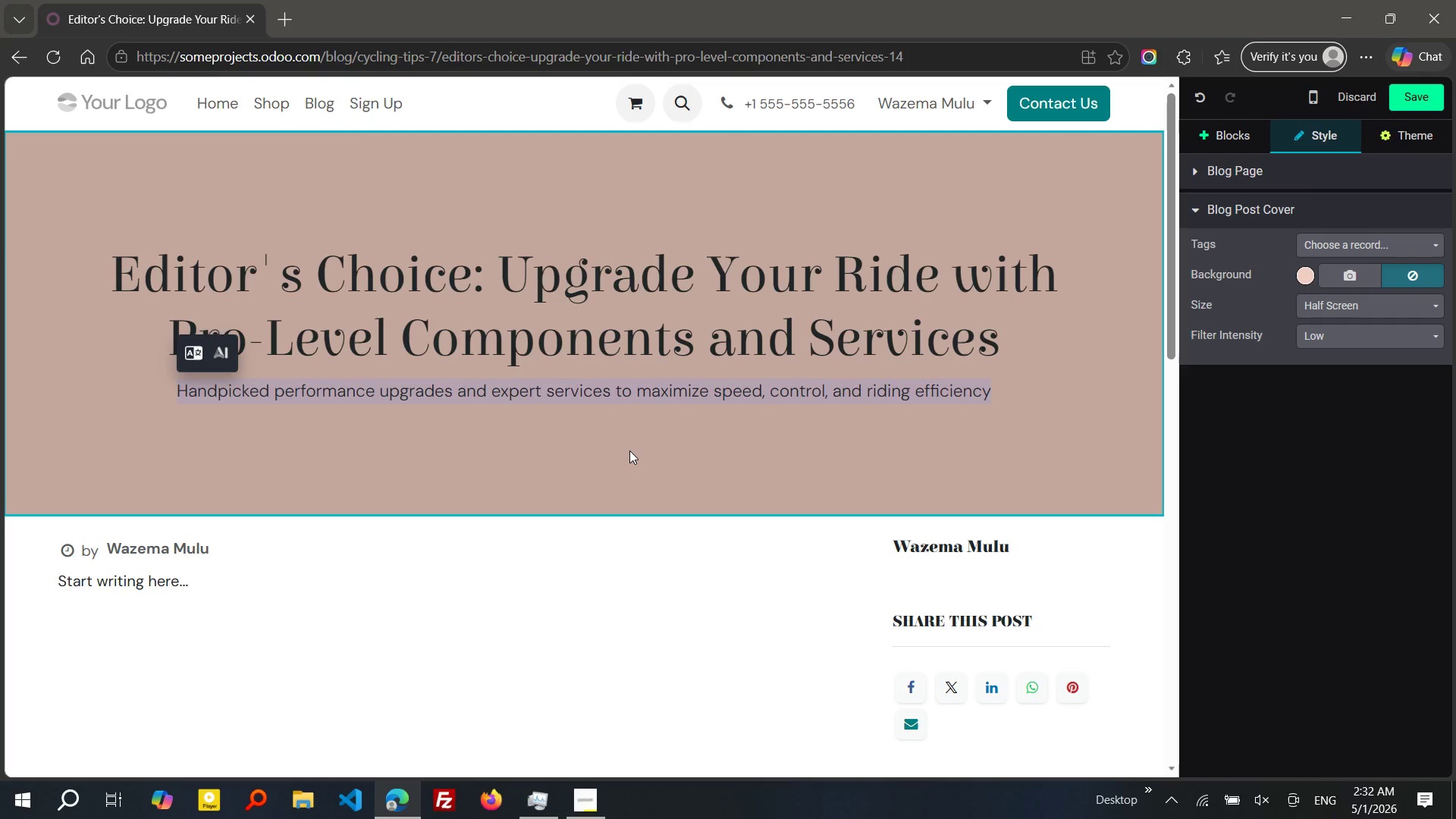 
left_click([676, 484])
 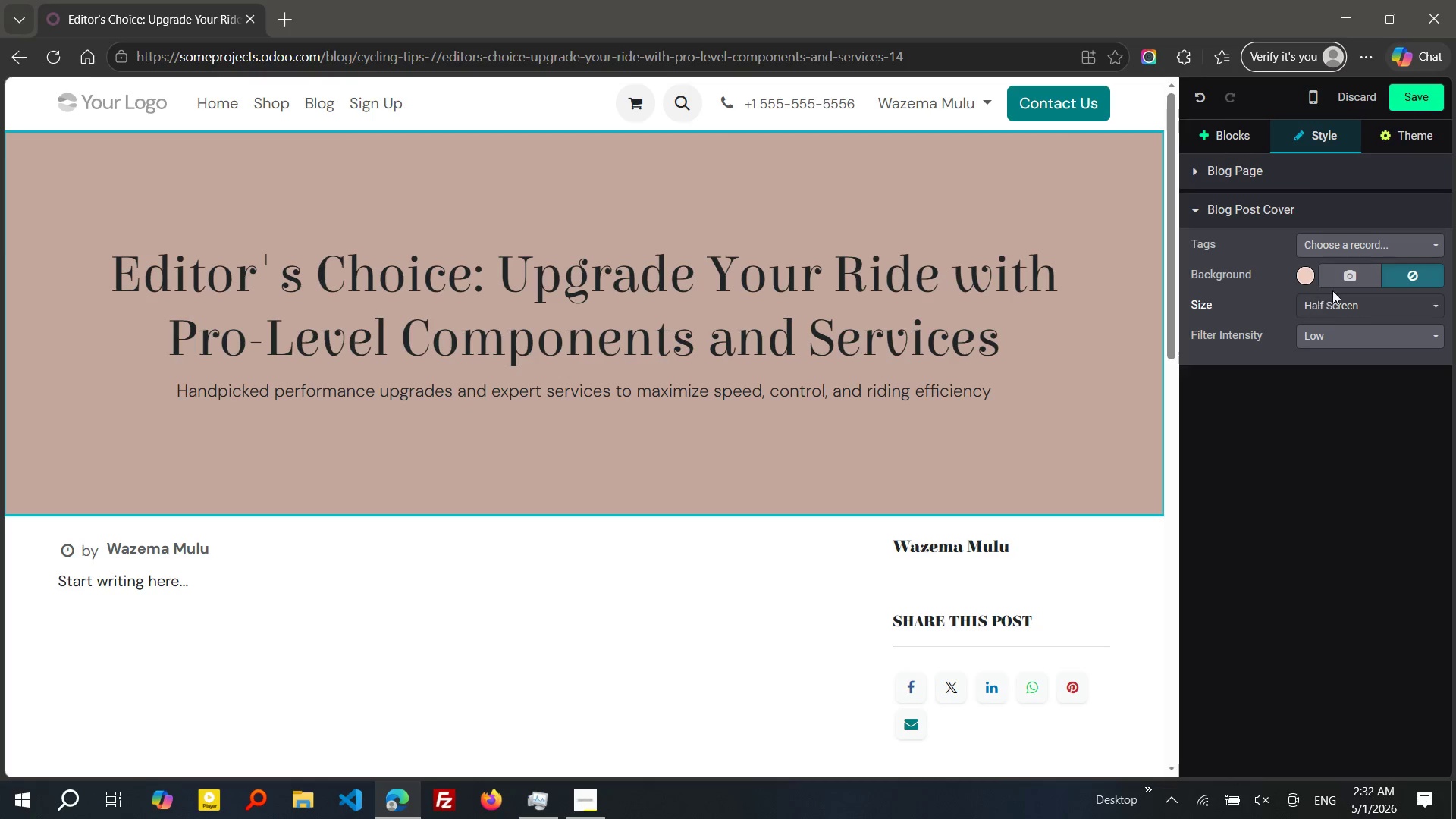 
left_click([1341, 281])
 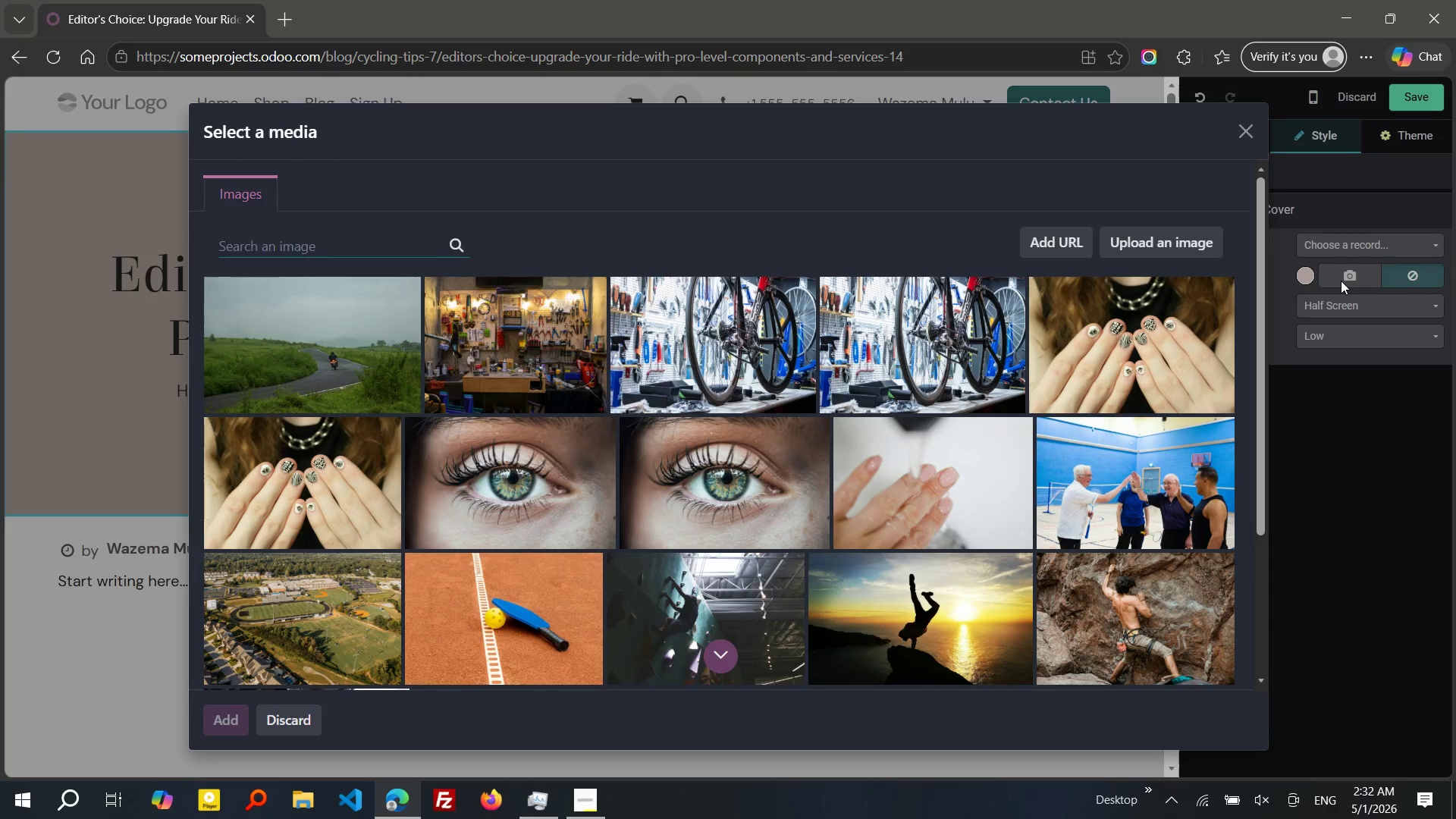 
wait(7.64)
 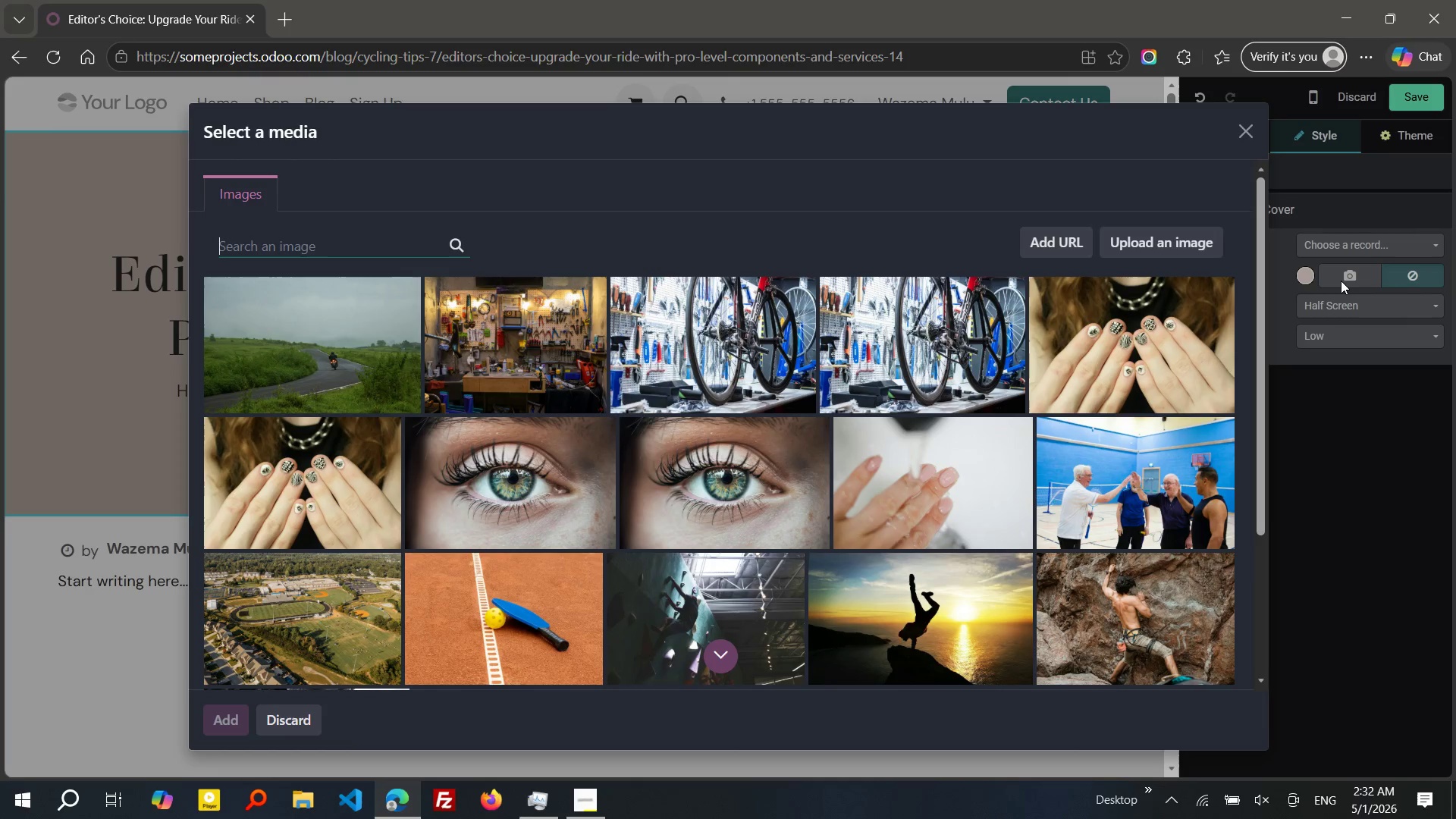 
type(premium road bke)
key(Backspace)
key(Backspace)
type(ike)
 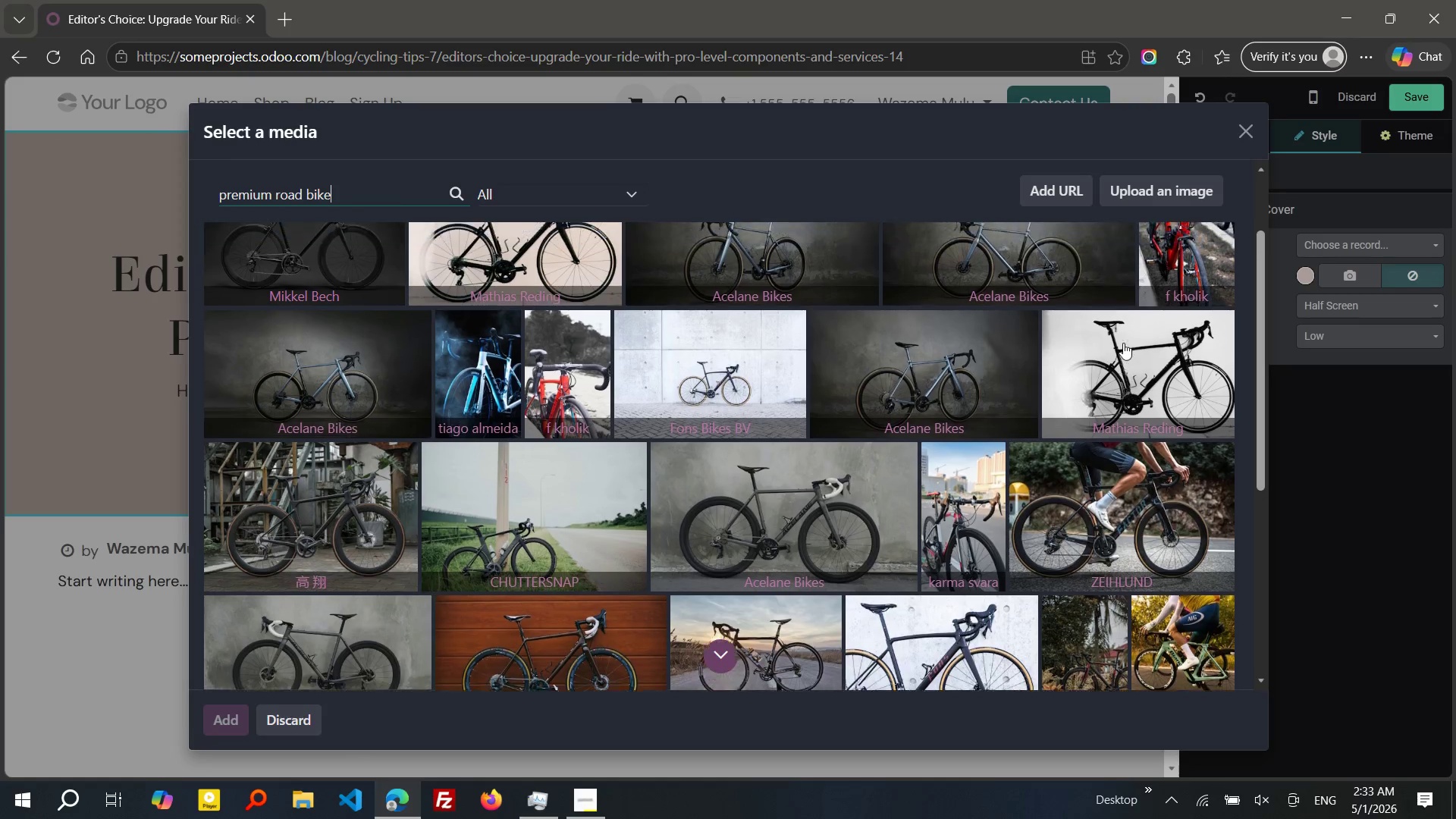 
wait(37.31)
 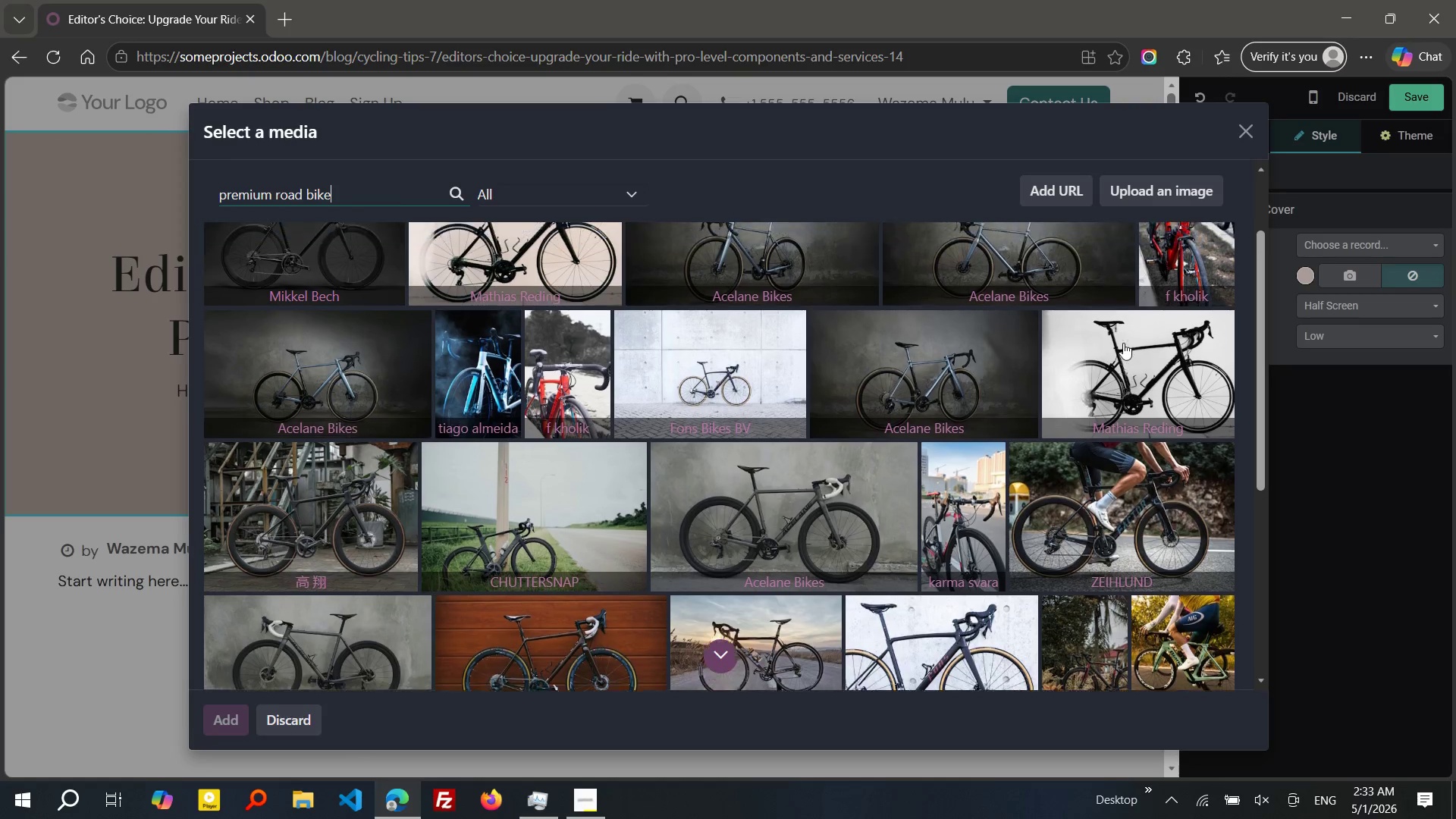 
left_click([806, 268])
 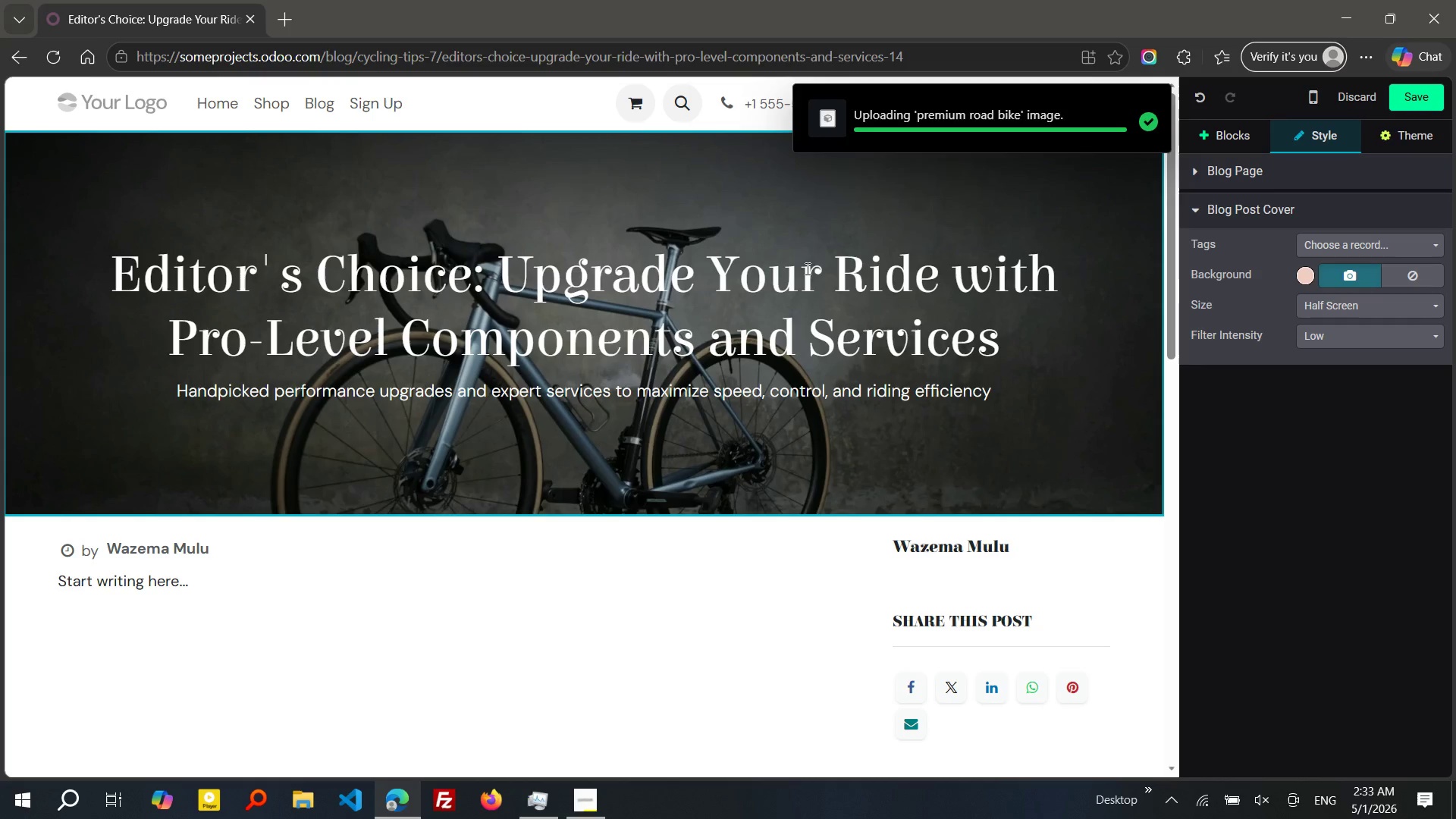 
wait(9.86)
 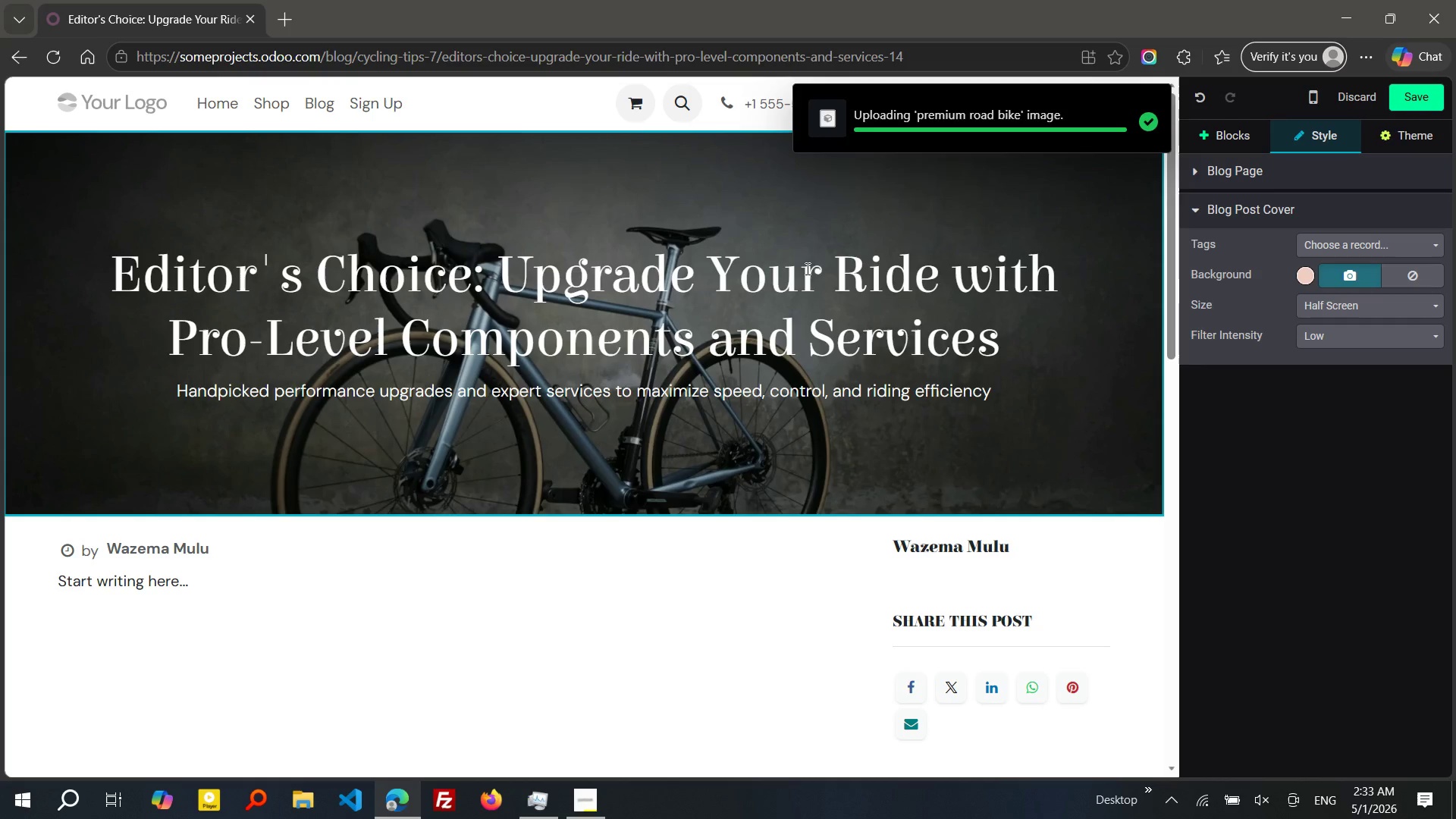 
left_click([1348, 346])
 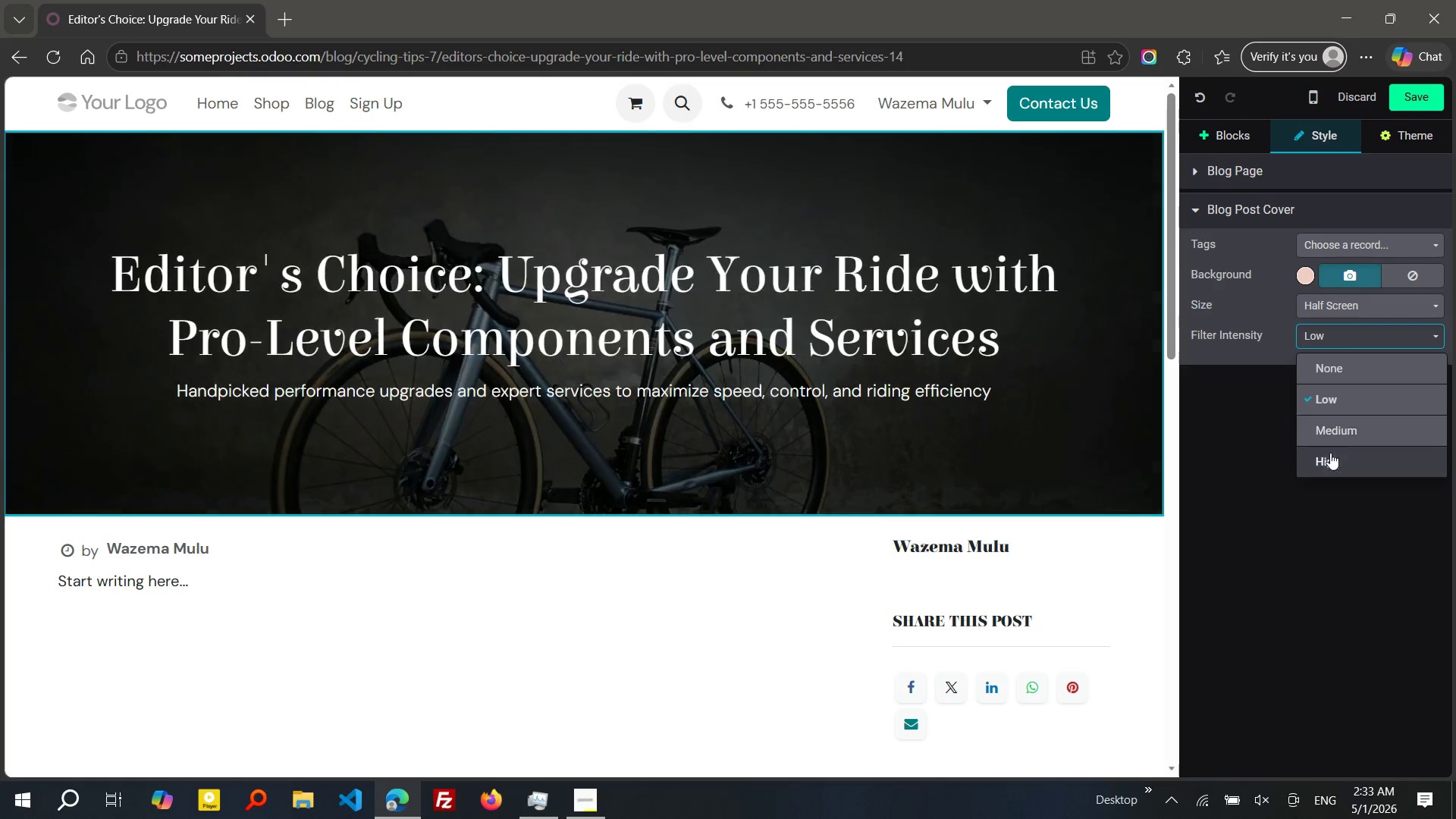 
left_click([1330, 460])
 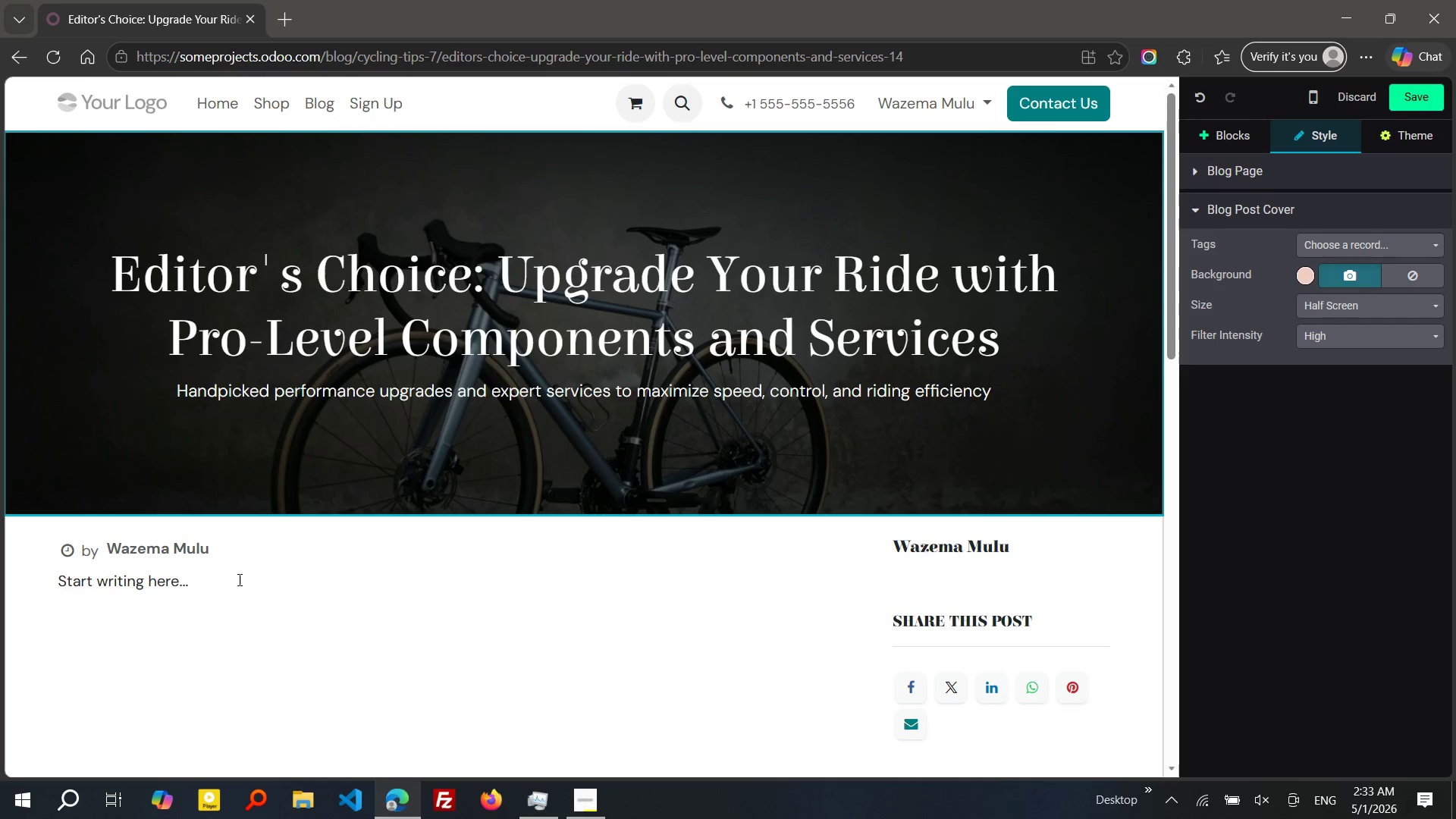 
left_click_drag(start_coordinate=[214, 582], to_coordinate=[42, 582])
 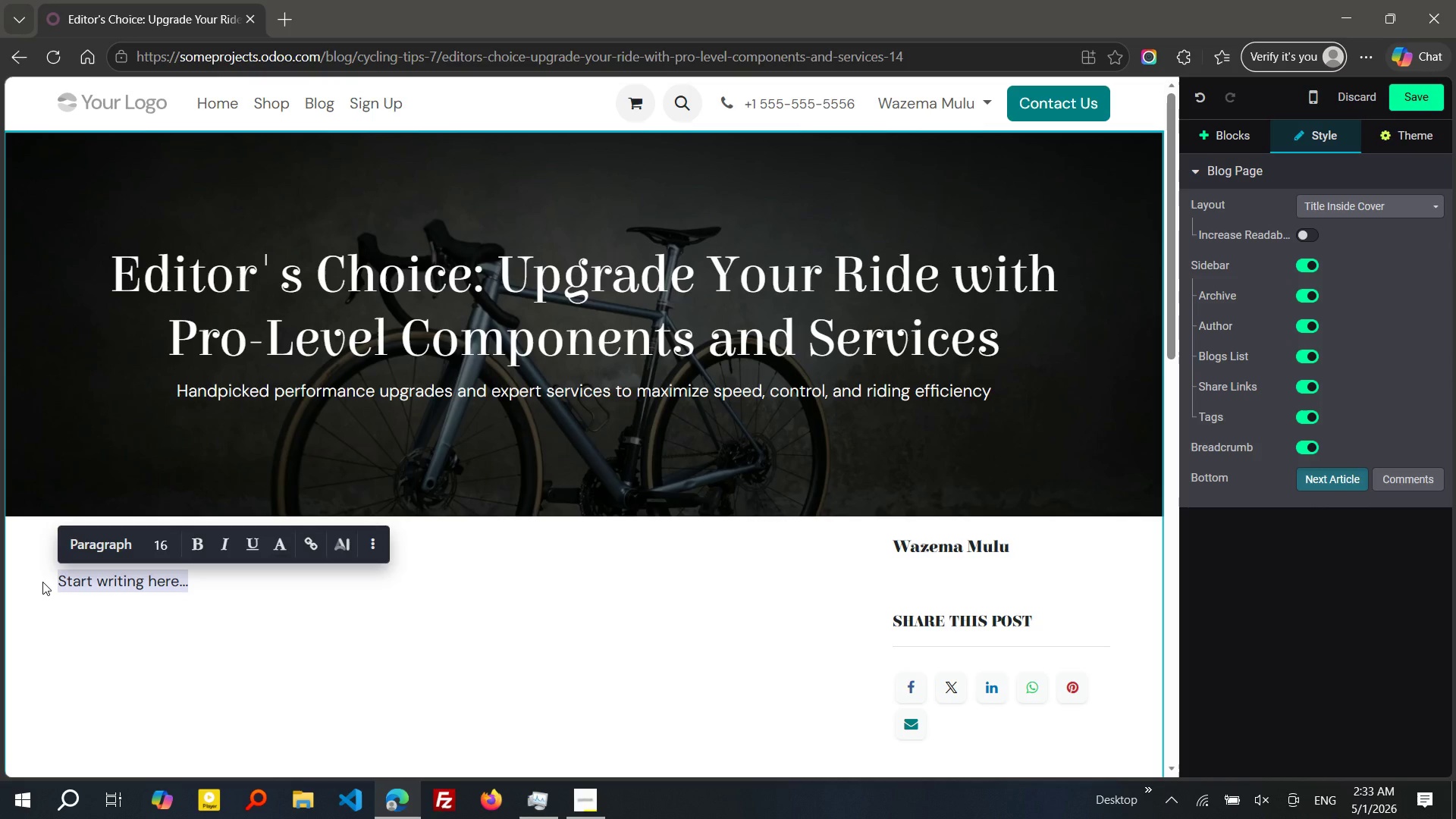 
wait(13.64)
 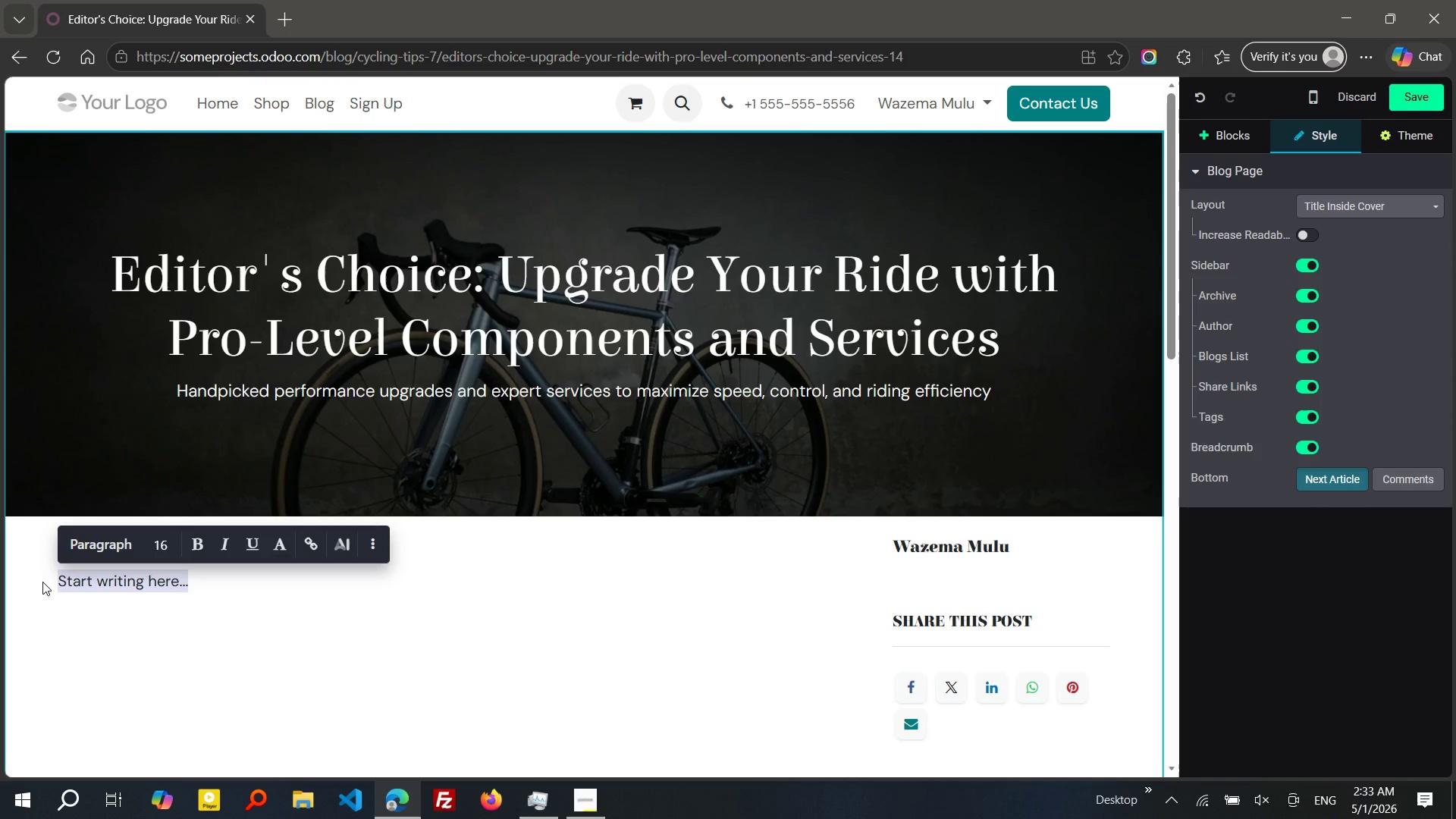 
type(/h2)
 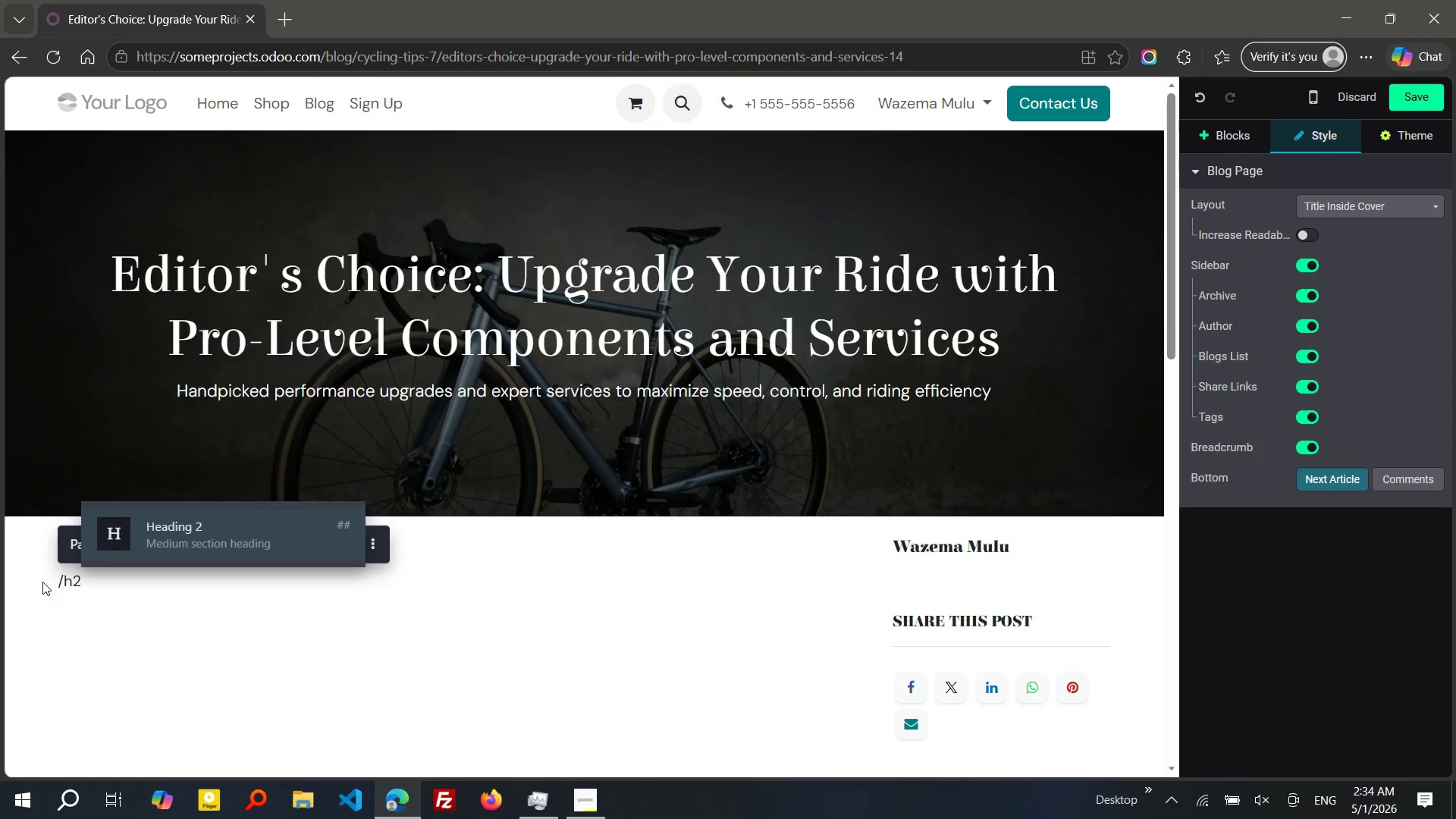 
key(Enter)
 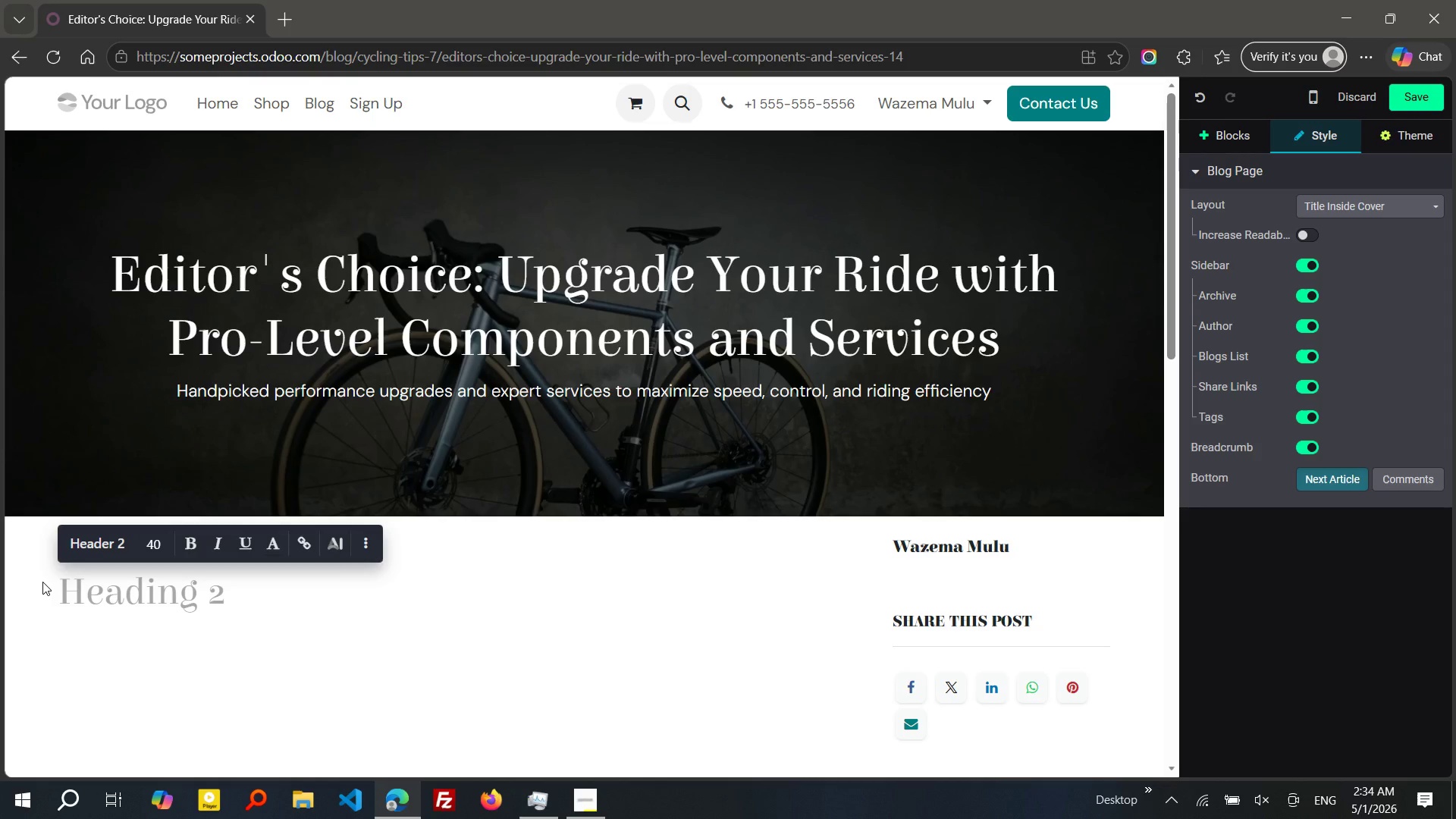 
type(Precision Starts)
 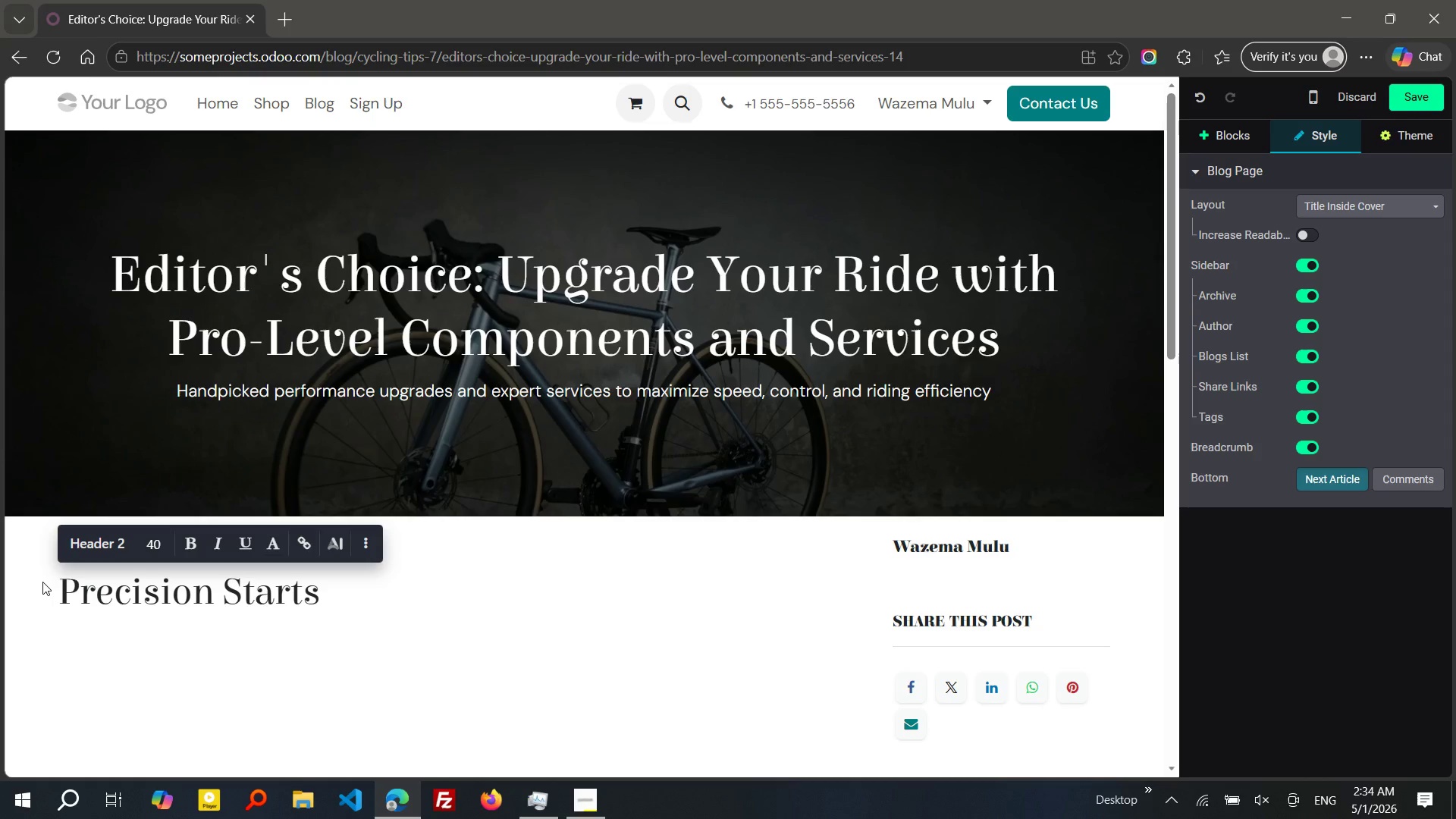 
type( witht)
key(Backspace)
type( the right DRIVEtrain)
 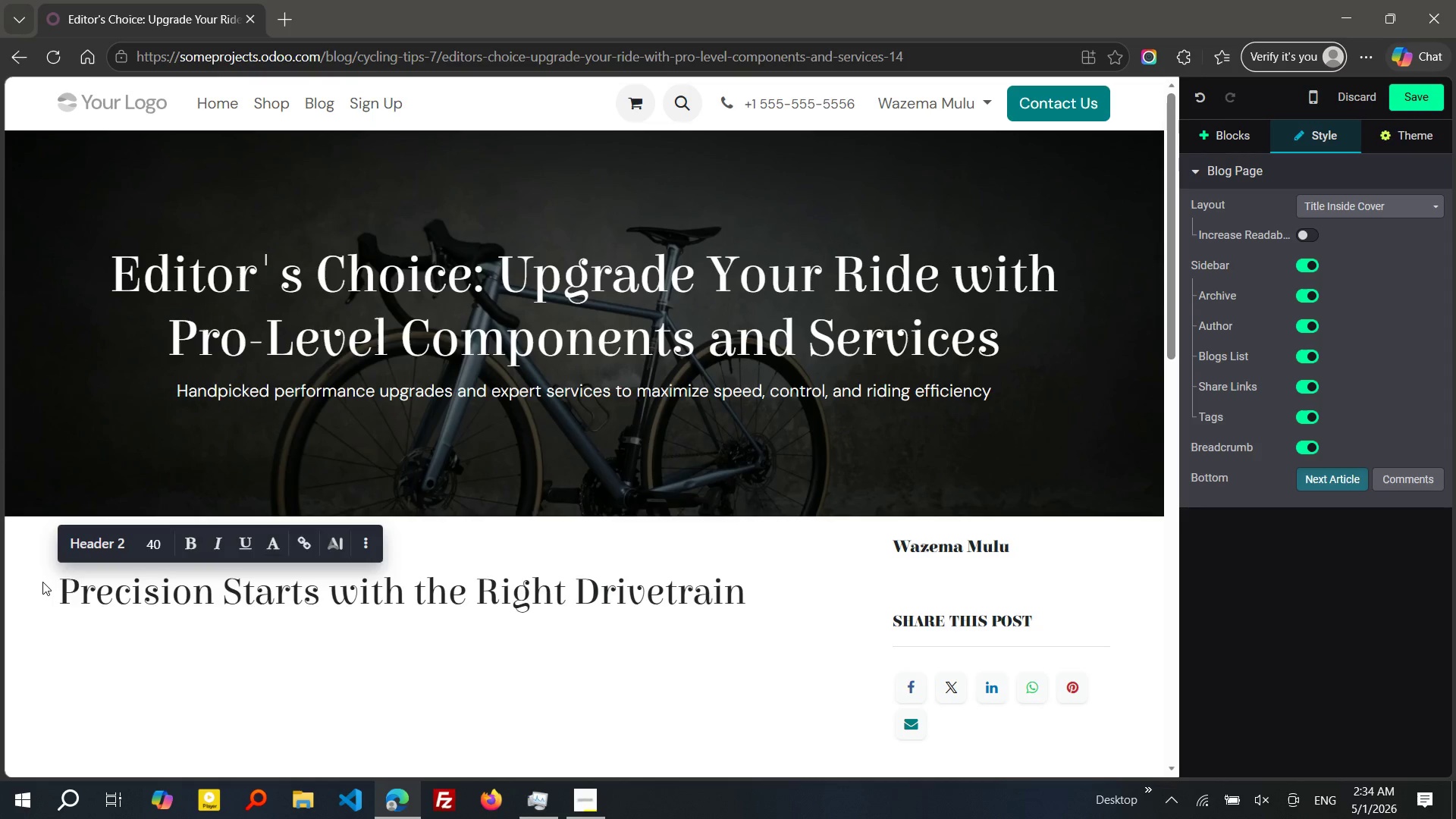 
key(Enter)
 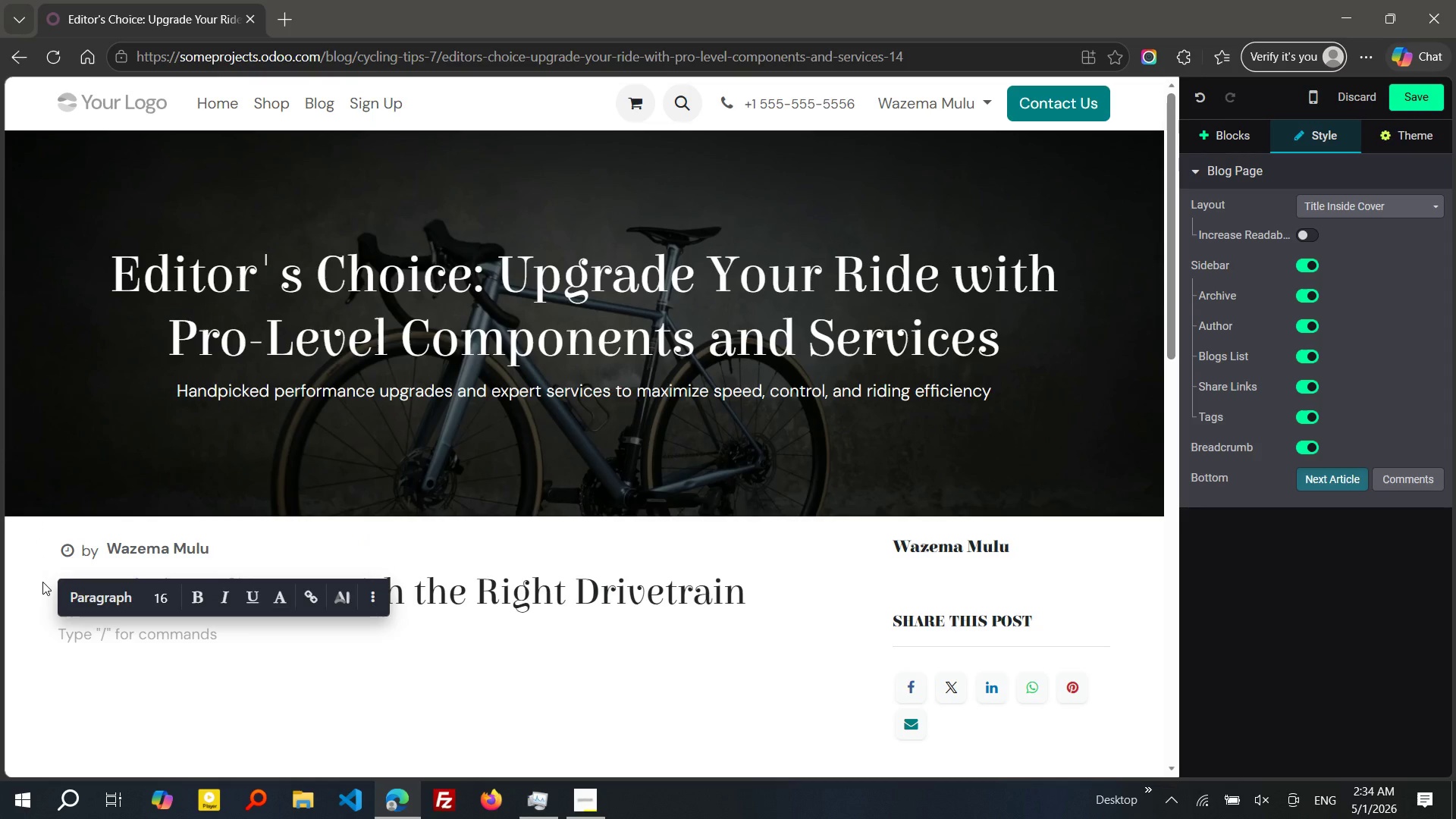 
key(Shift+A)
 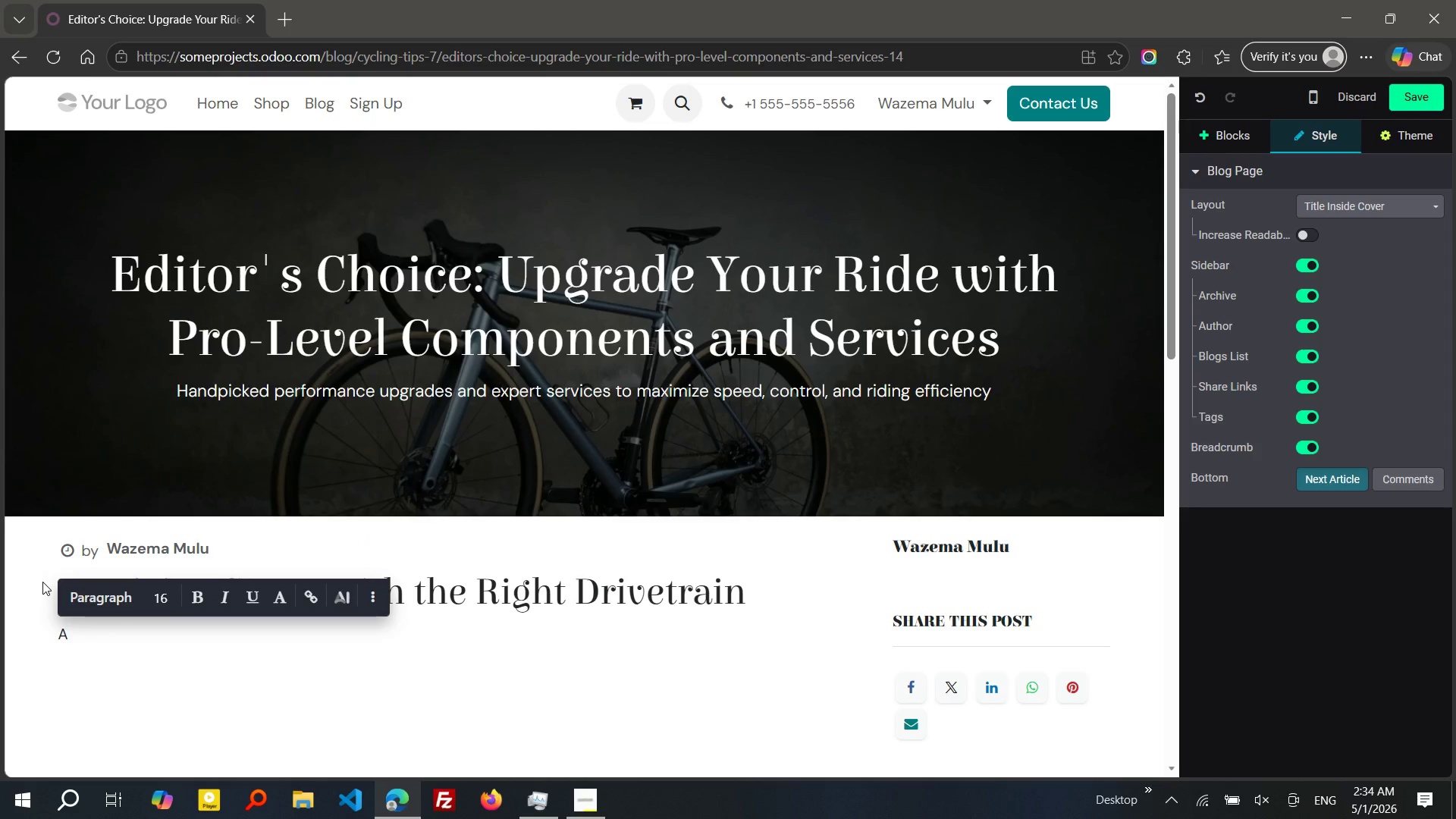 
key(Shift+ArrowLeft)
 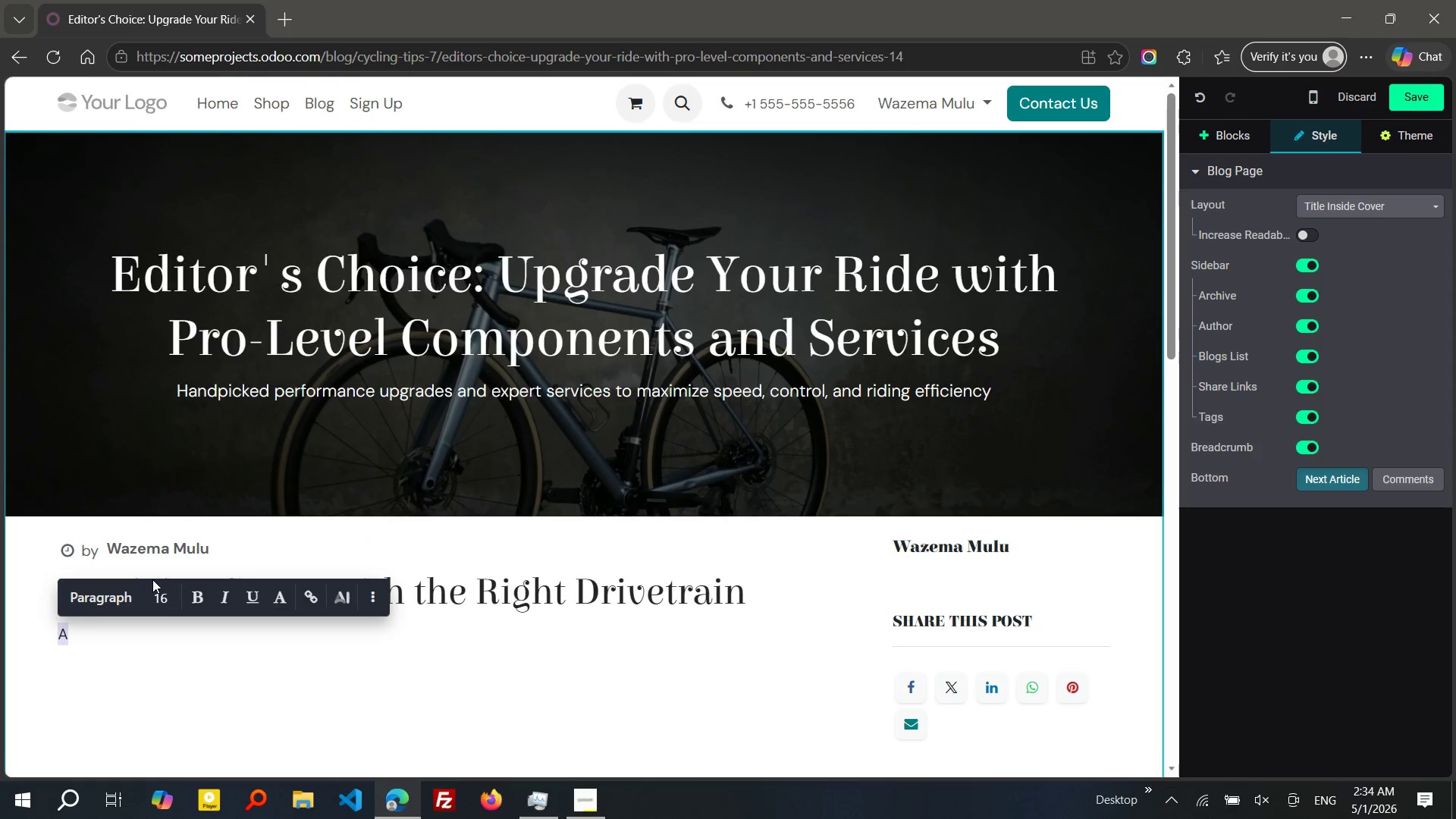 
left_click([156, 595])
 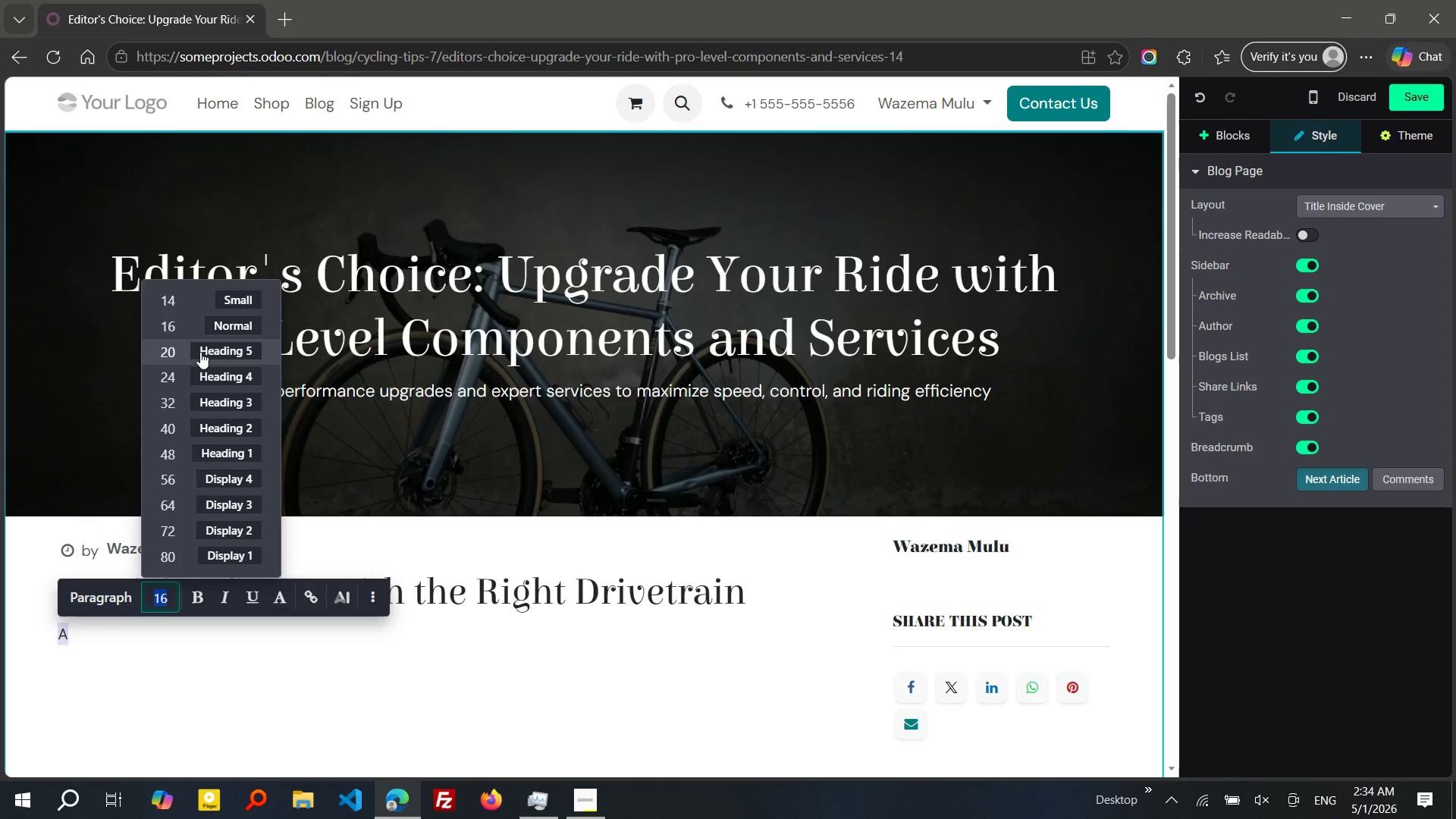 
left_click([200, 352])
 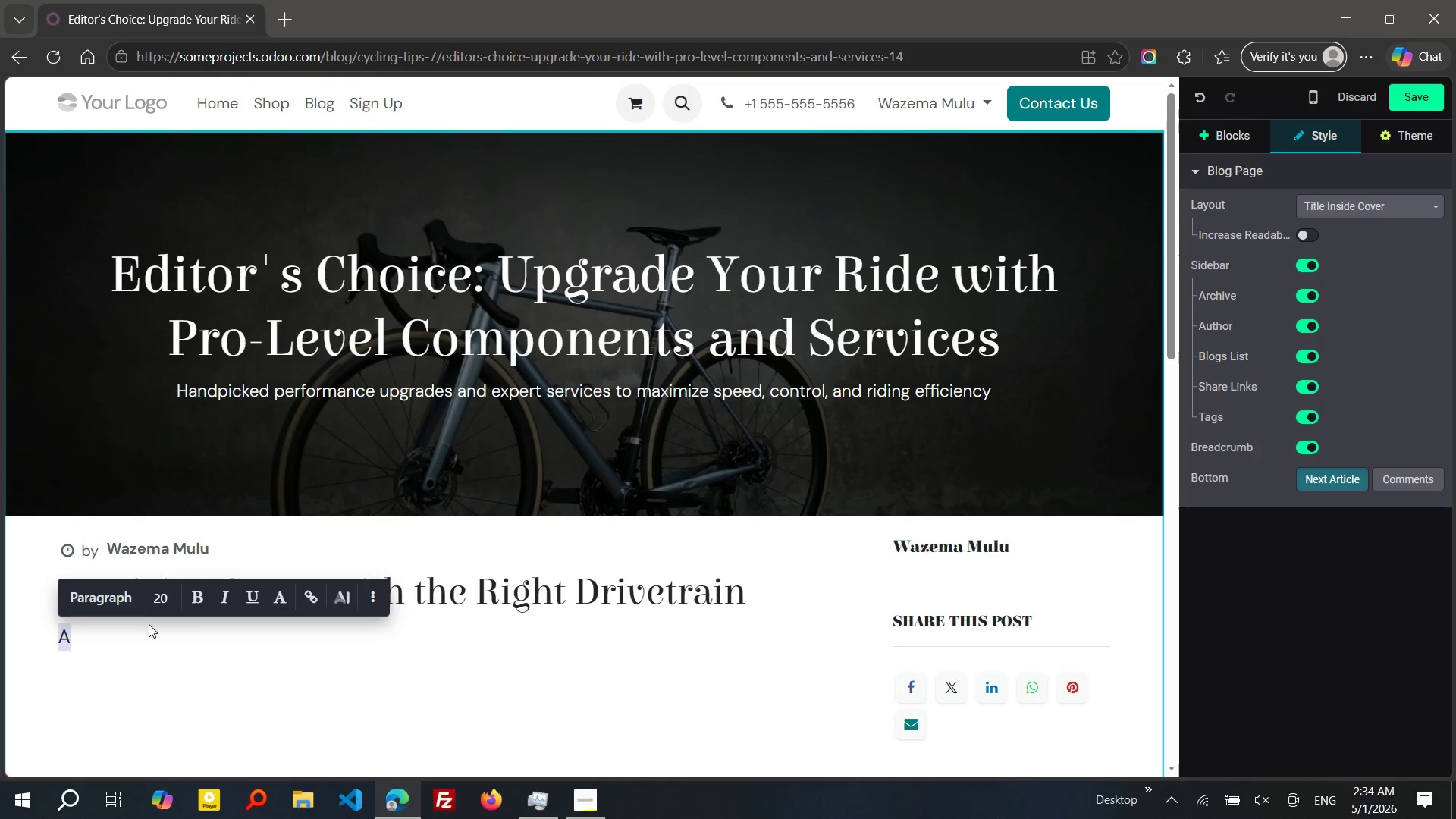 
left_click([149, 625])
 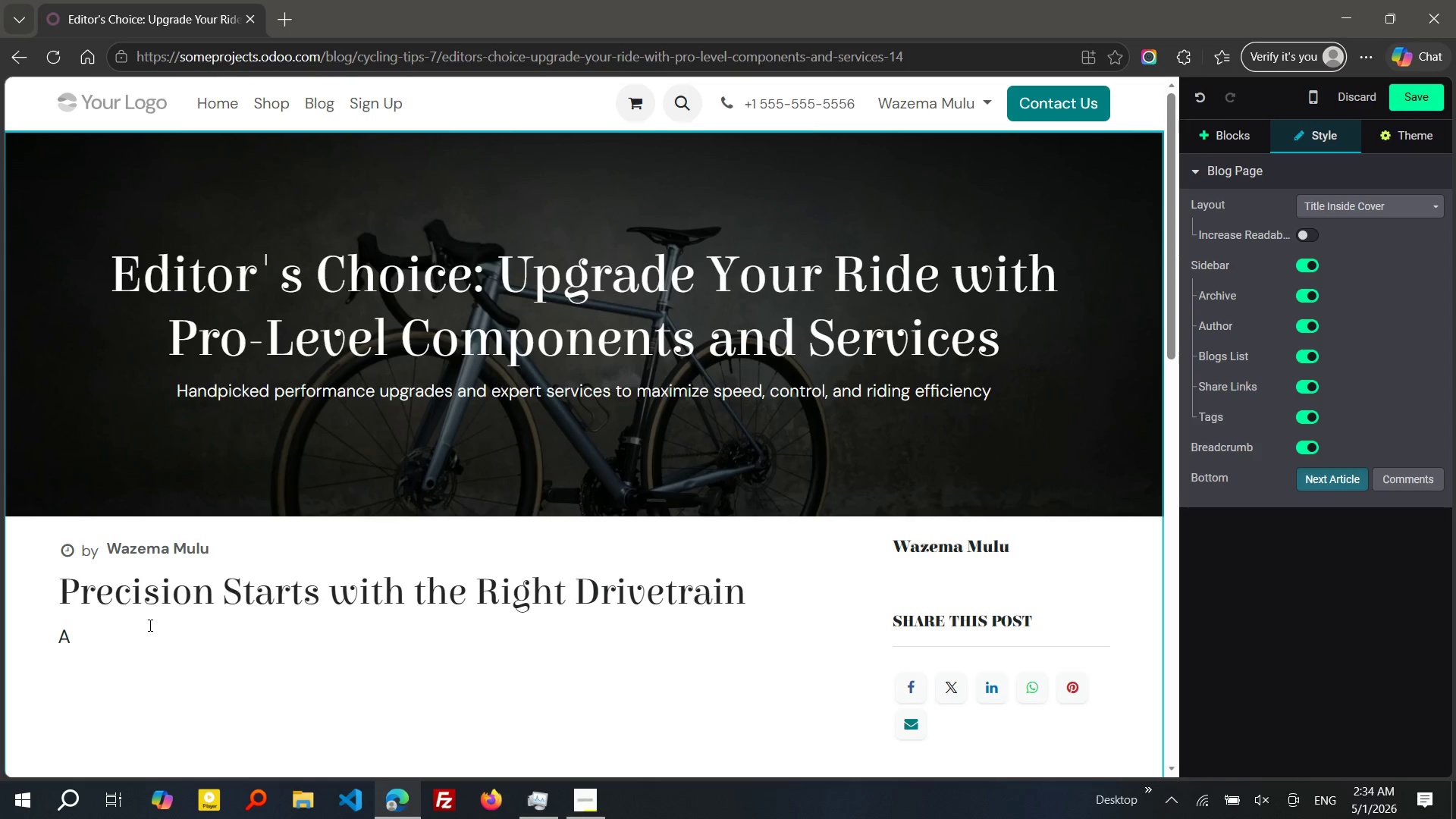 
type( high-performing dr)
 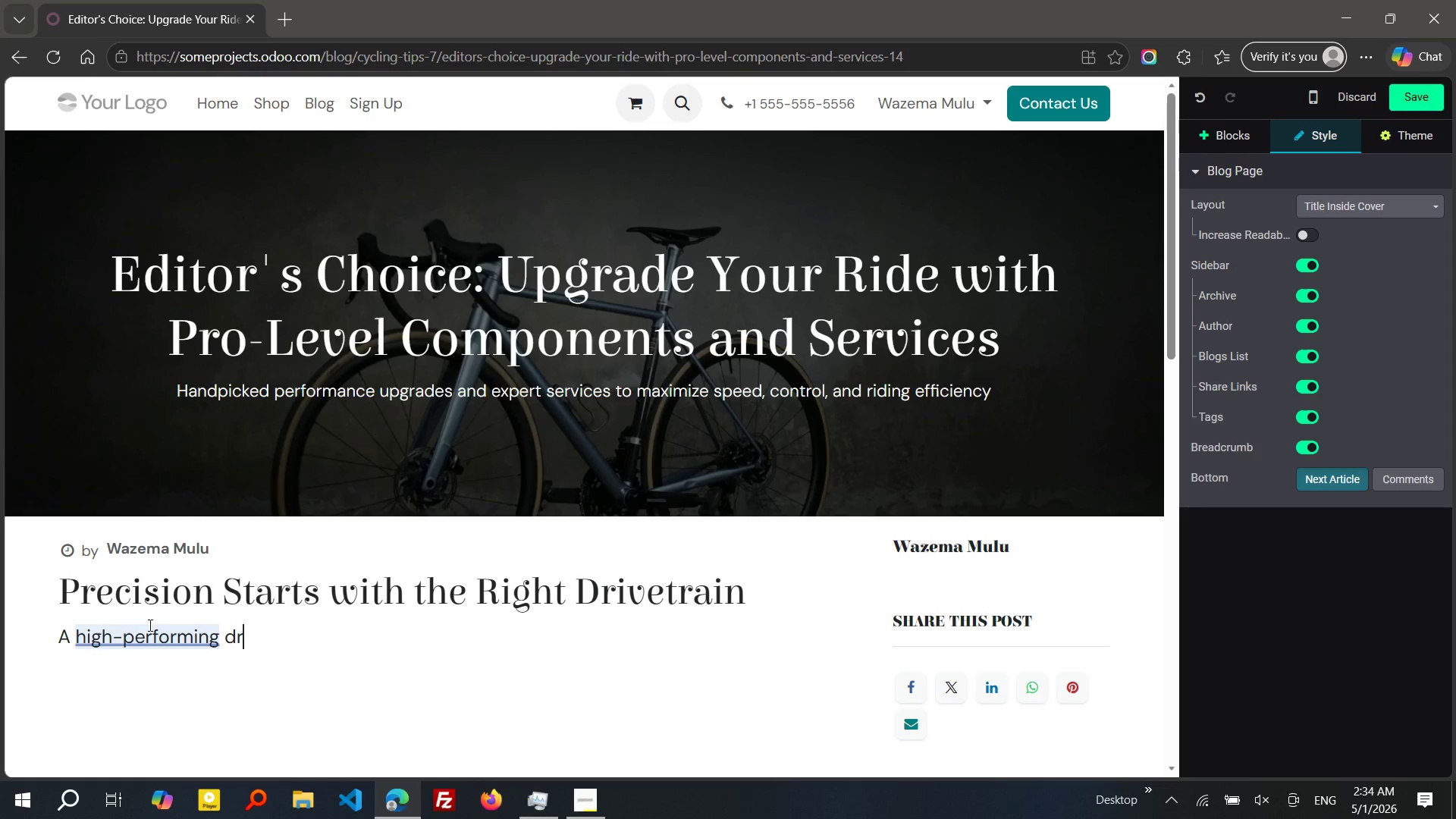 
left_click([149, 625])
 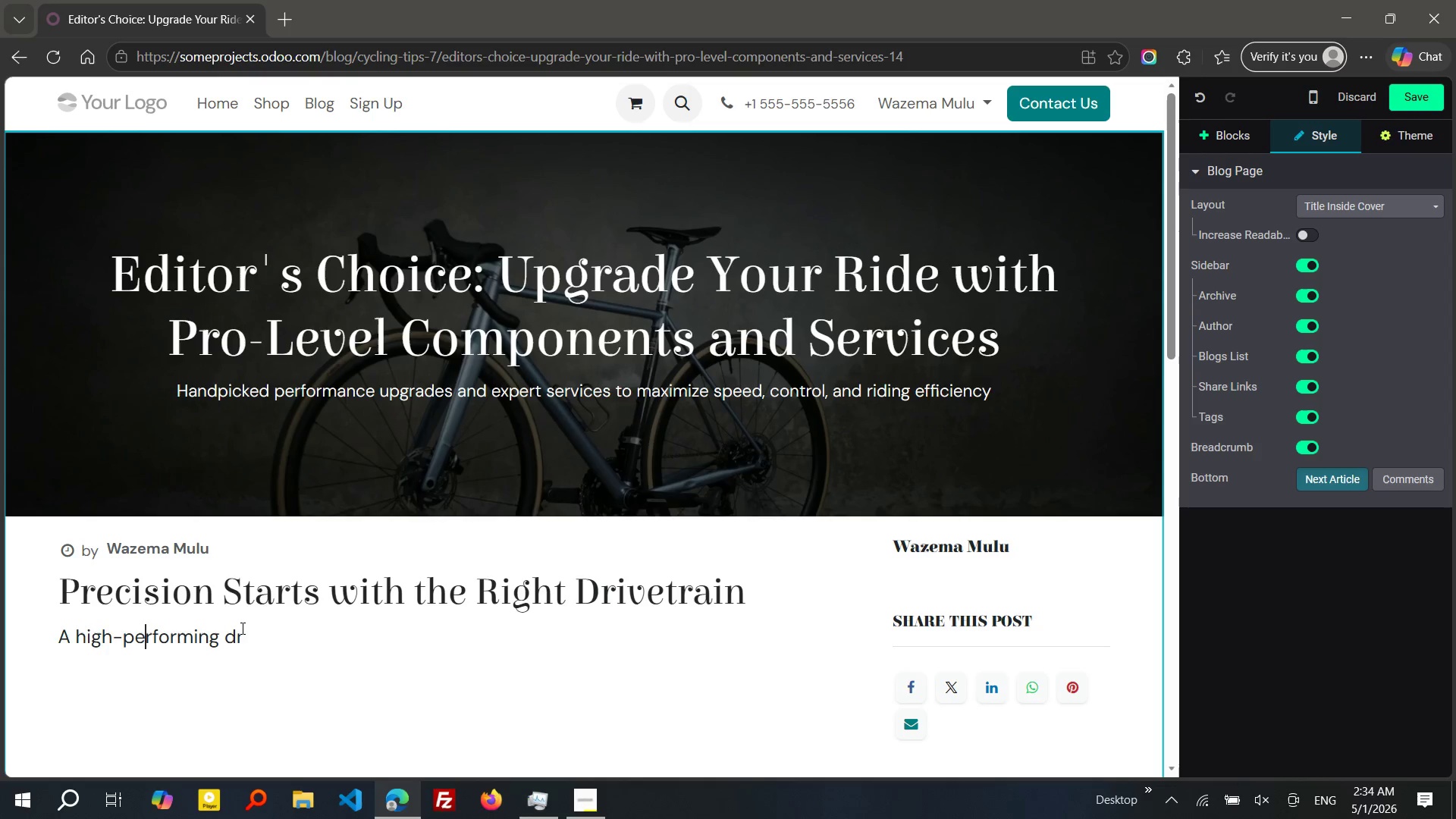 
left_click([249, 629])
 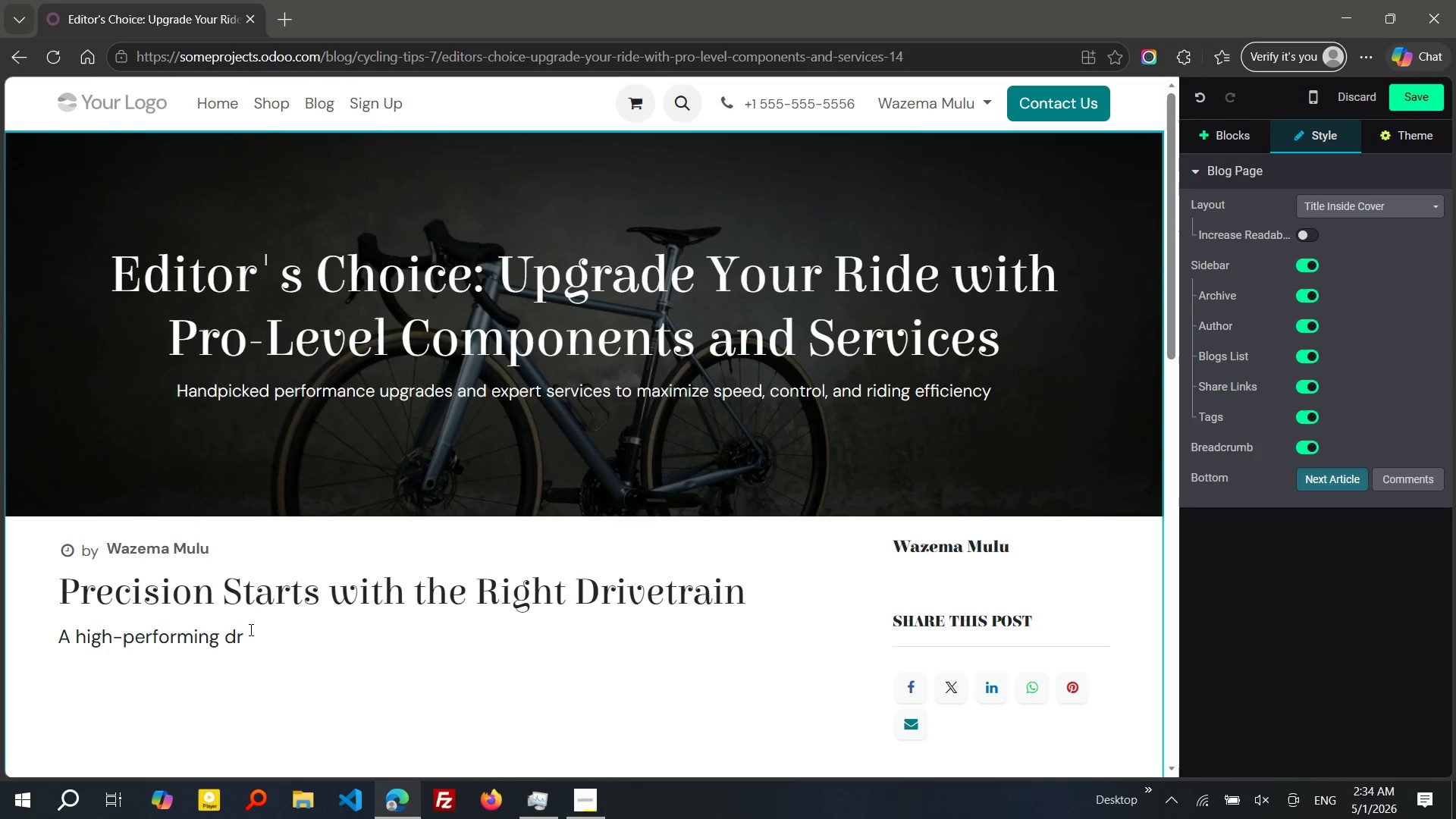 
type(iving)
key(Backspace)
key(Backspace)
key(Backspace)
type(etrain is the foundaton)
key(Tab)
type( an efficient and responsive ride. WHETher)
 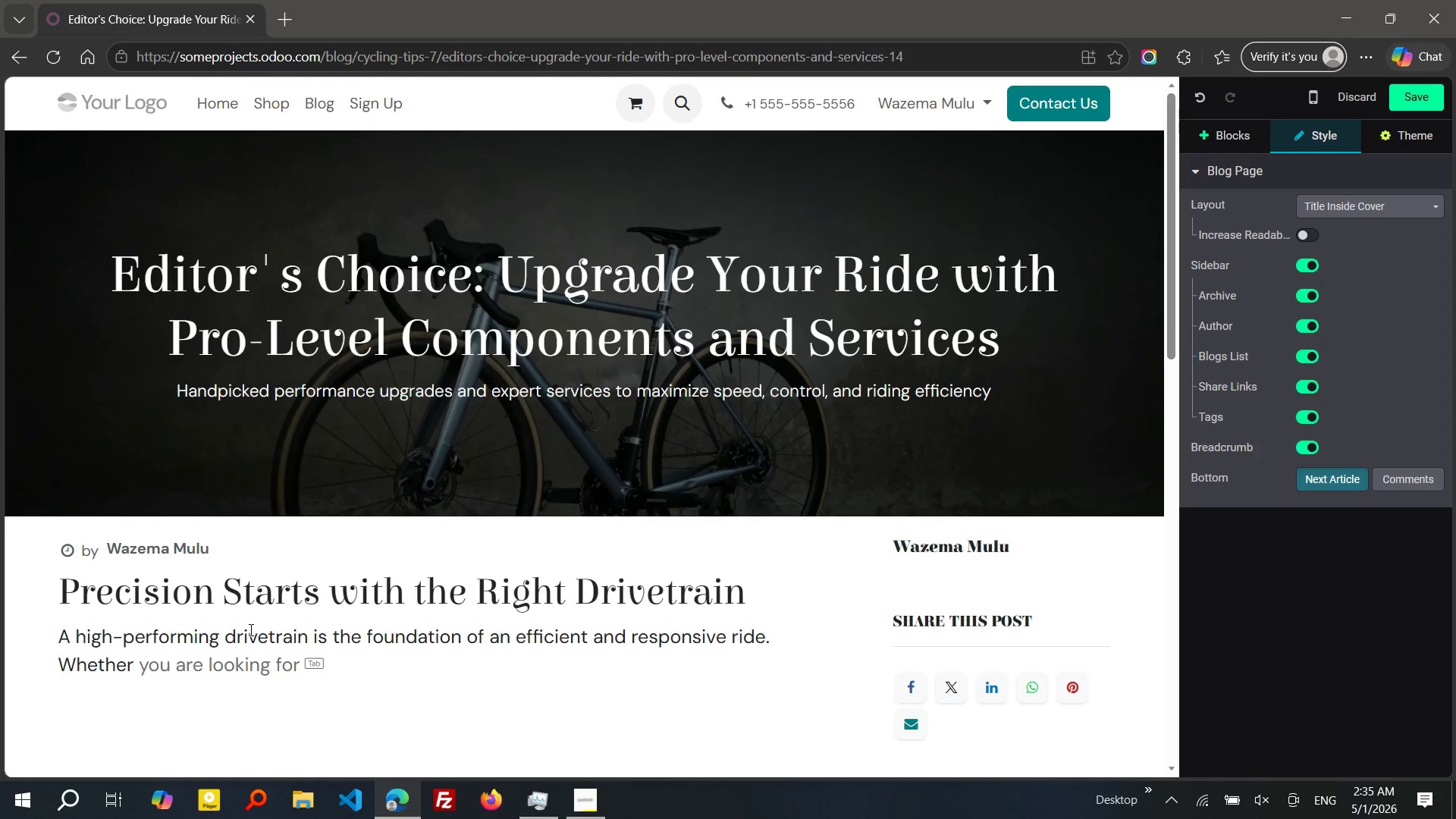 
type( you're pushing for speed on the road or managing technical terrain, smooth and precise shifting)
 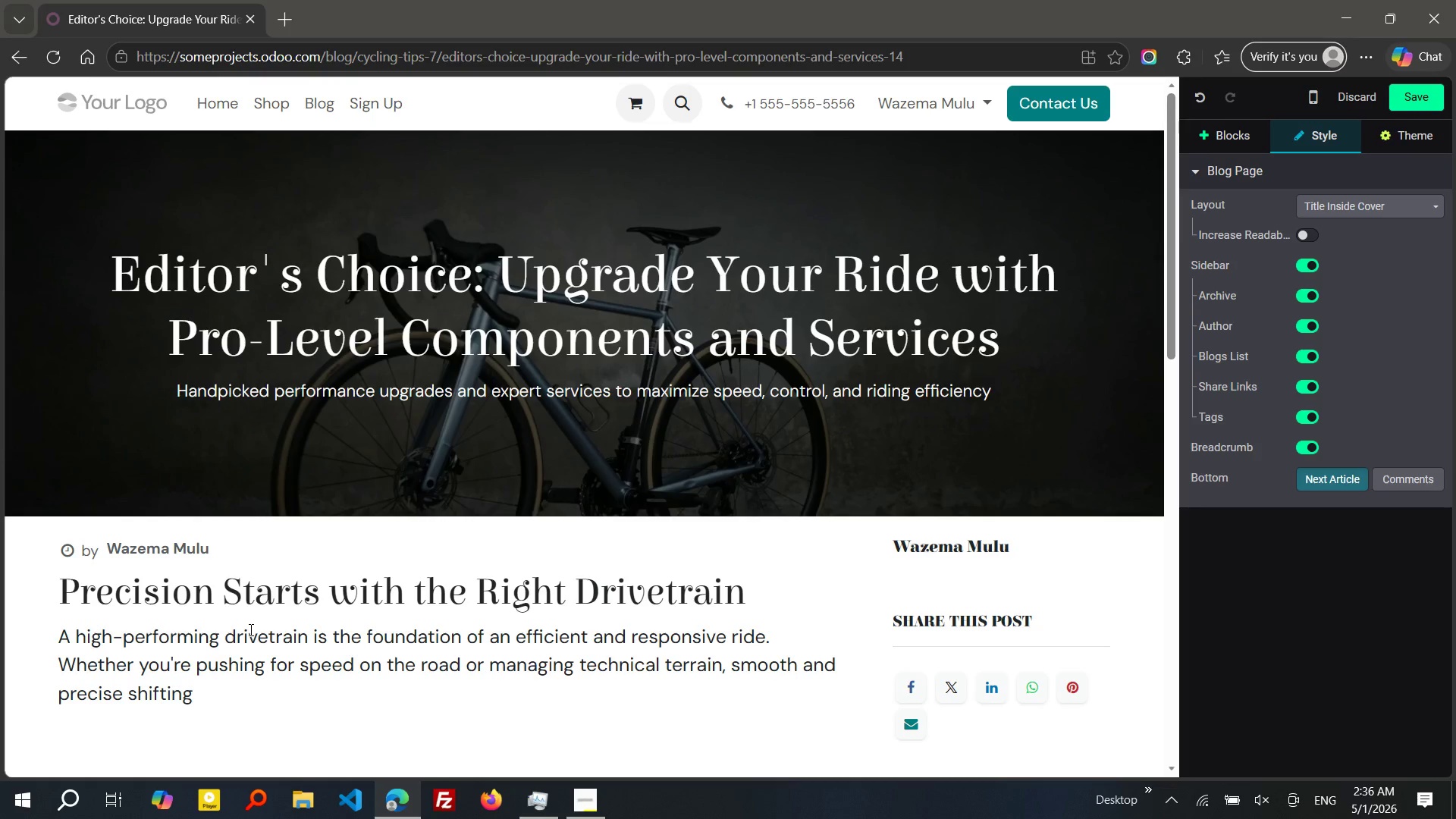 
wait(8.67)
 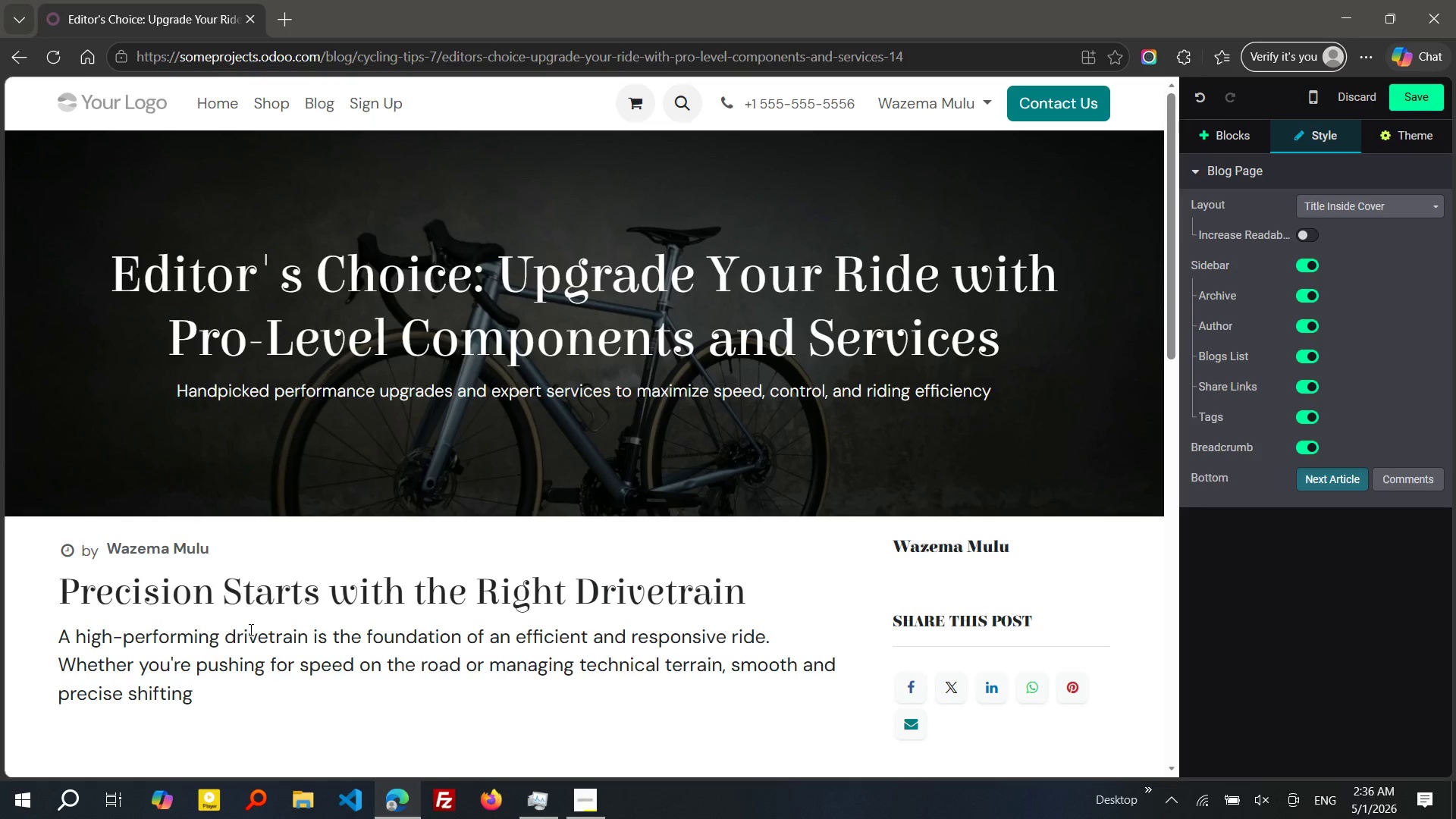 
type( plays a critical)
key(Tab)
type( in overall performance)
 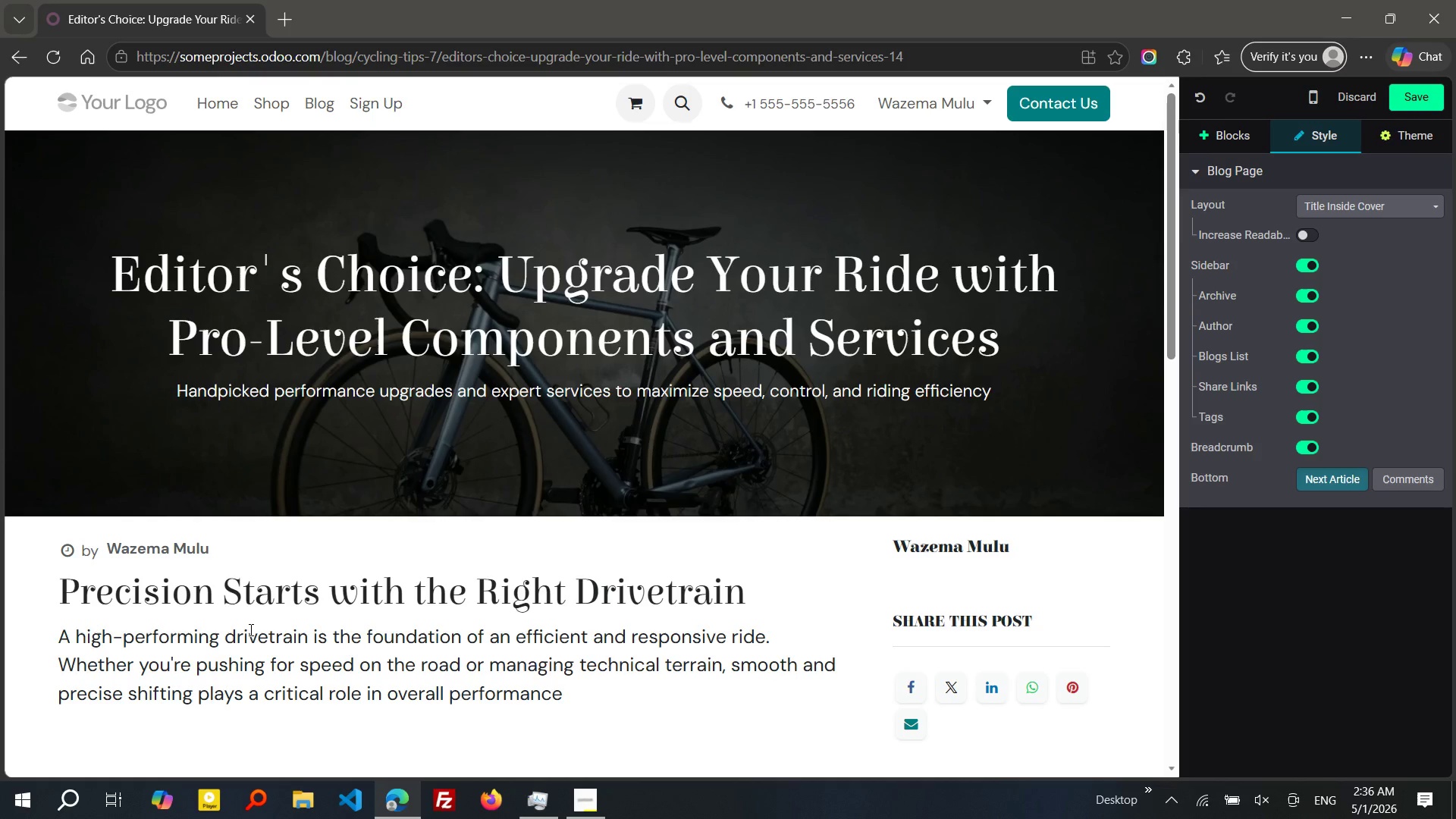 
wait(6.69)
 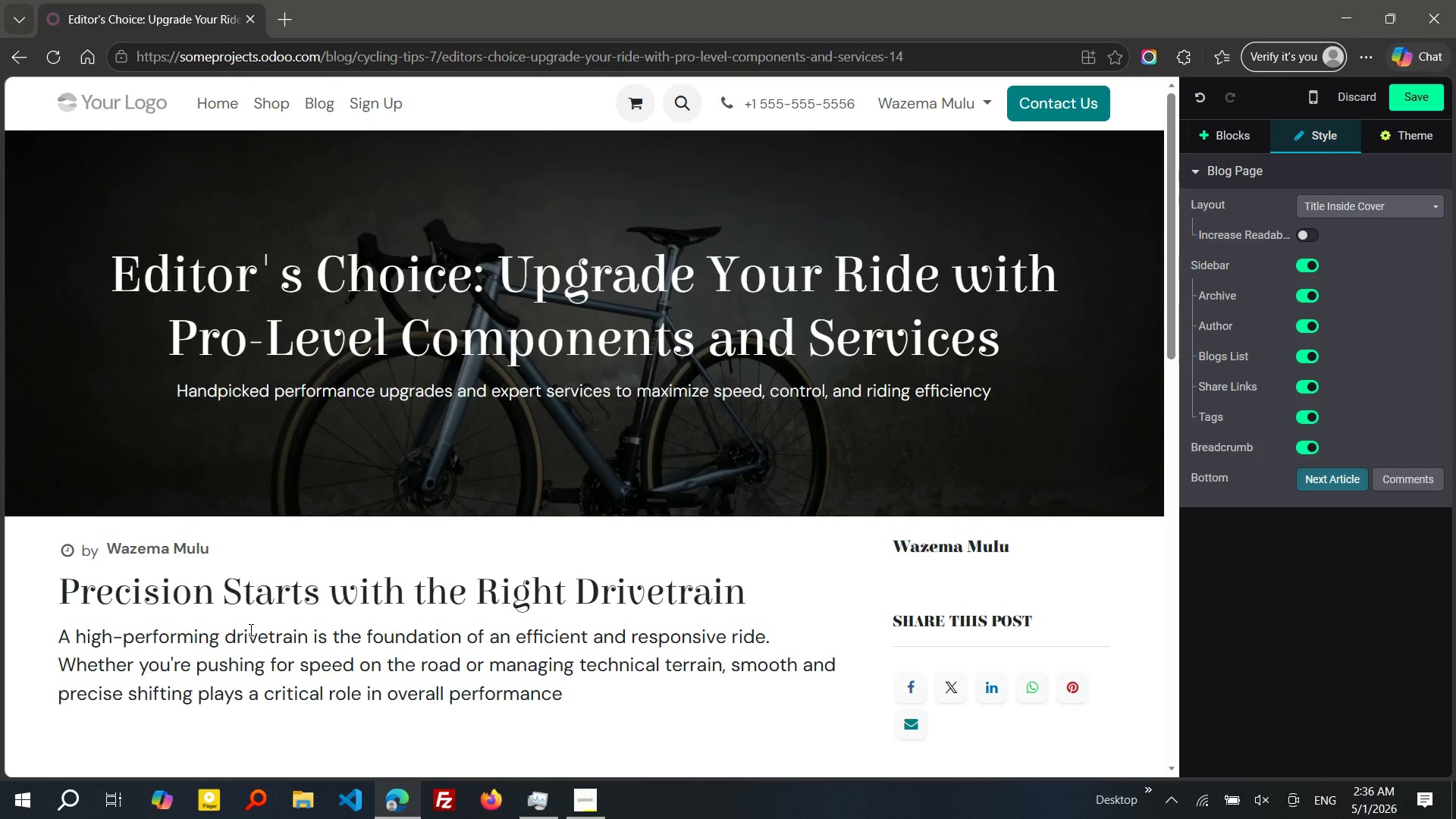 
key(Period)
 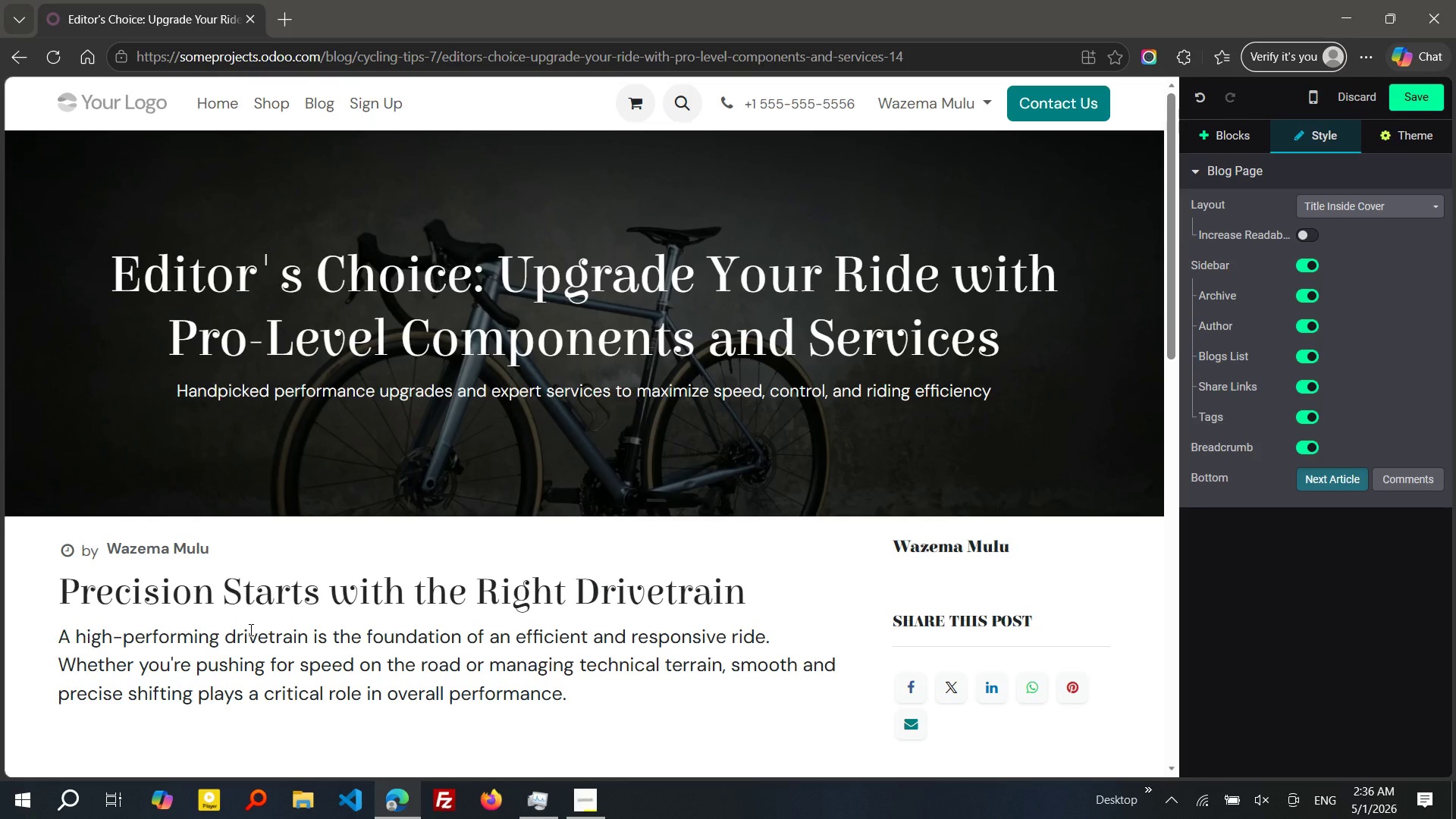 
wait(8.84)
 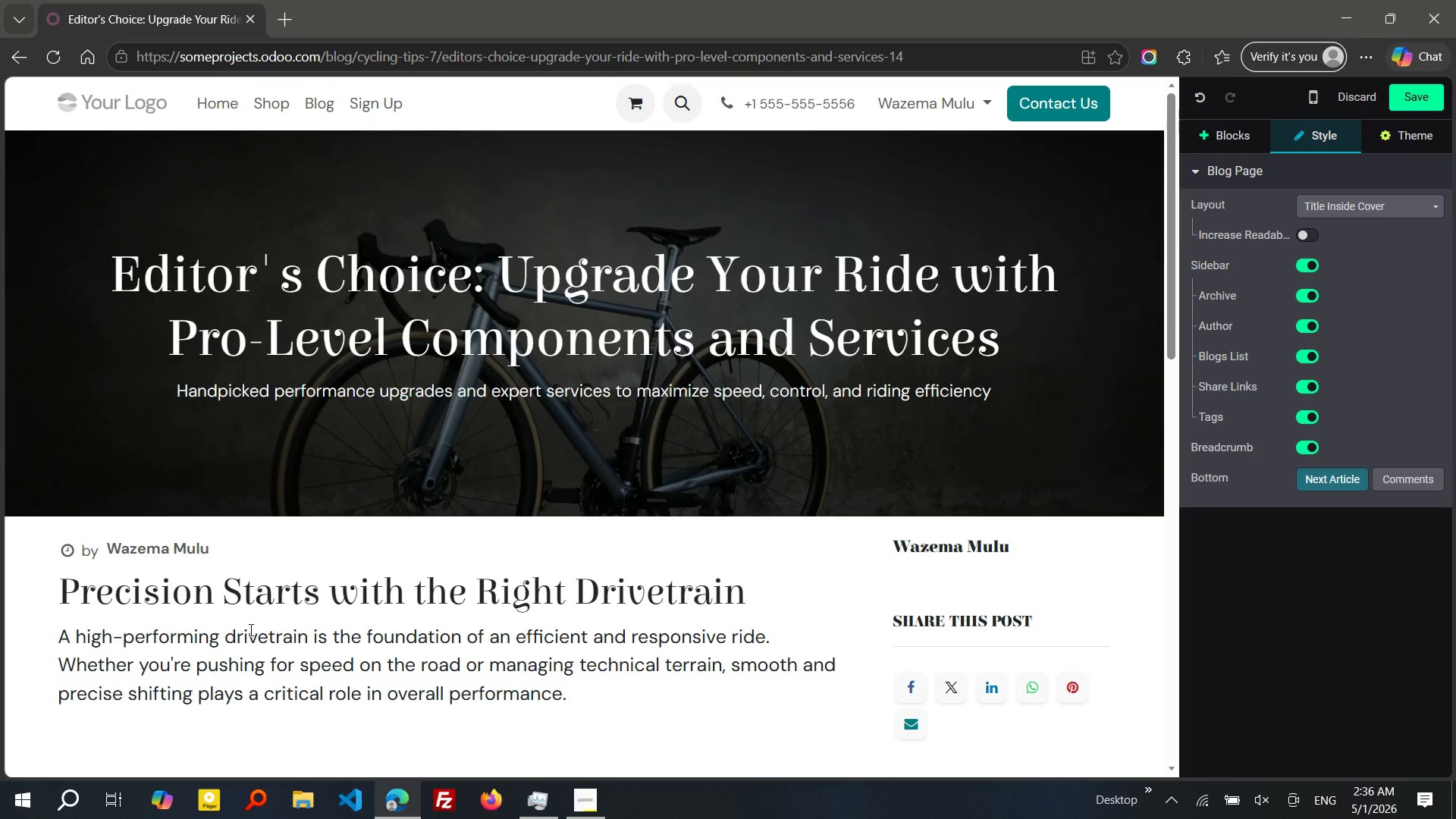 
key(Enter)
 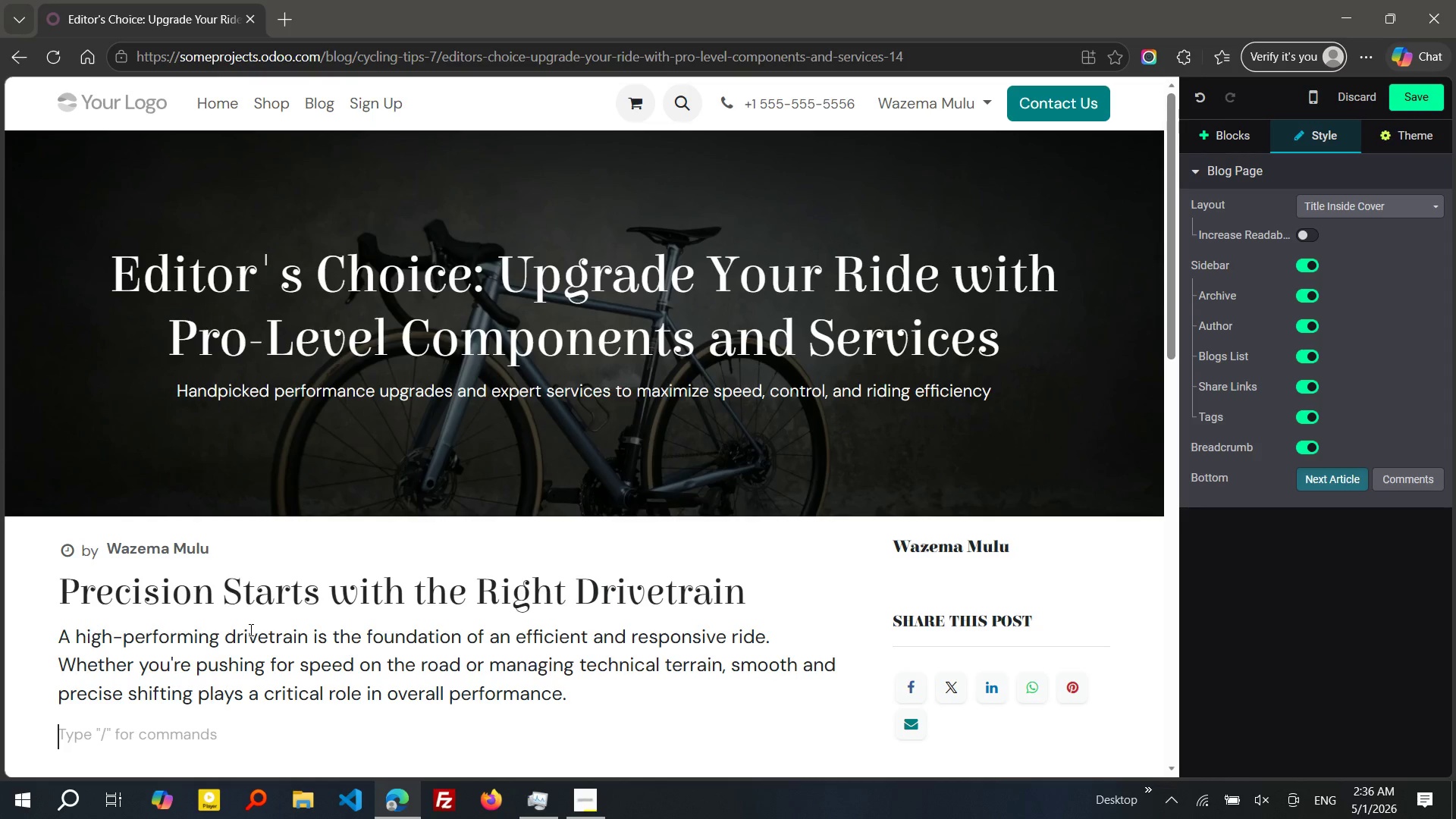 
type(When drive)
 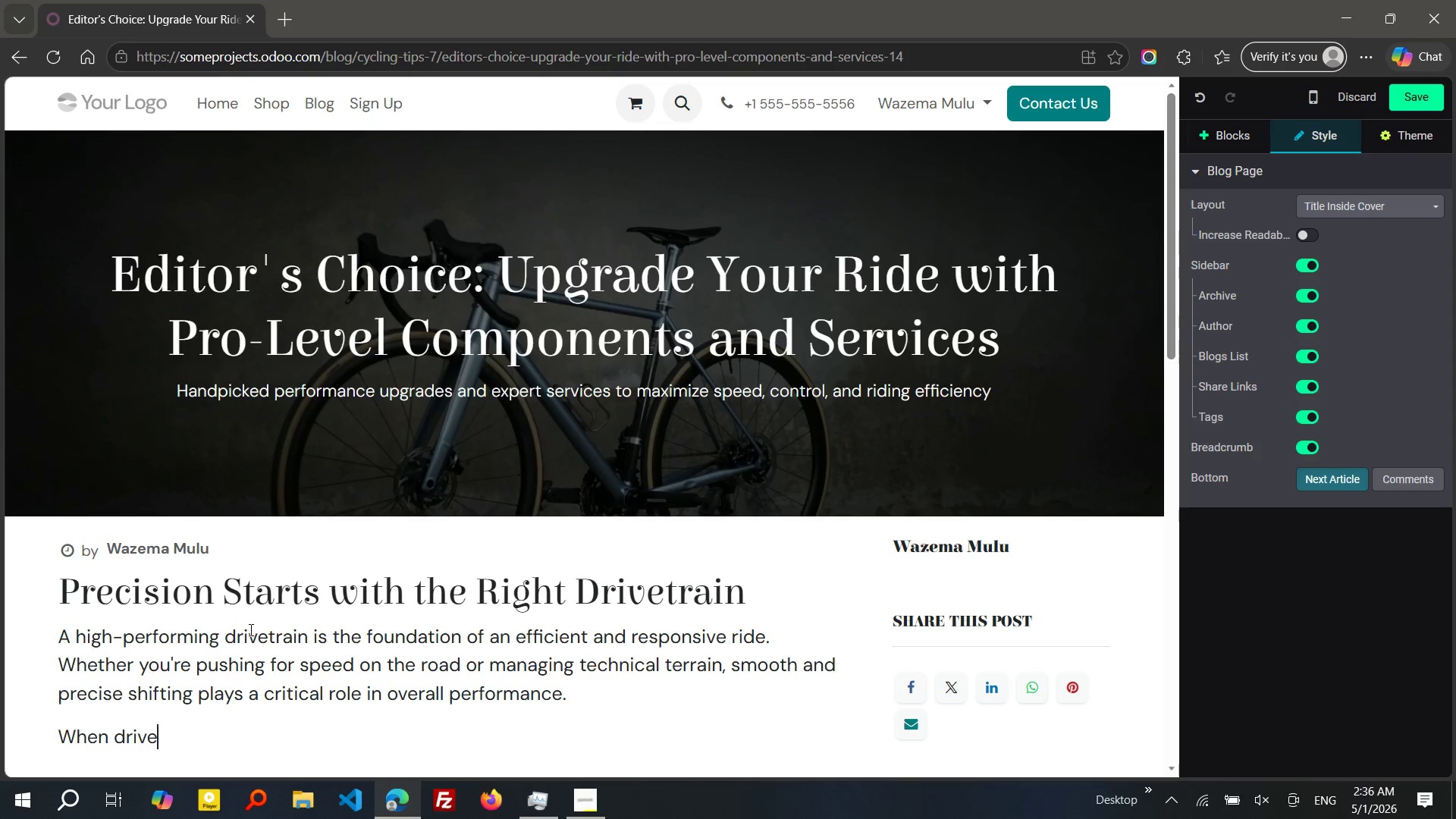 
type(train components wear ot )
key(Backspace)
key(Backspace)
type(ut or fall)
 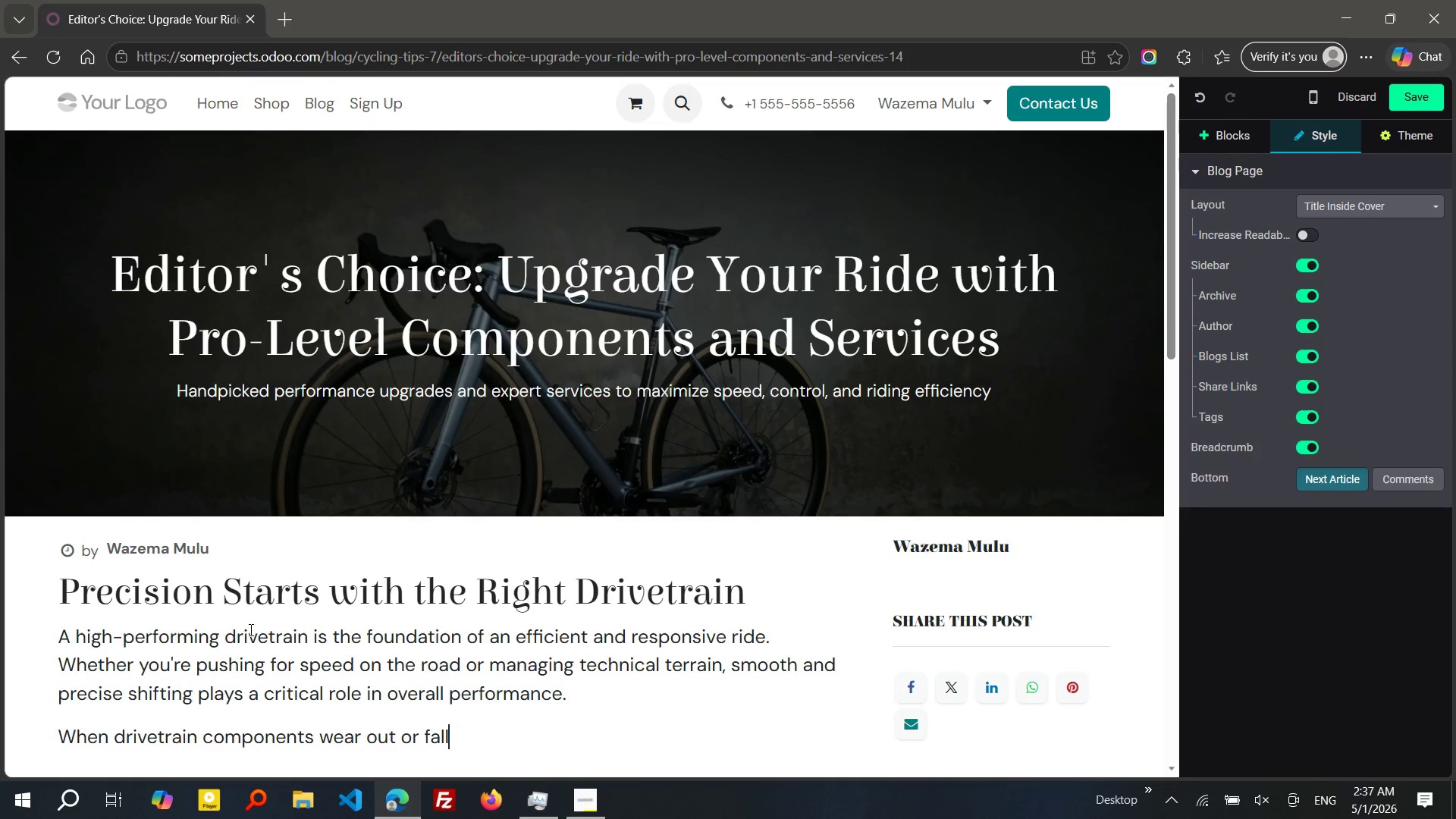 
type( out of tune, energy transfer becomes less effie)
key(Backspace)
type(cient, and gear)
 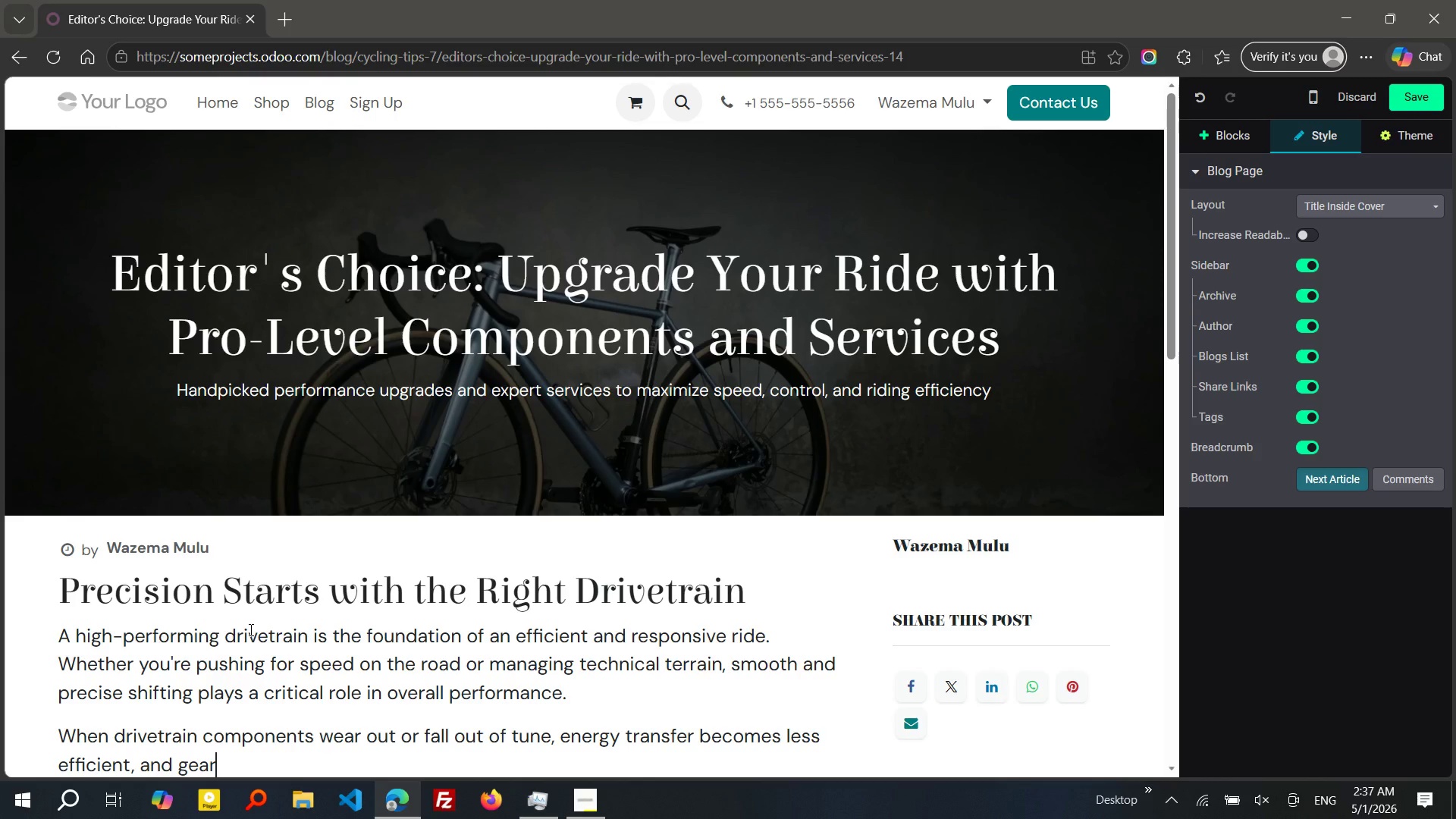 
type( challenges)
key(Backspace)
key(Backspace)
key(Backspace)
key(Backspace)
key(Backspace)
key(Backspace)
key(Backspace)
type(nges)
 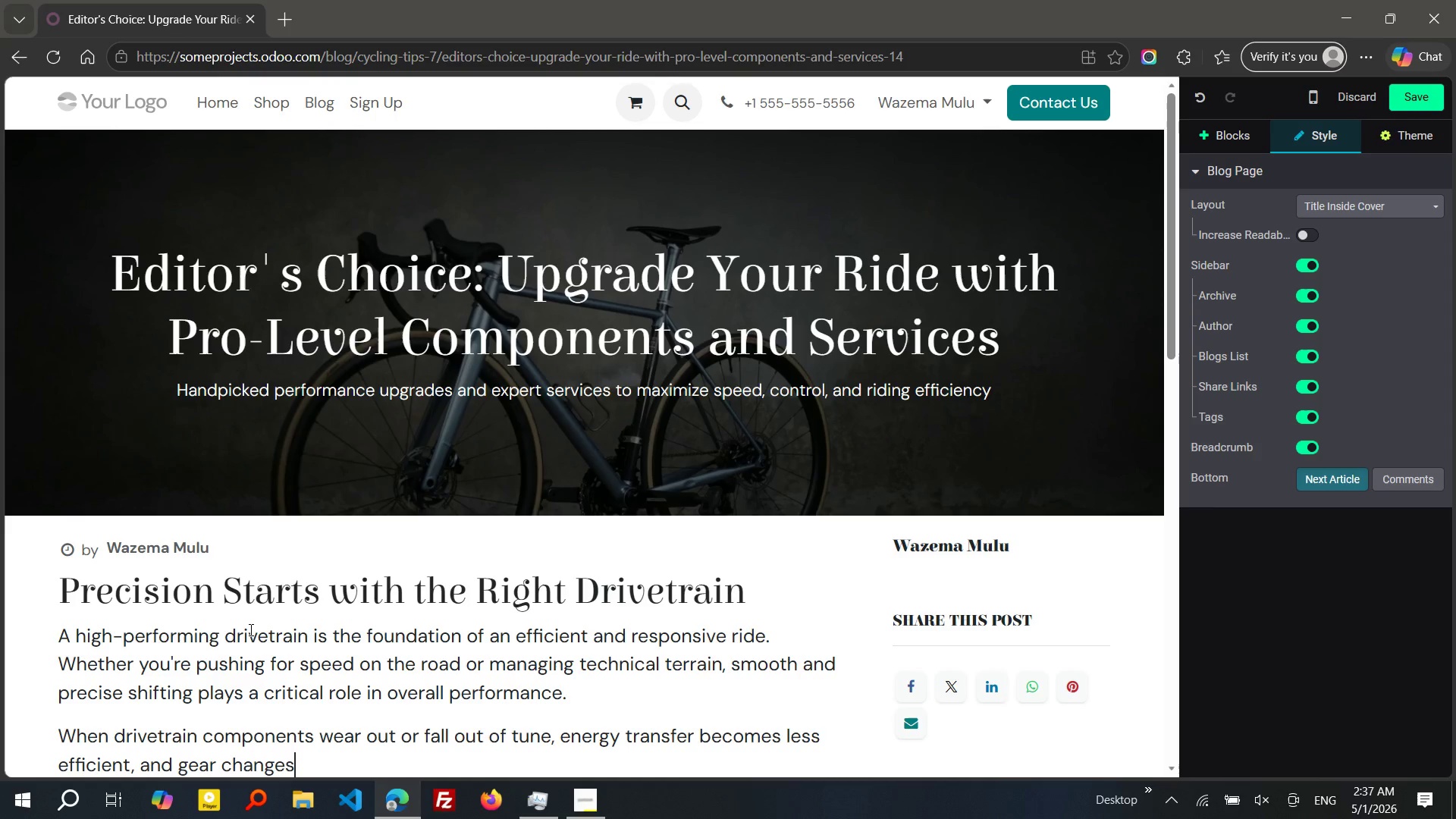 
wait(7.08)
 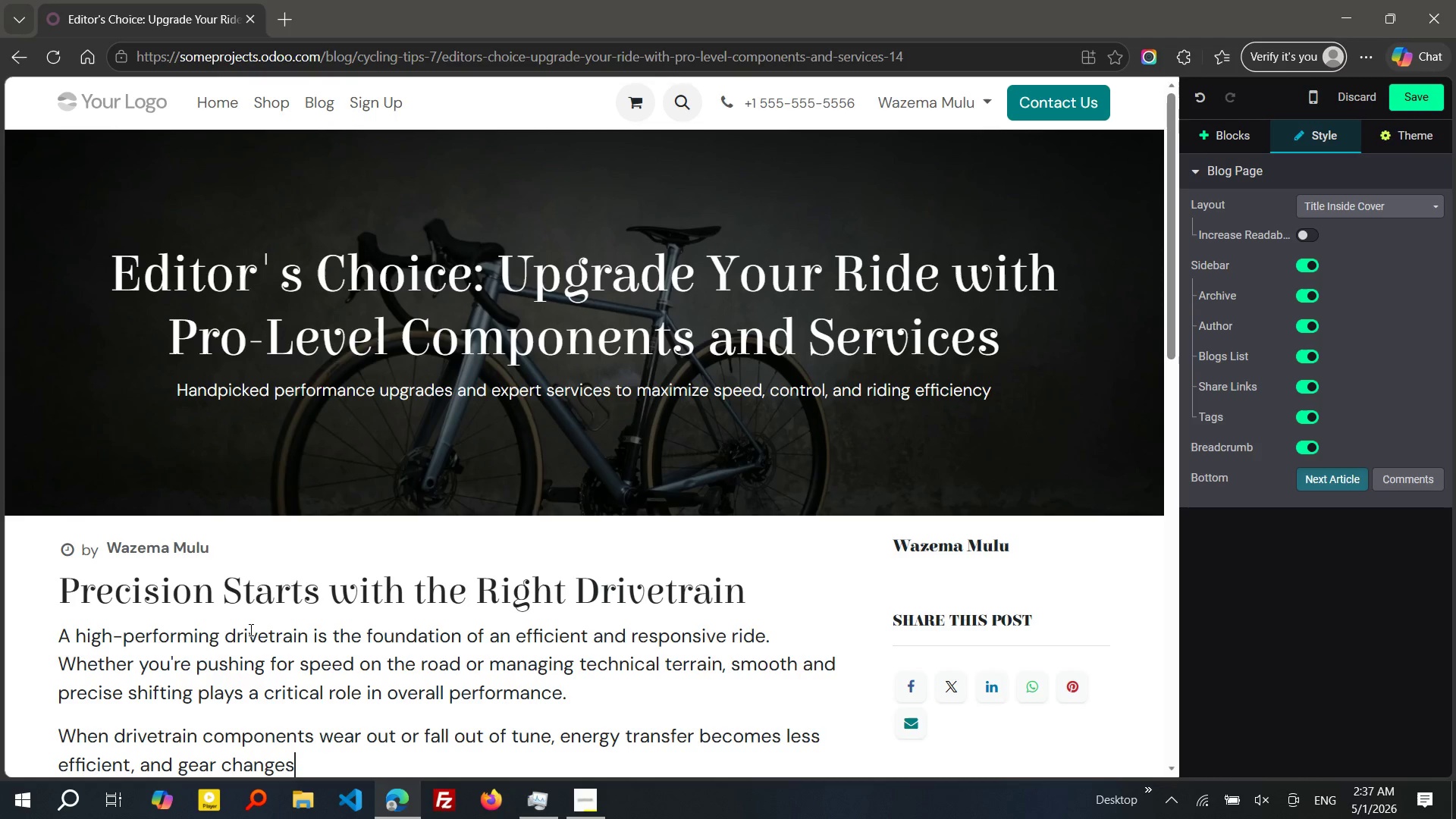 
type( can feel delayed or inconsi)
key(Tab)
 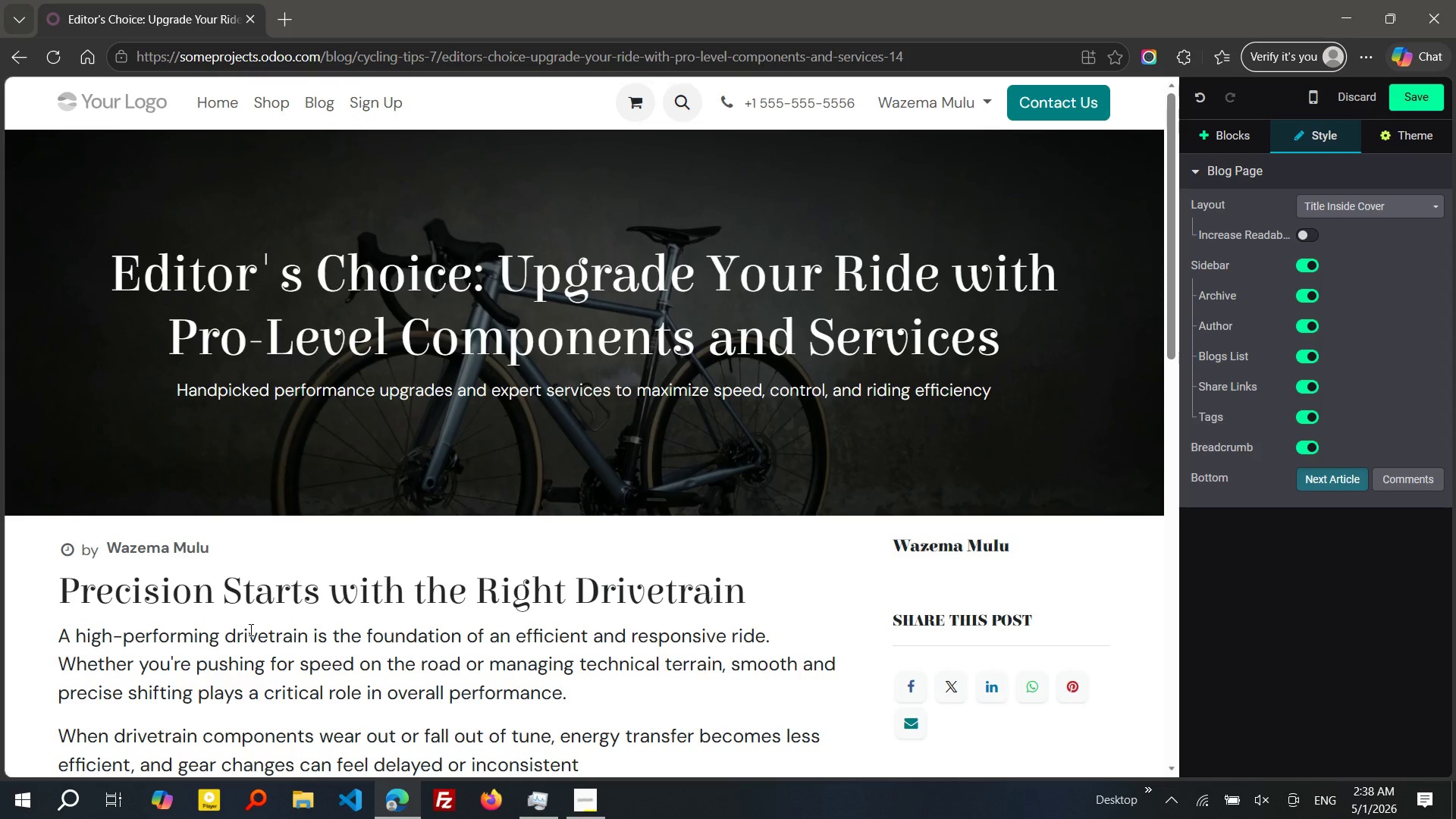 
type(. Upgrading to modern systems improves responsive)
 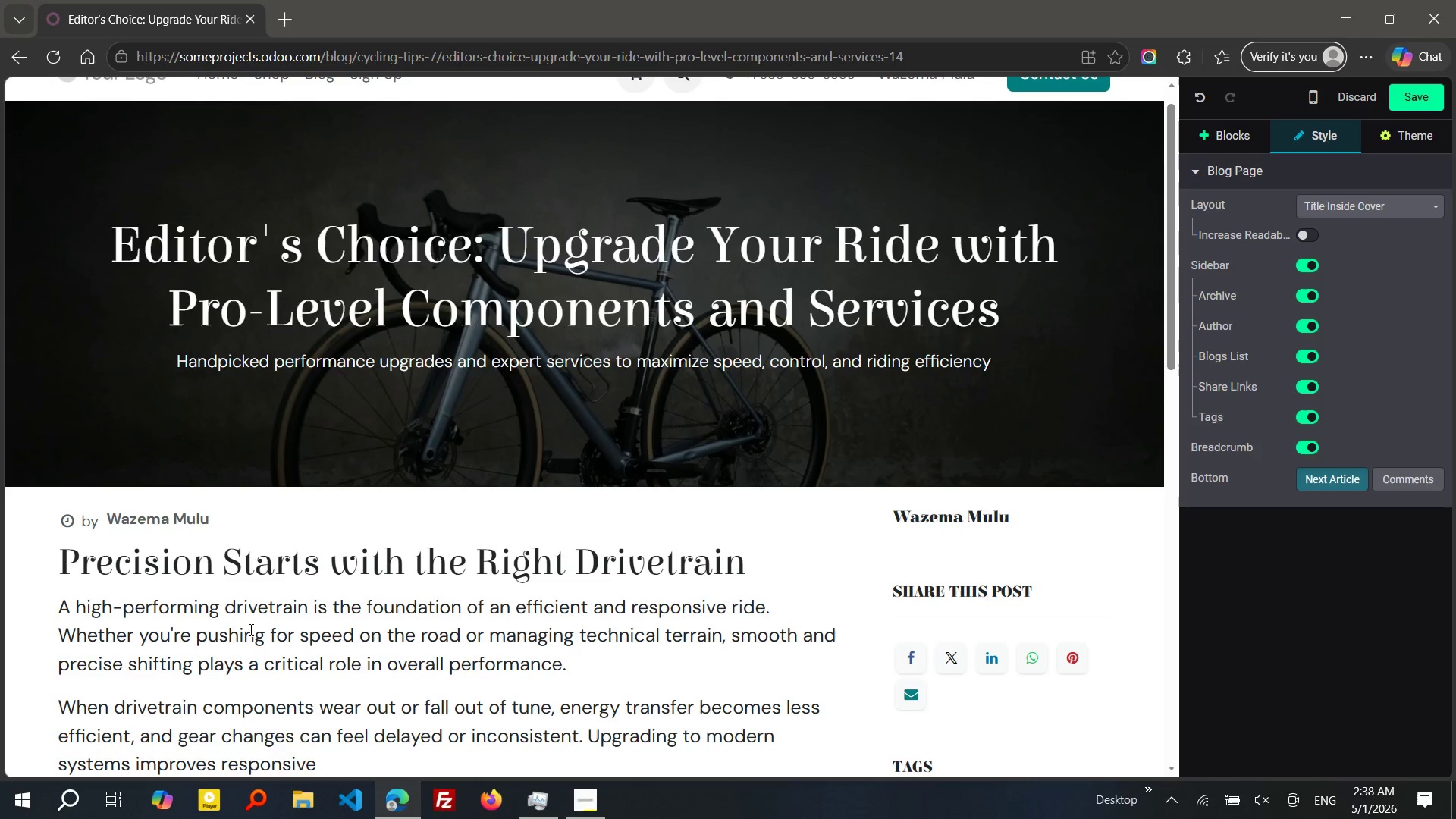 
type(ness and ensures that powr)
key(Backspace)
type(er from evr)
key(Backspace)
type(ery pedal stroke is used effectively.)
 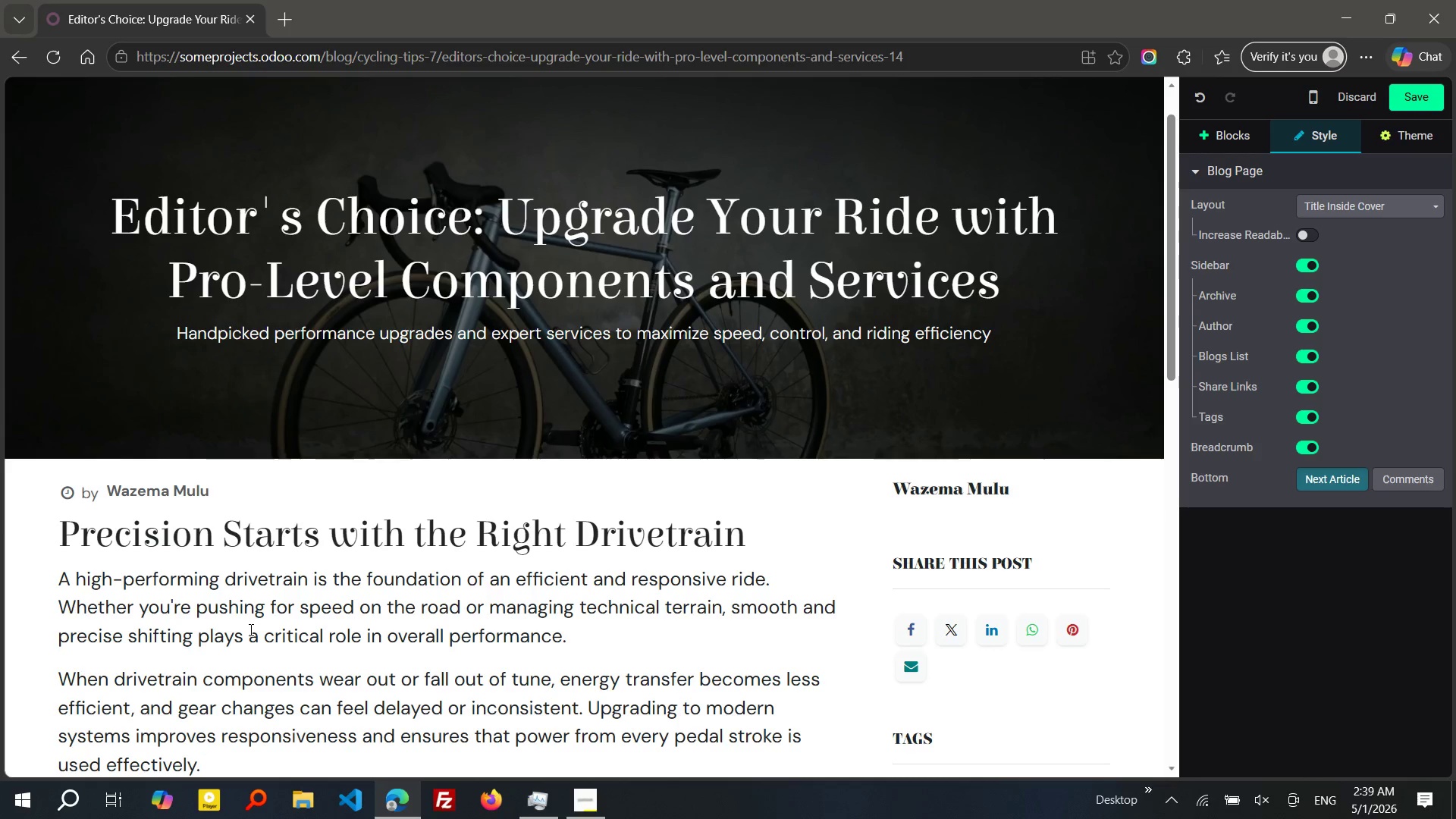 
key(Enter)
 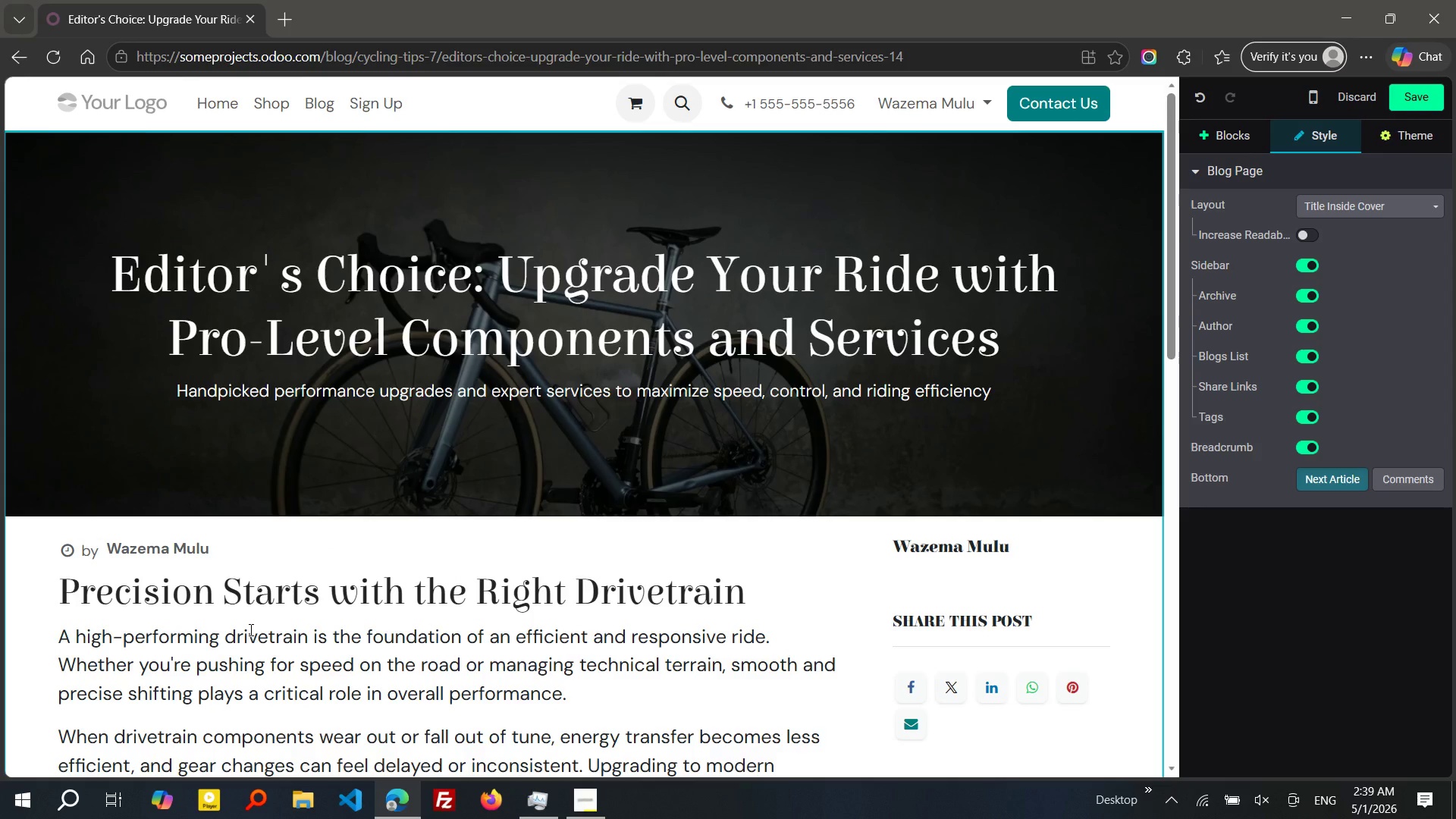 
wait(24.53)
 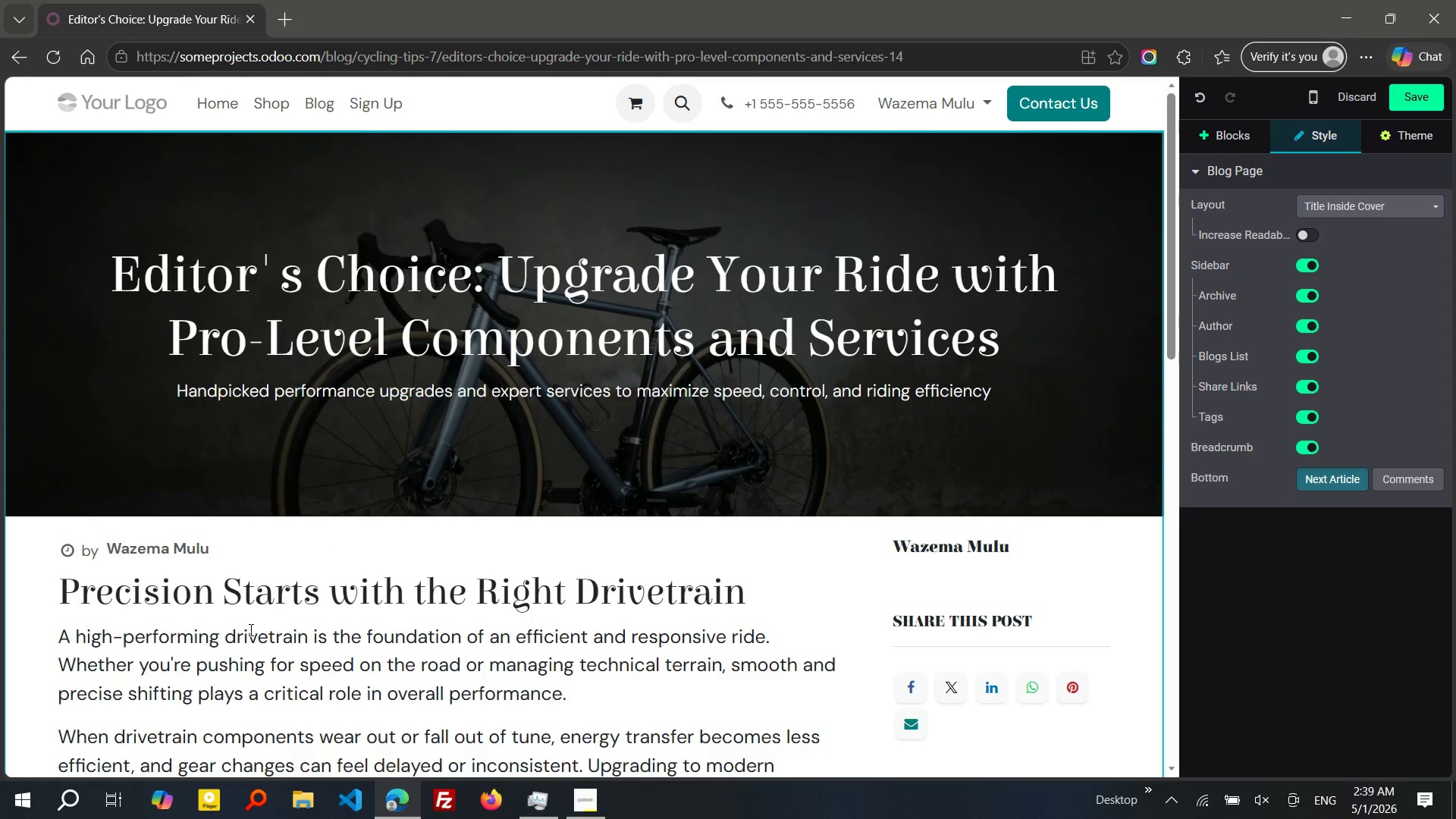 
type(RIDers who invest in driventa)
key(Backspace)
key(Backspace)
key(Backspace)
type(train upgrades benefits)
key(Backspace)
type( from:)
 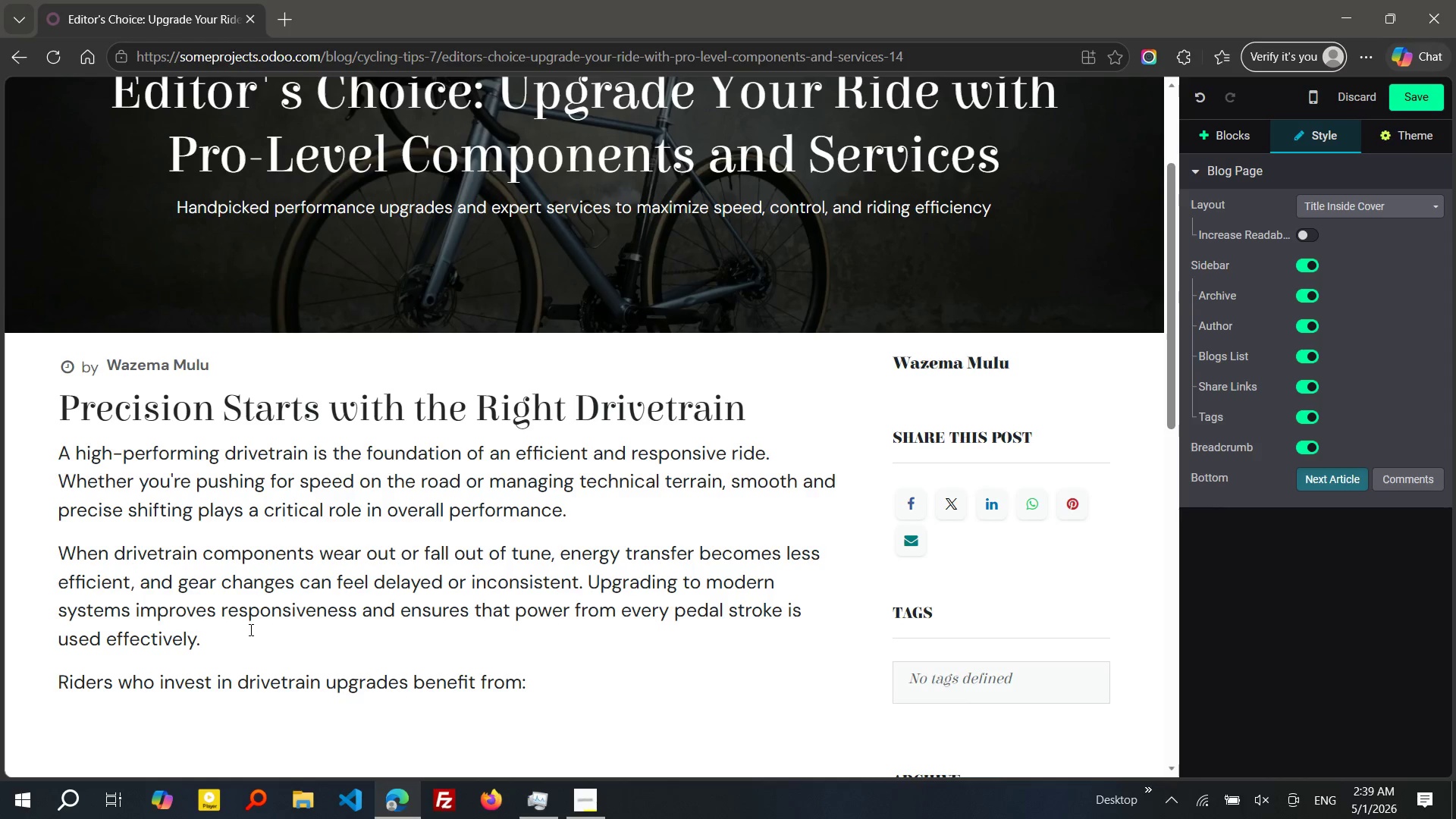 
key(Shift+Enter)
 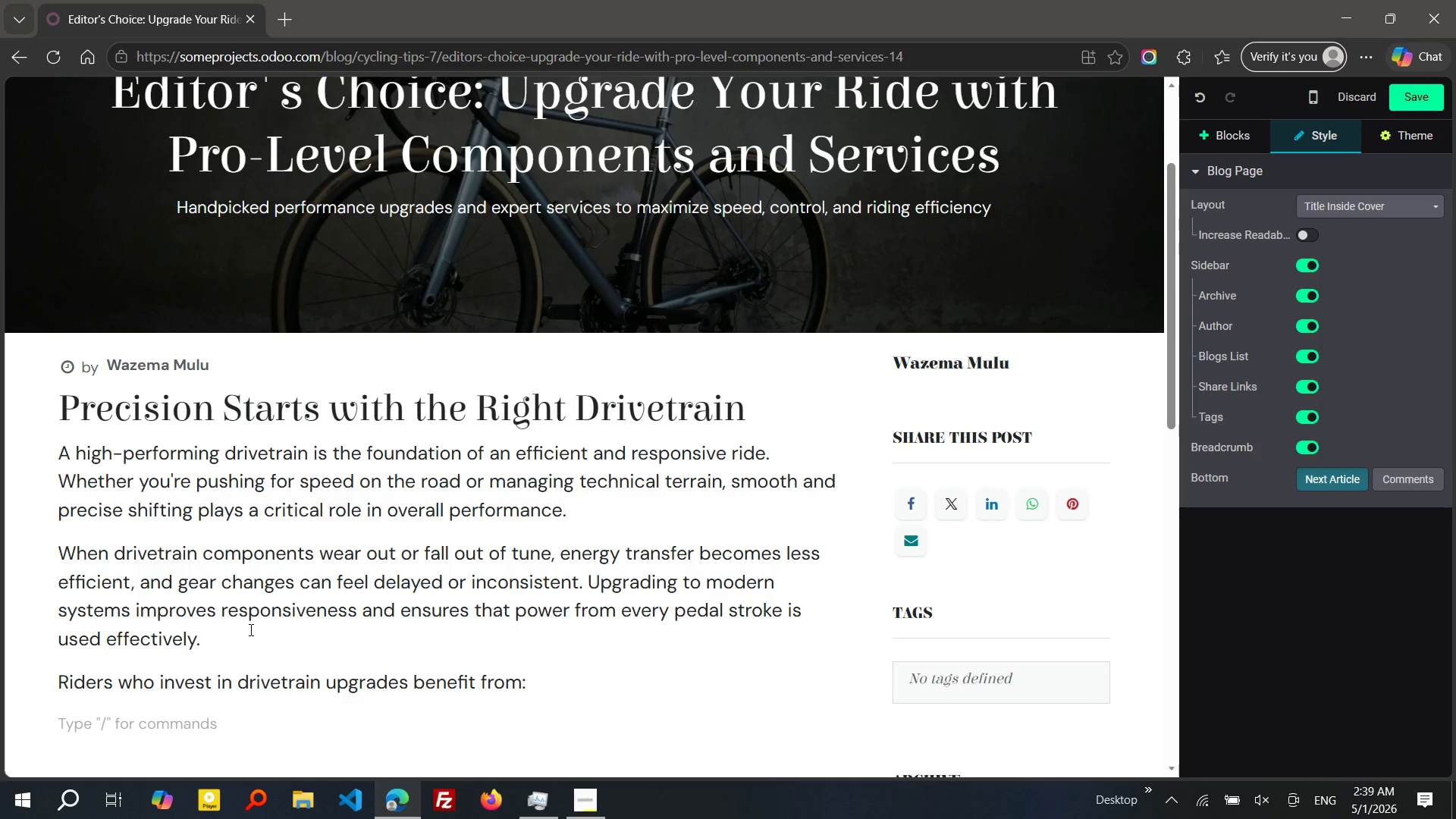 
key(Slash)
 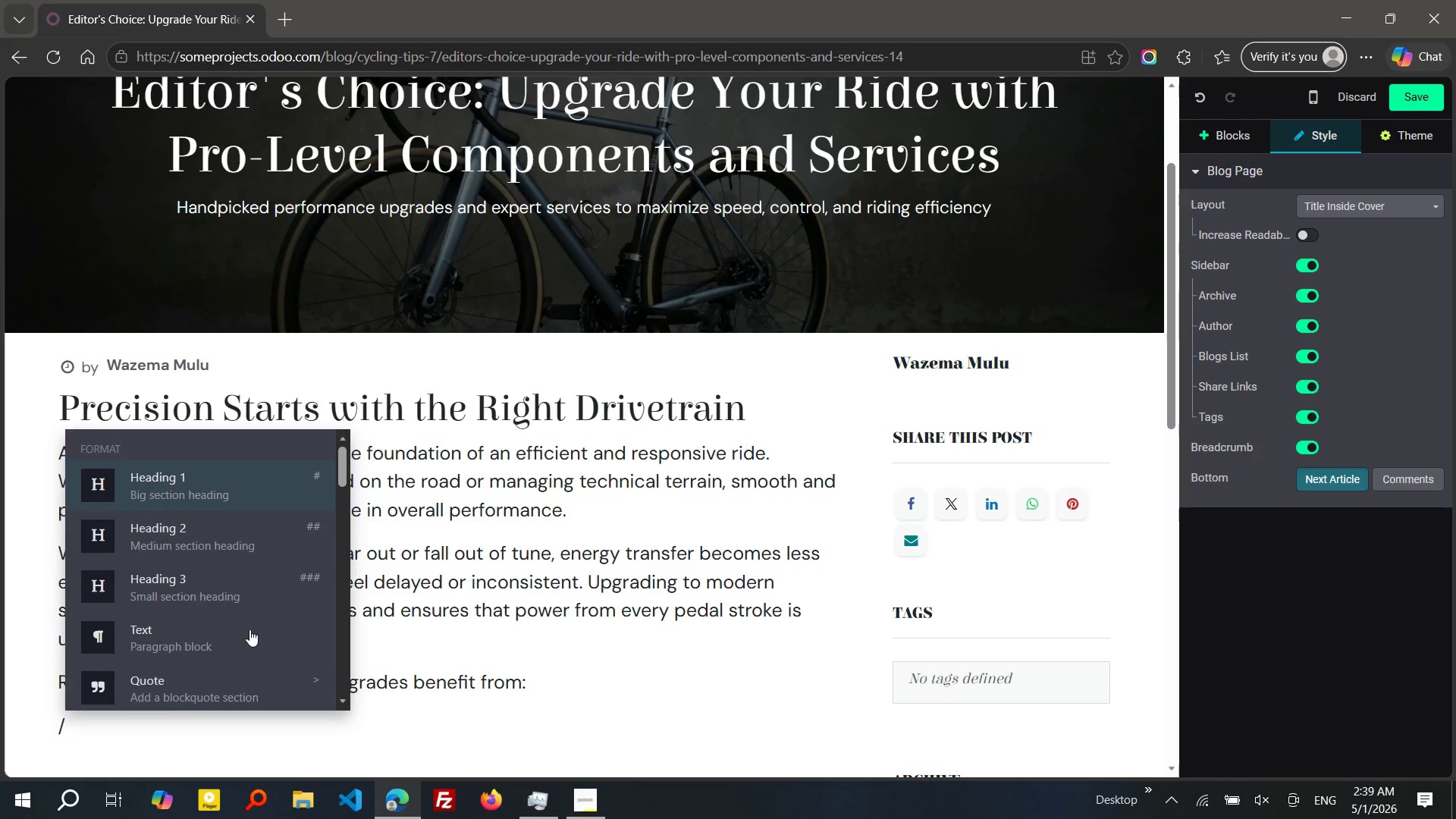 
key(B)
 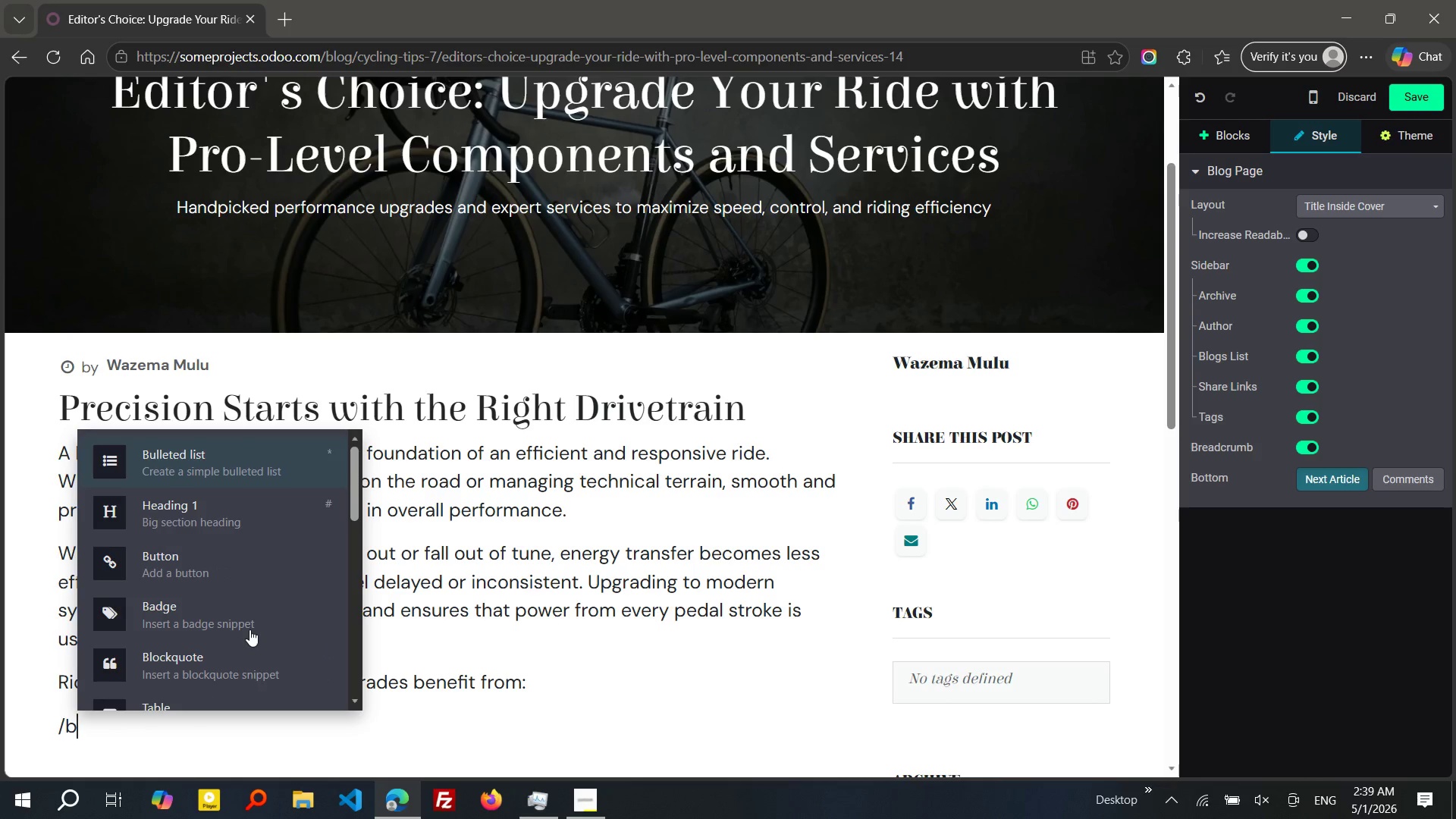 
key(Enter)
 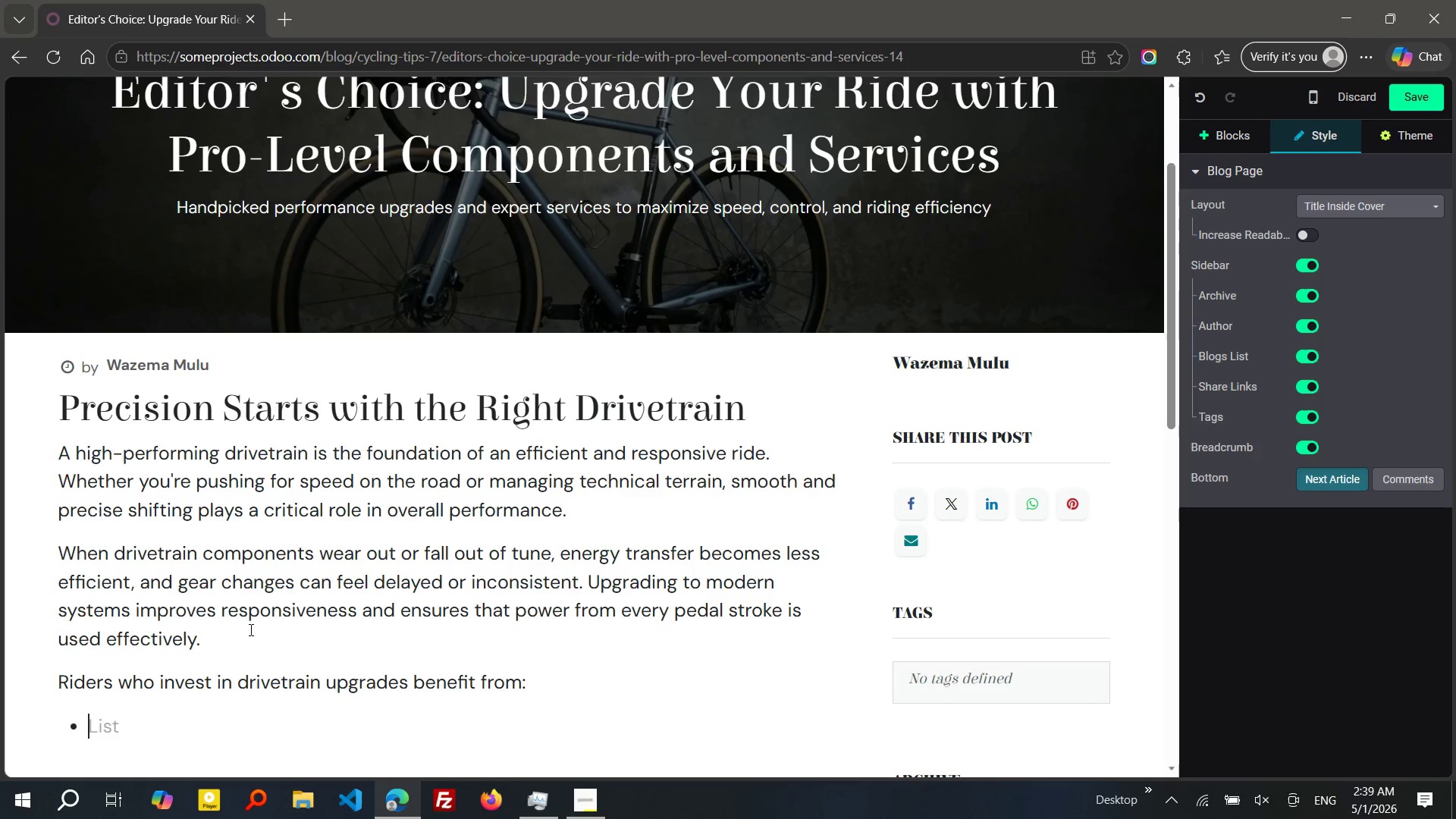 
wait(9.58)
 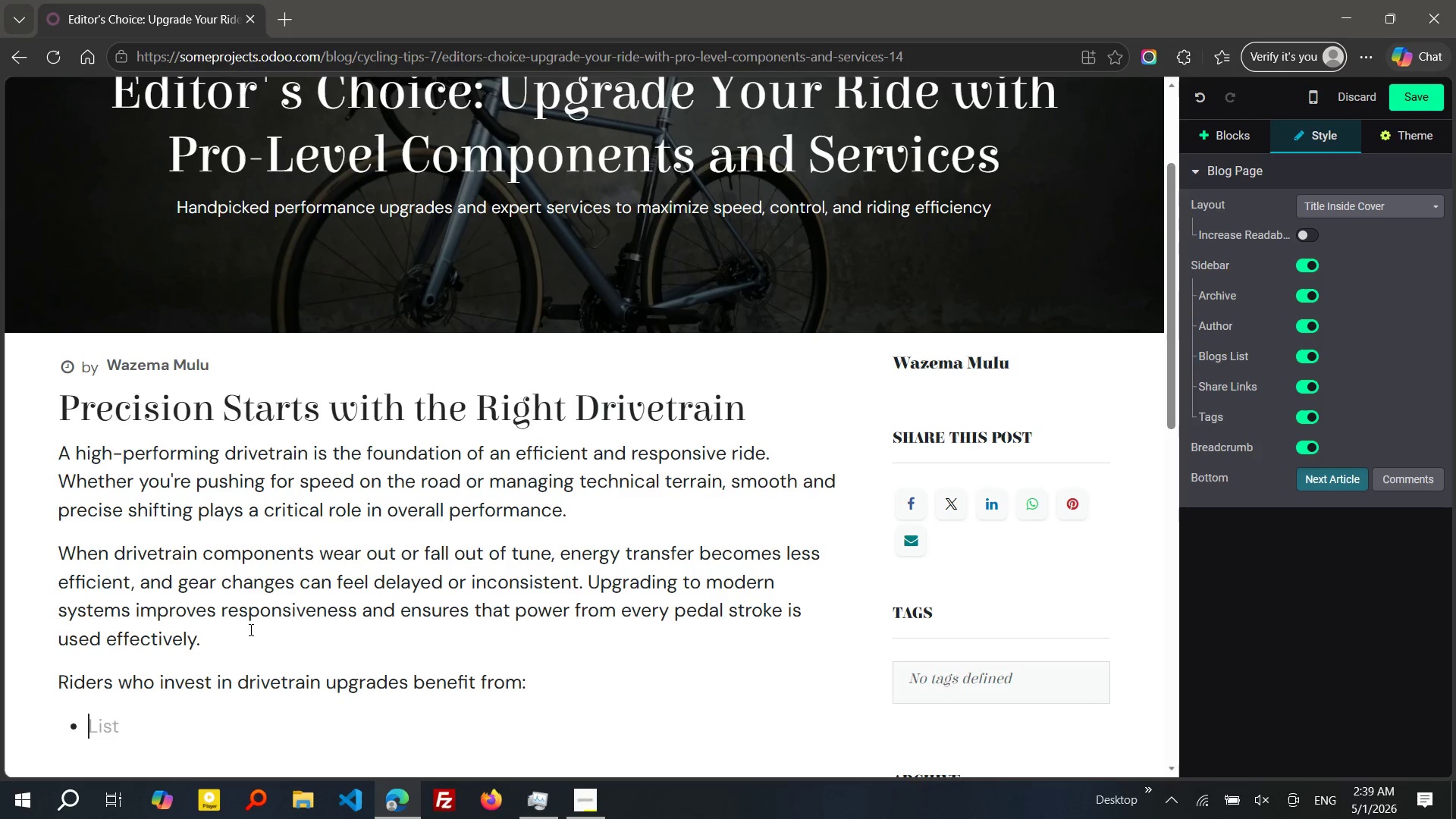 
type(Faster abd nire)
key(Backspace)
key(Backspace)
key(Backspace)
key(Backspace)
type(more accurate shifting)
 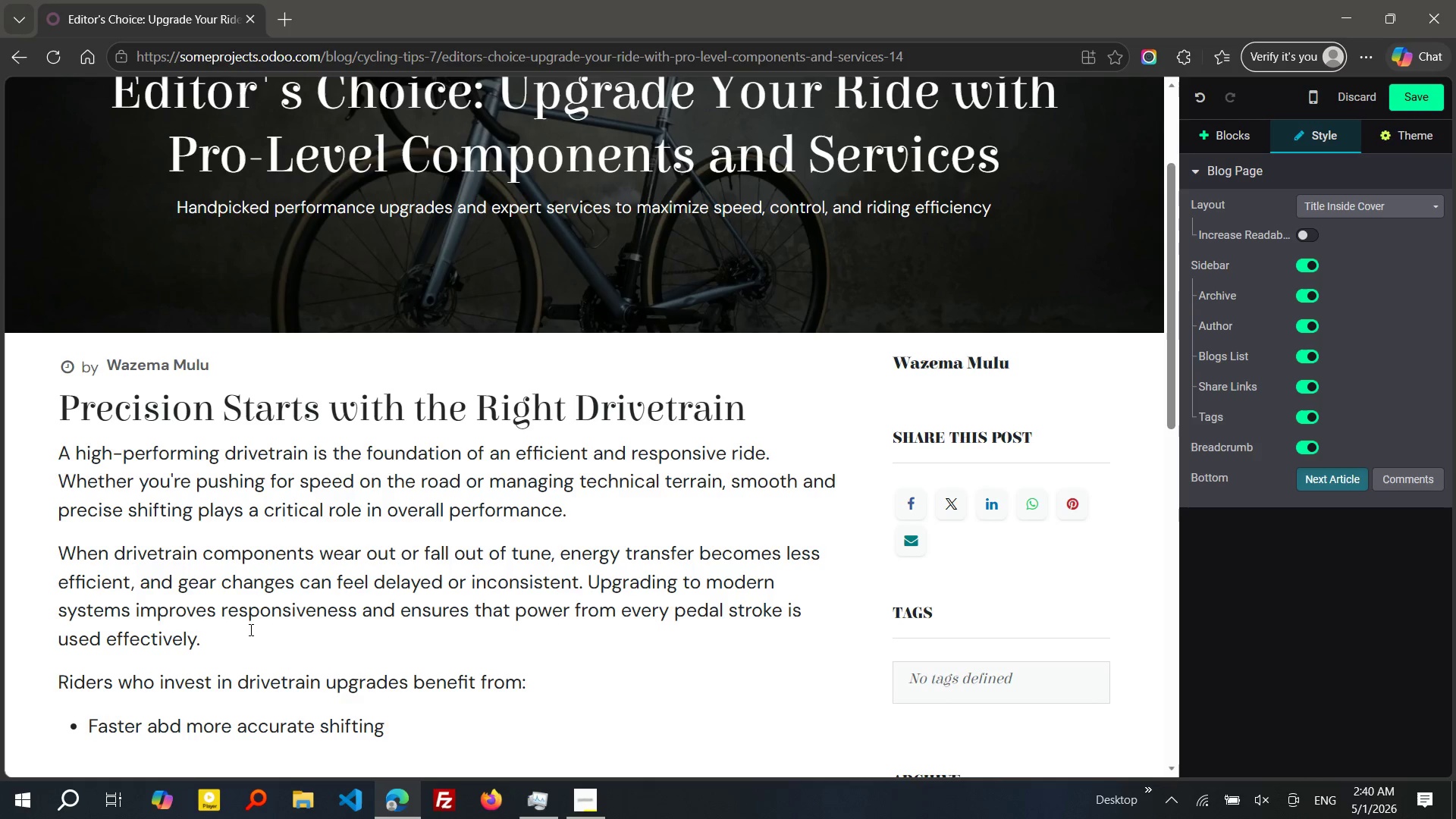 
key(Enter)
 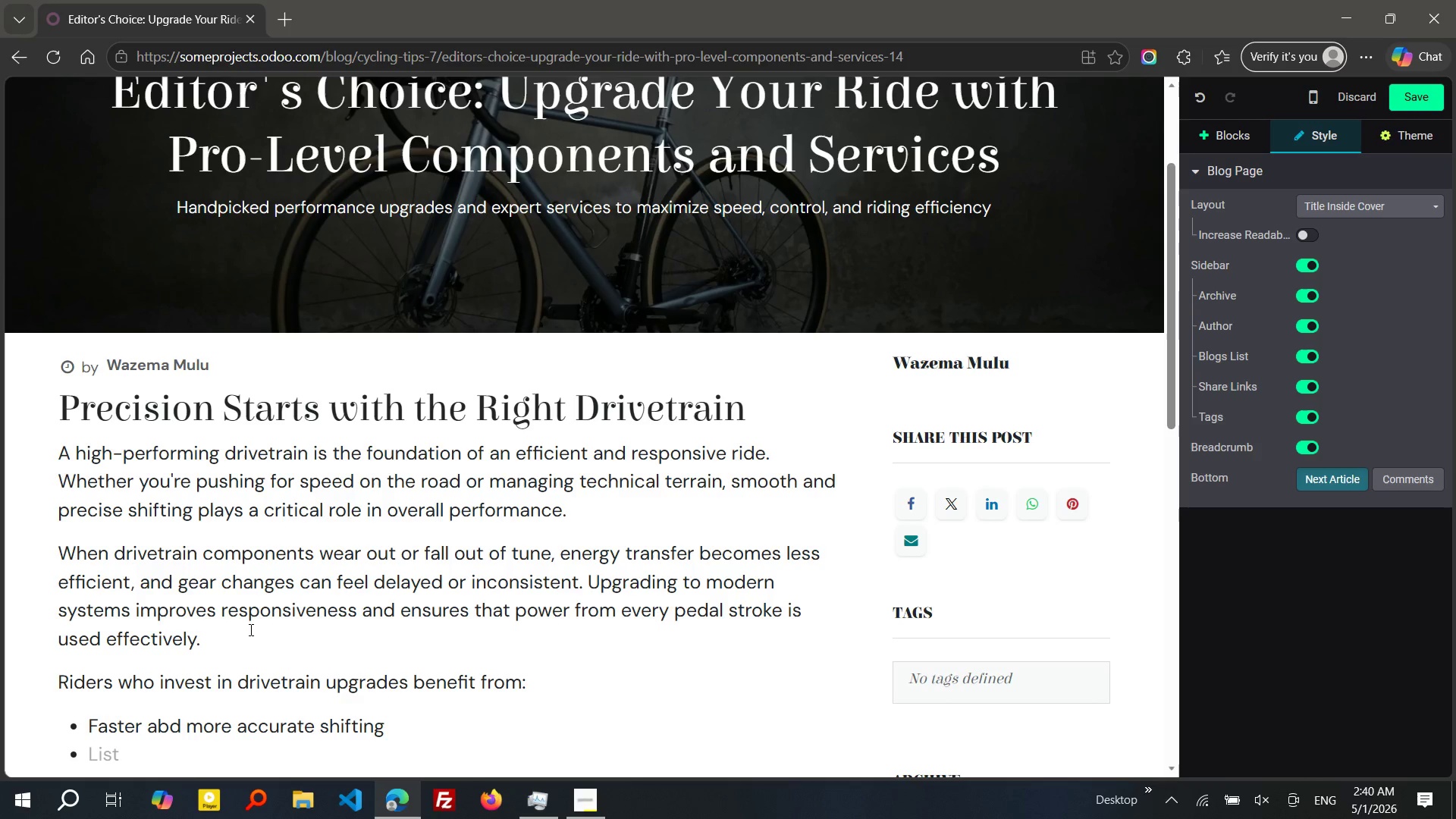 
type(Reduced energy)
 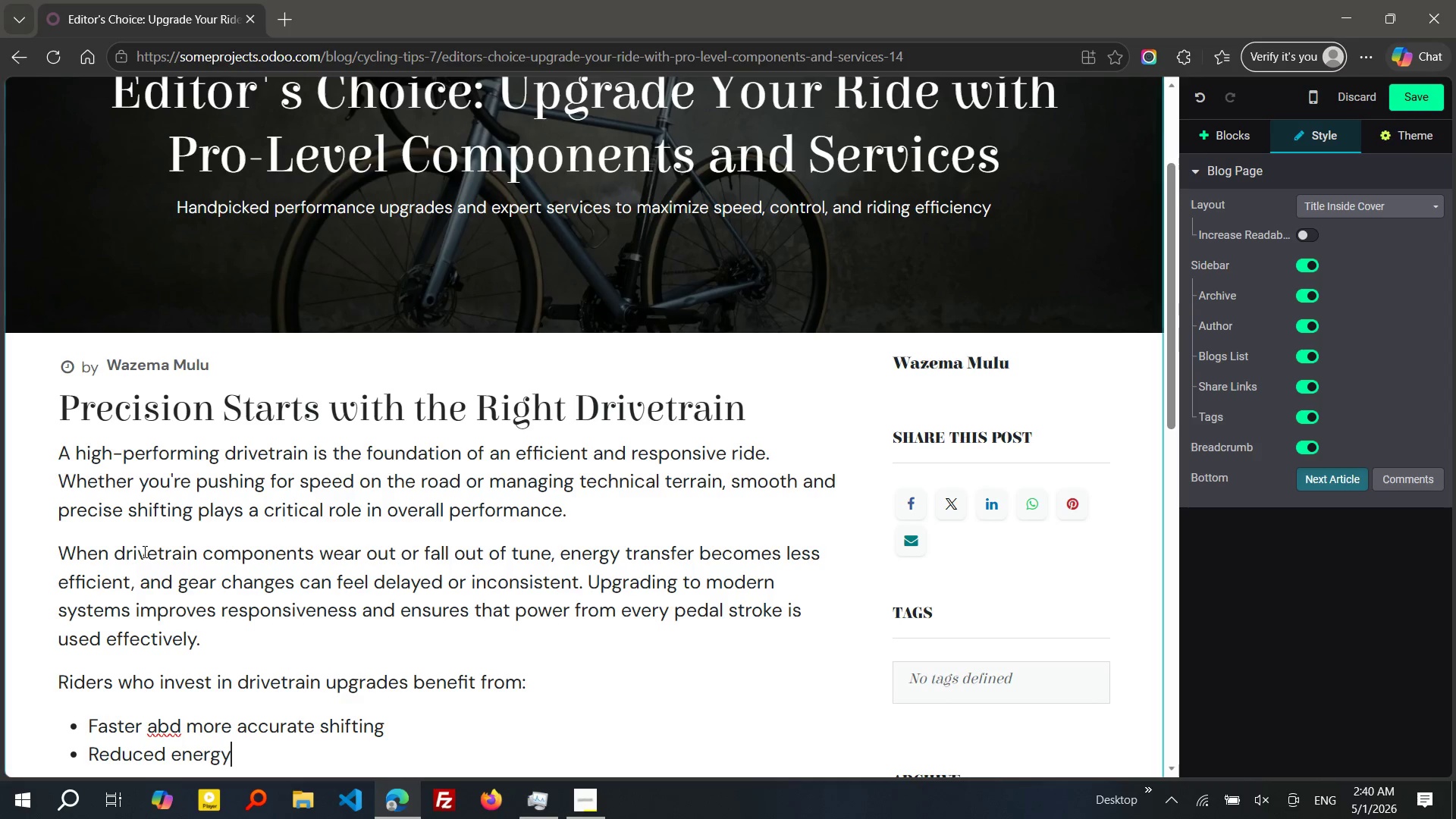 
left_click([151, 726])
 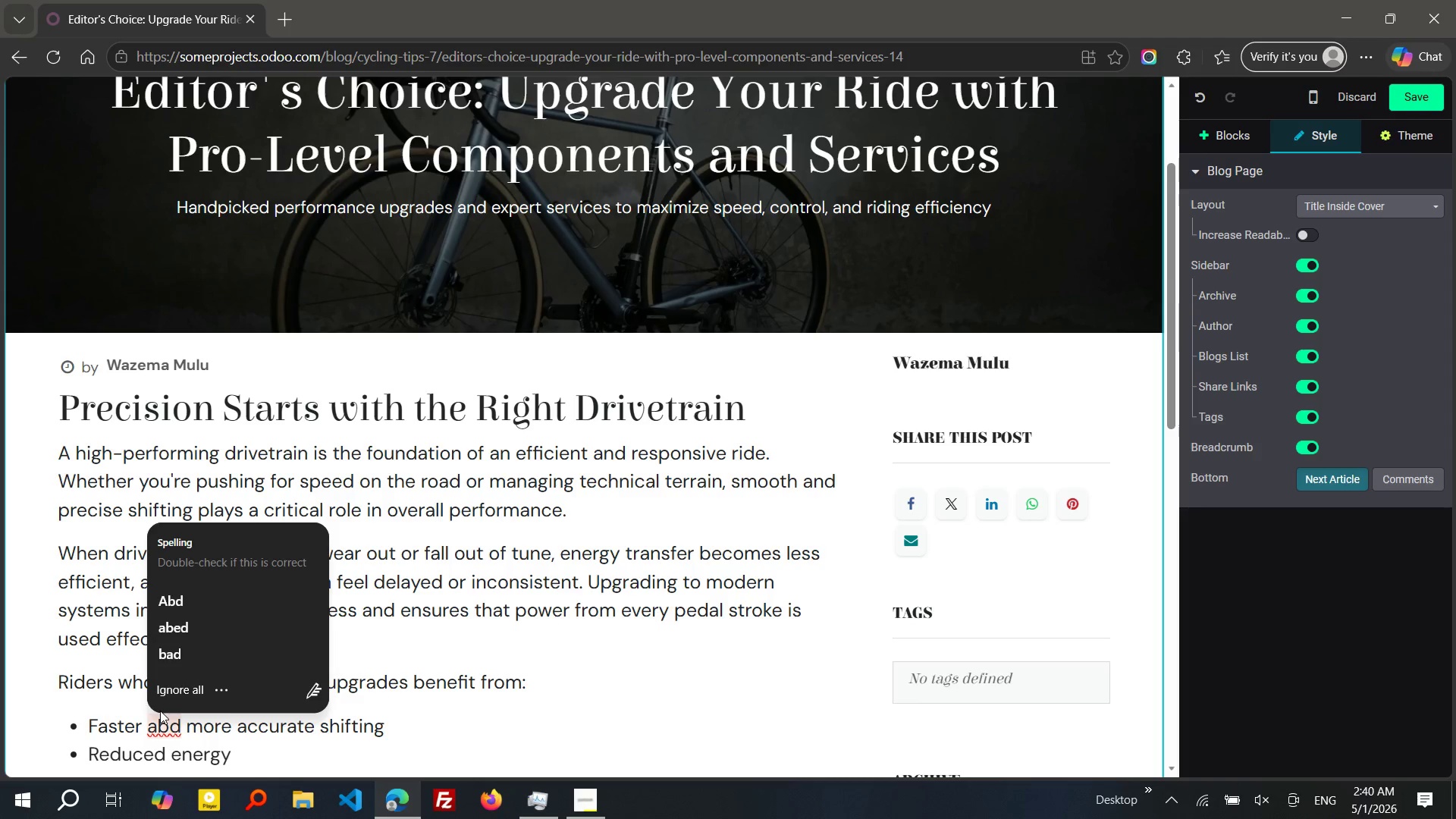 
key(ArrowRight)
 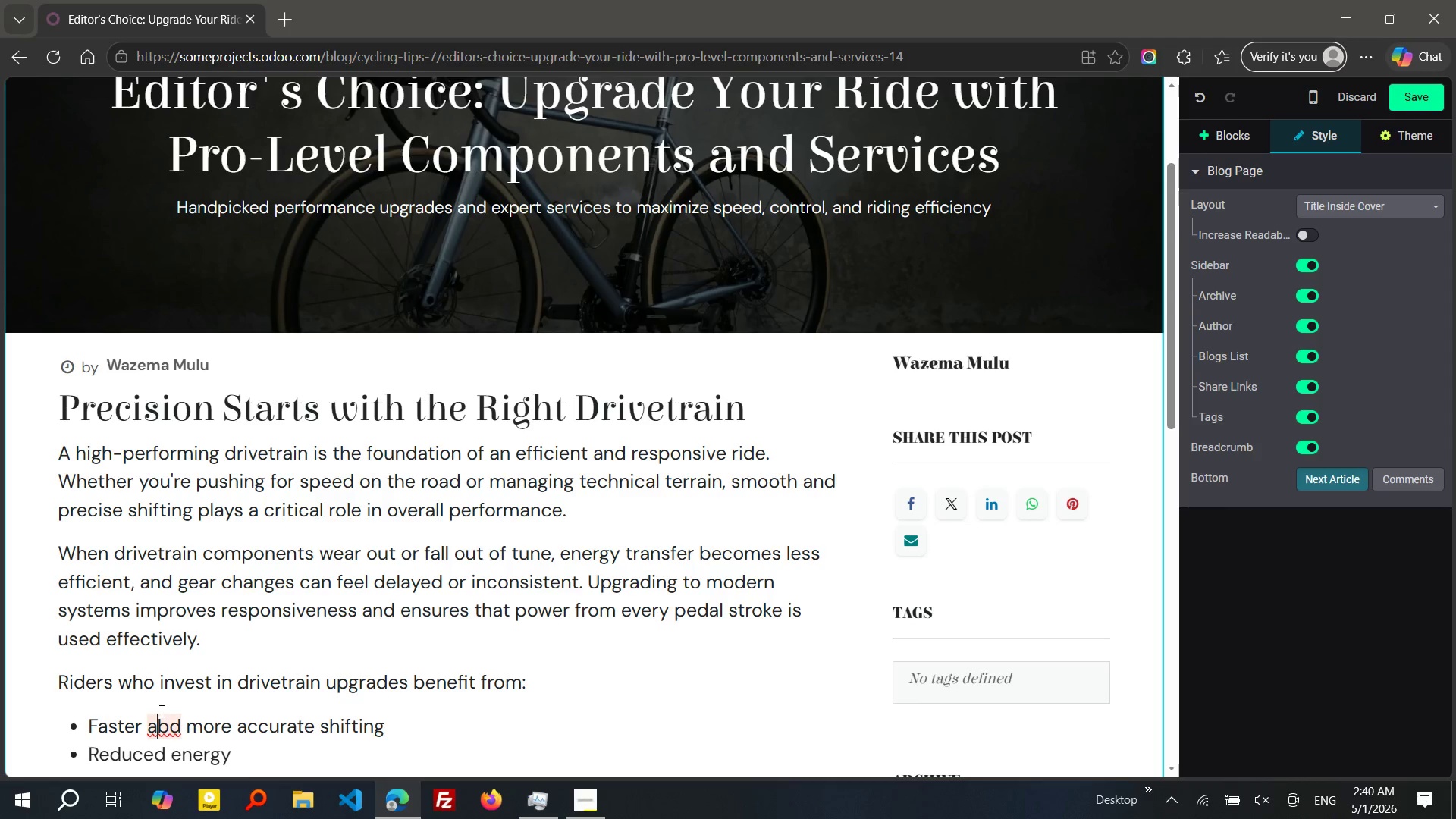 
type([Delete][Delete]nd)
 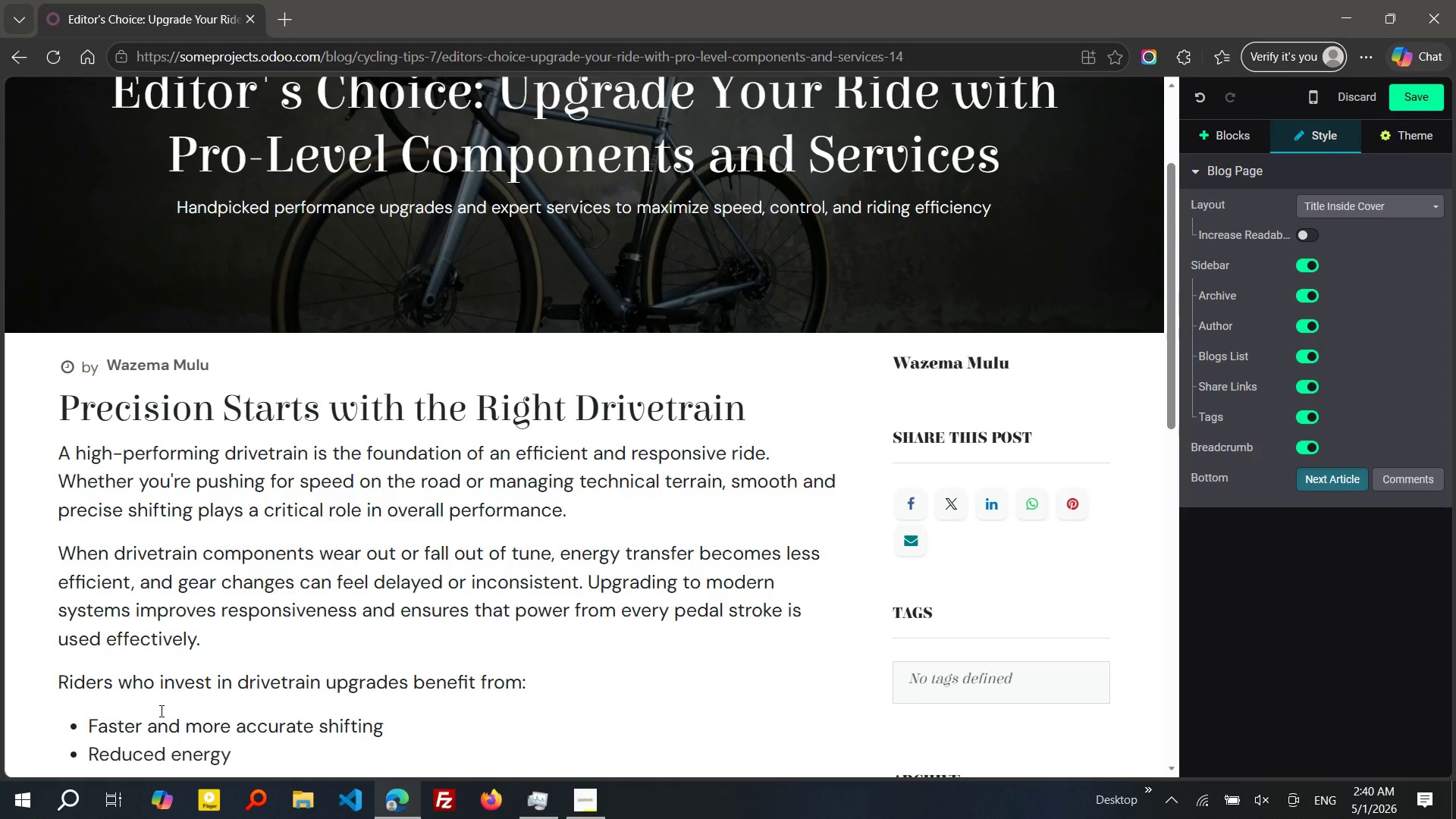 
key(Control+ControlLeft)
 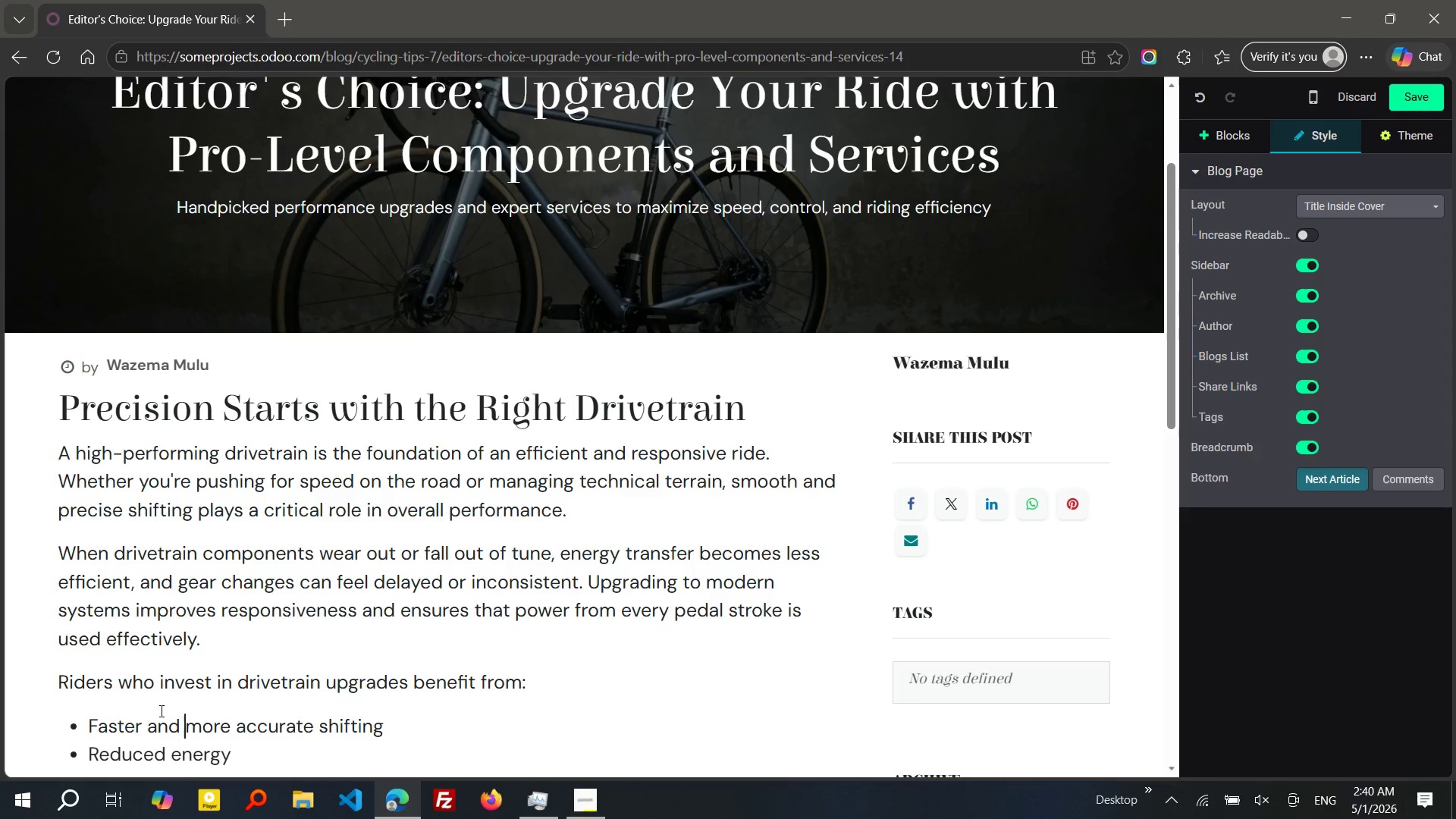 
hold_key(key=ArrowRight, duration=1.2)
 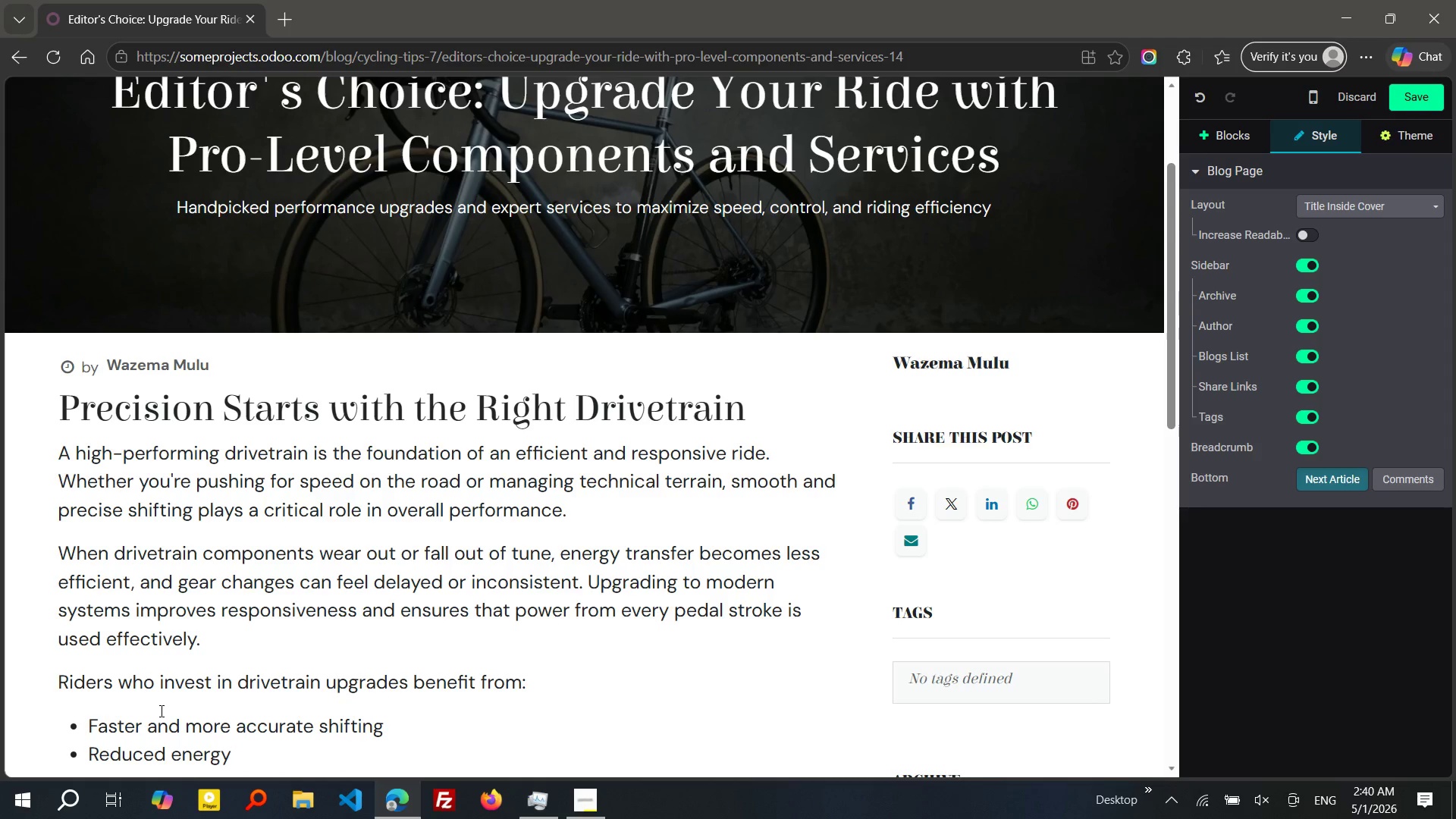 
key(ArrowDown)
 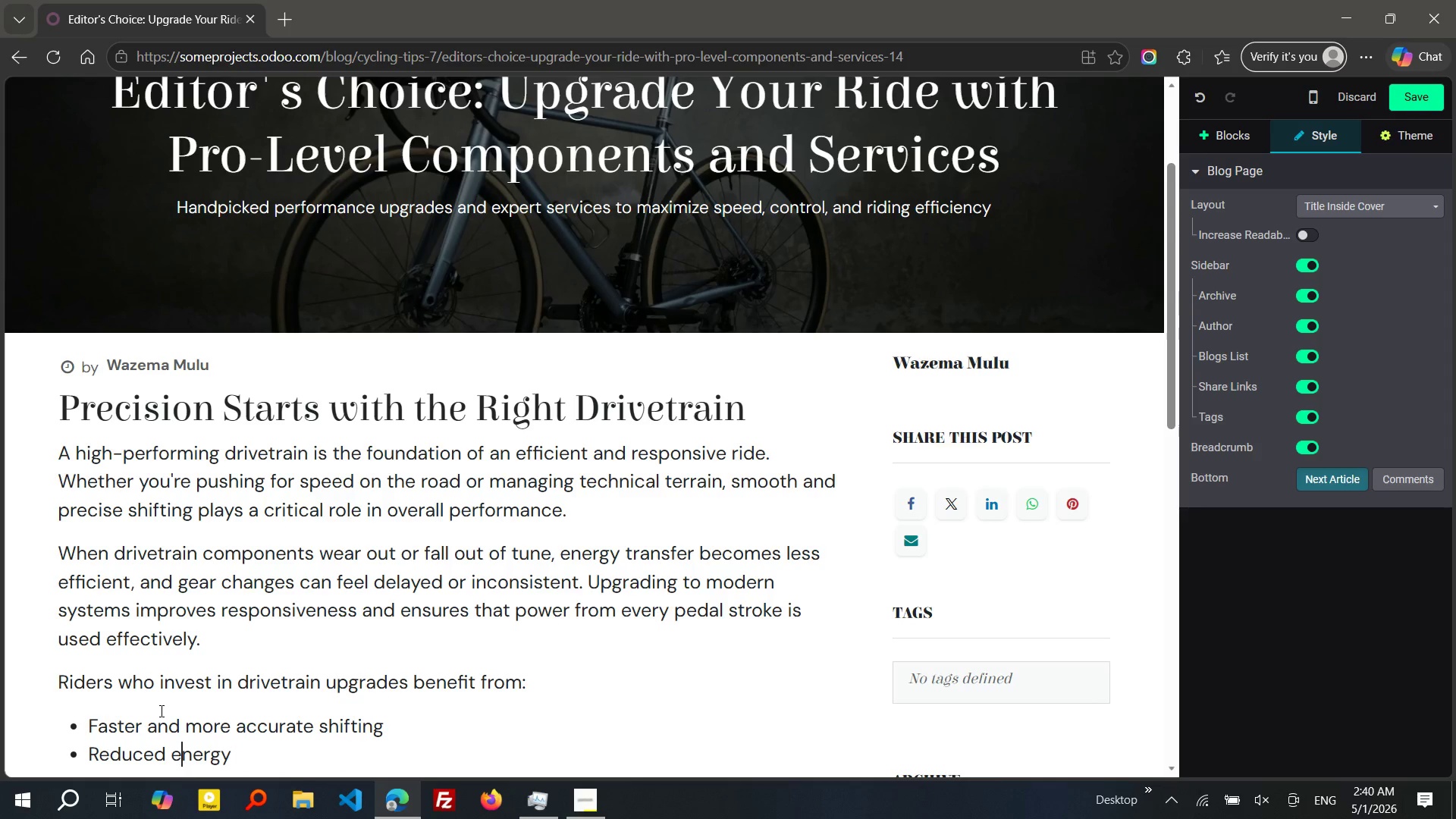 
hold_key(key=ControlLeft, duration=0.42)
 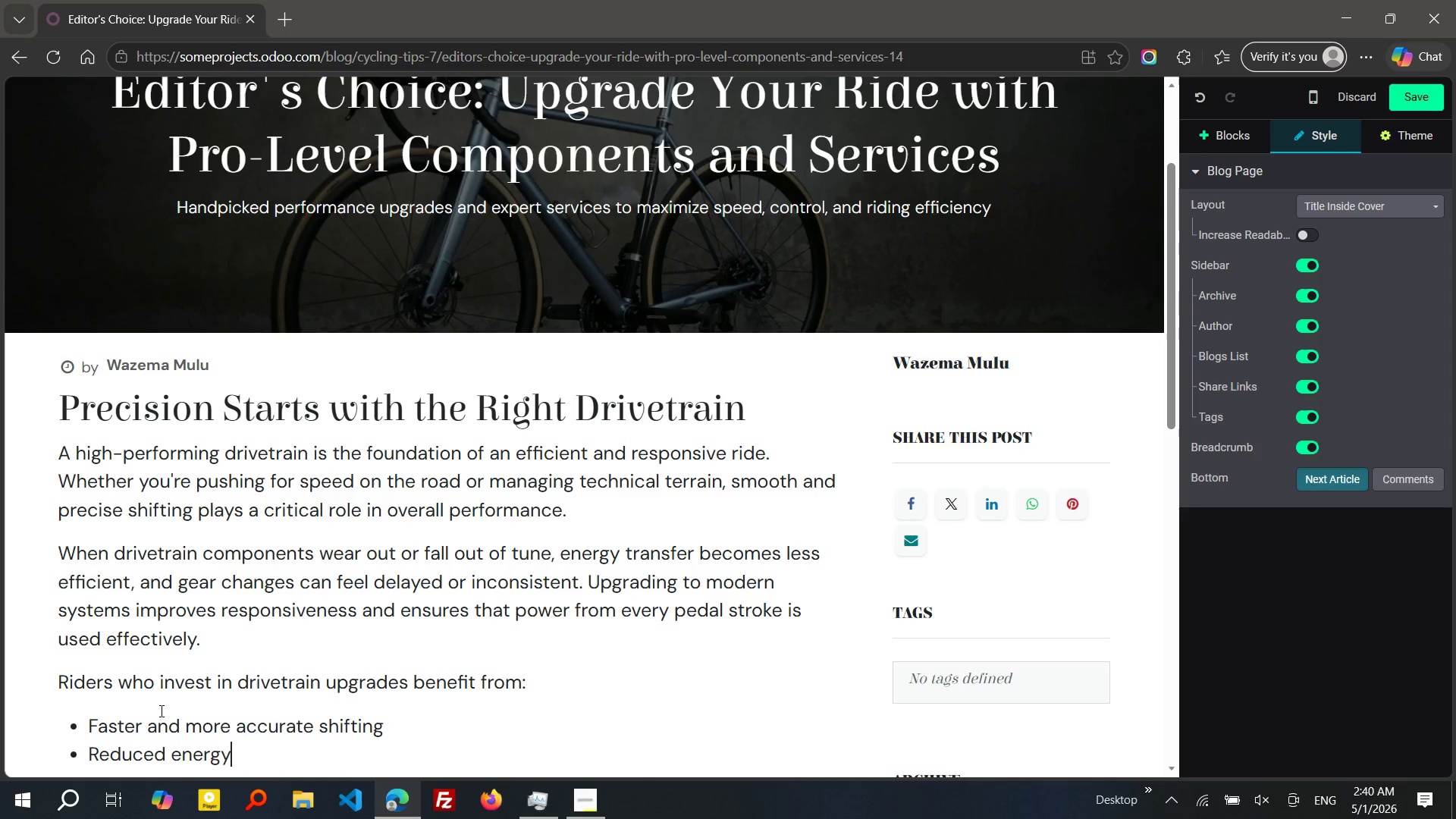 
key(Control+Space)
 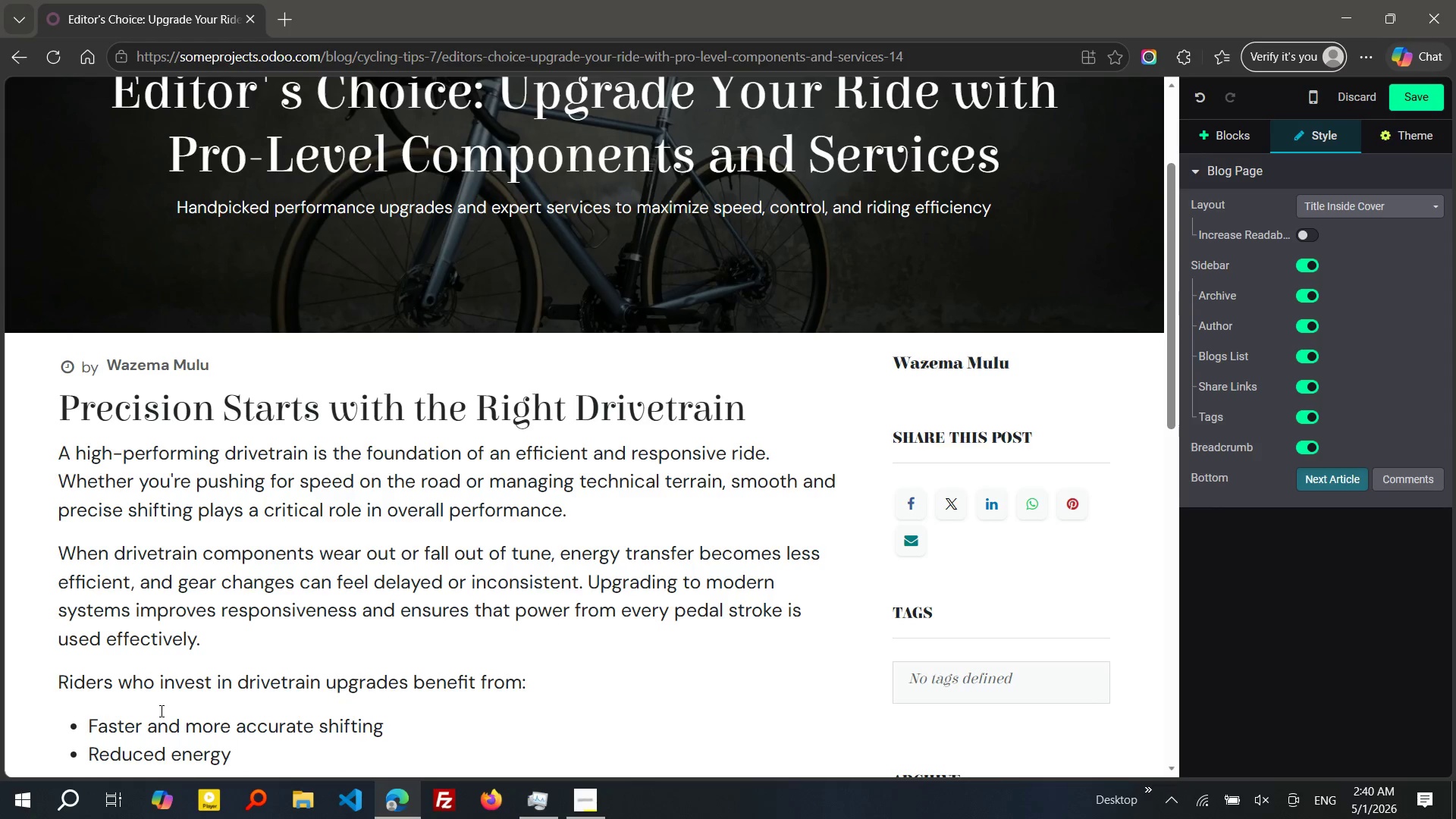 
type(loss)
 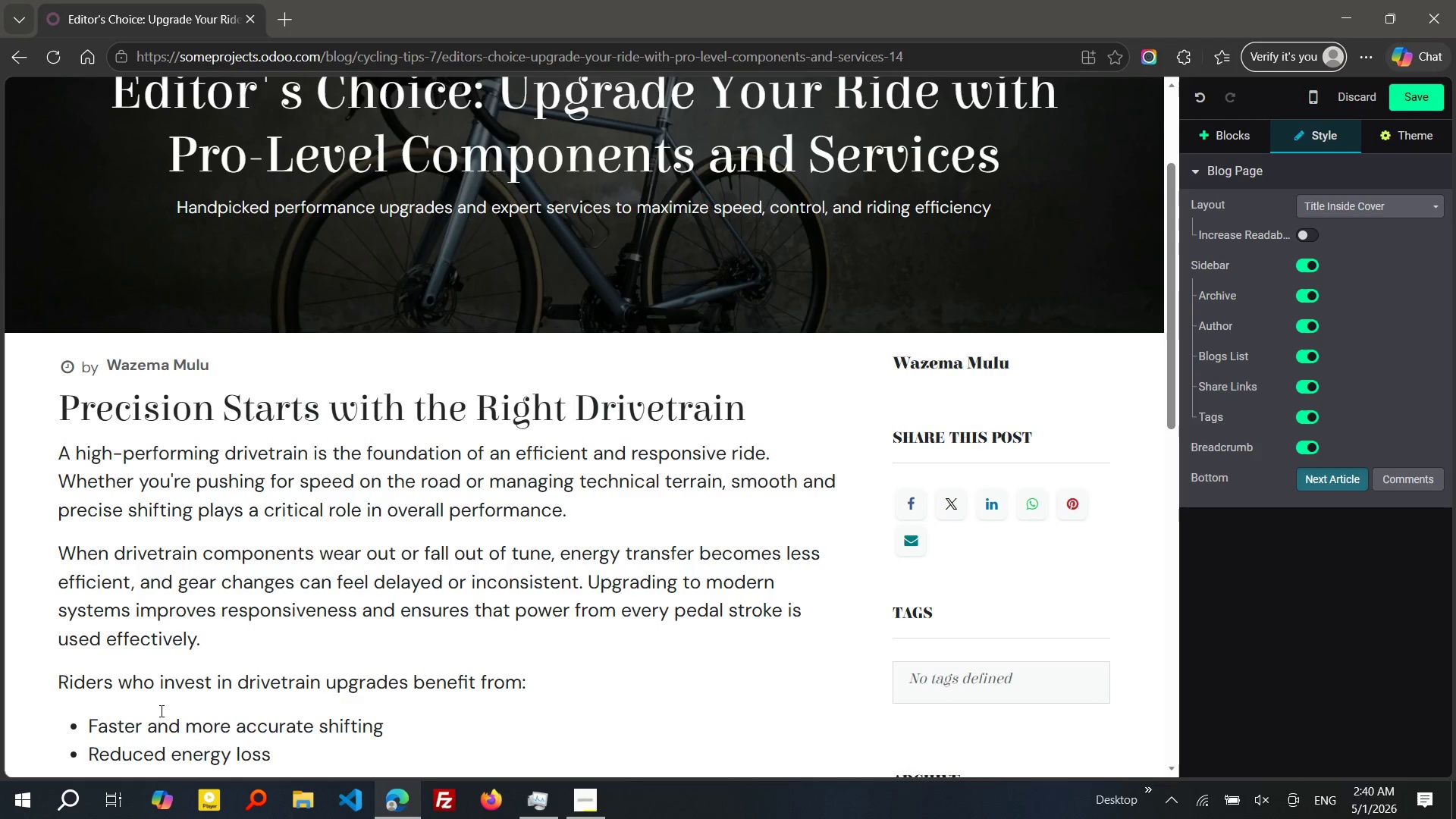 
wait(7.62)
 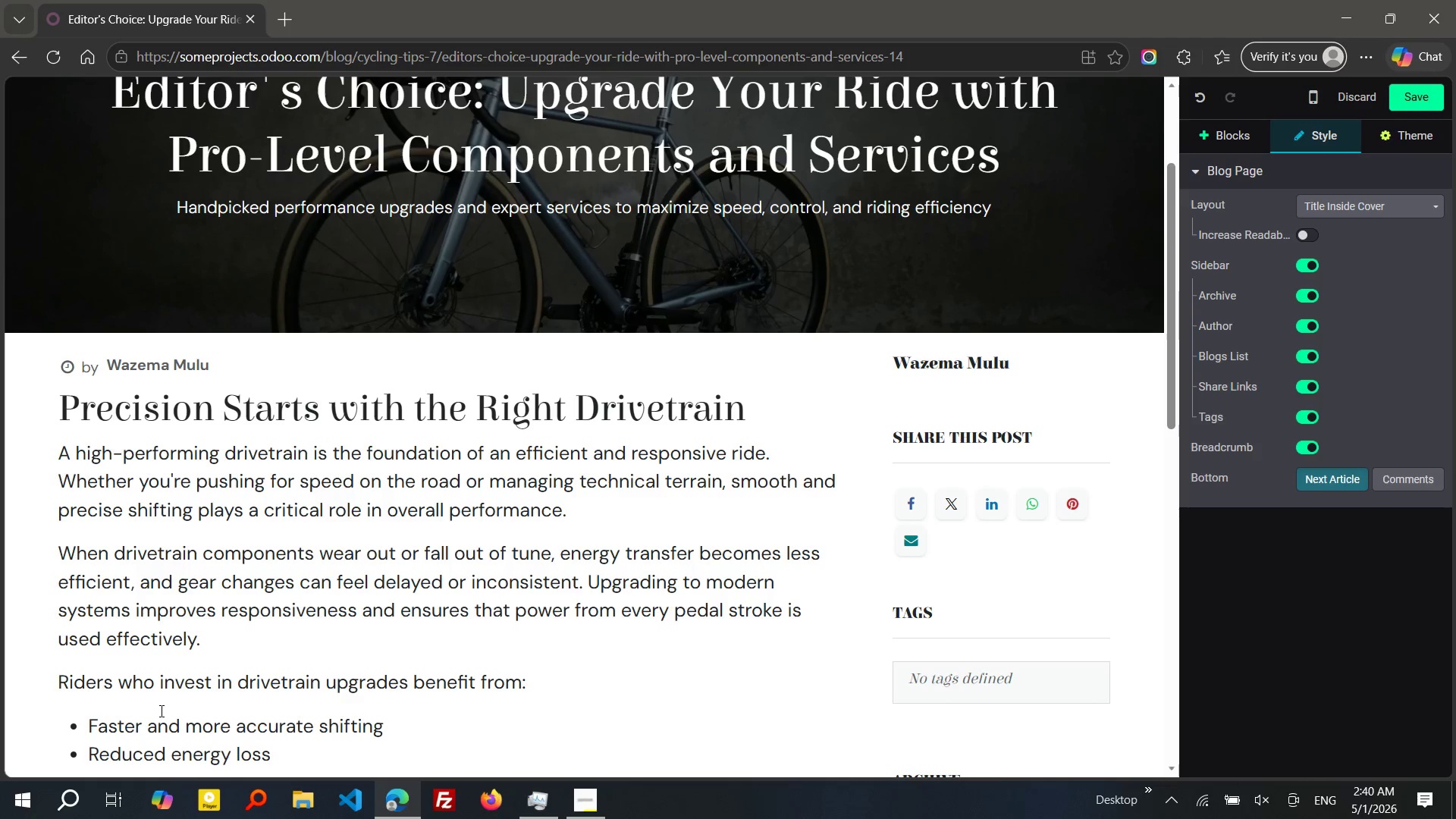 
type( during gear transitons)
 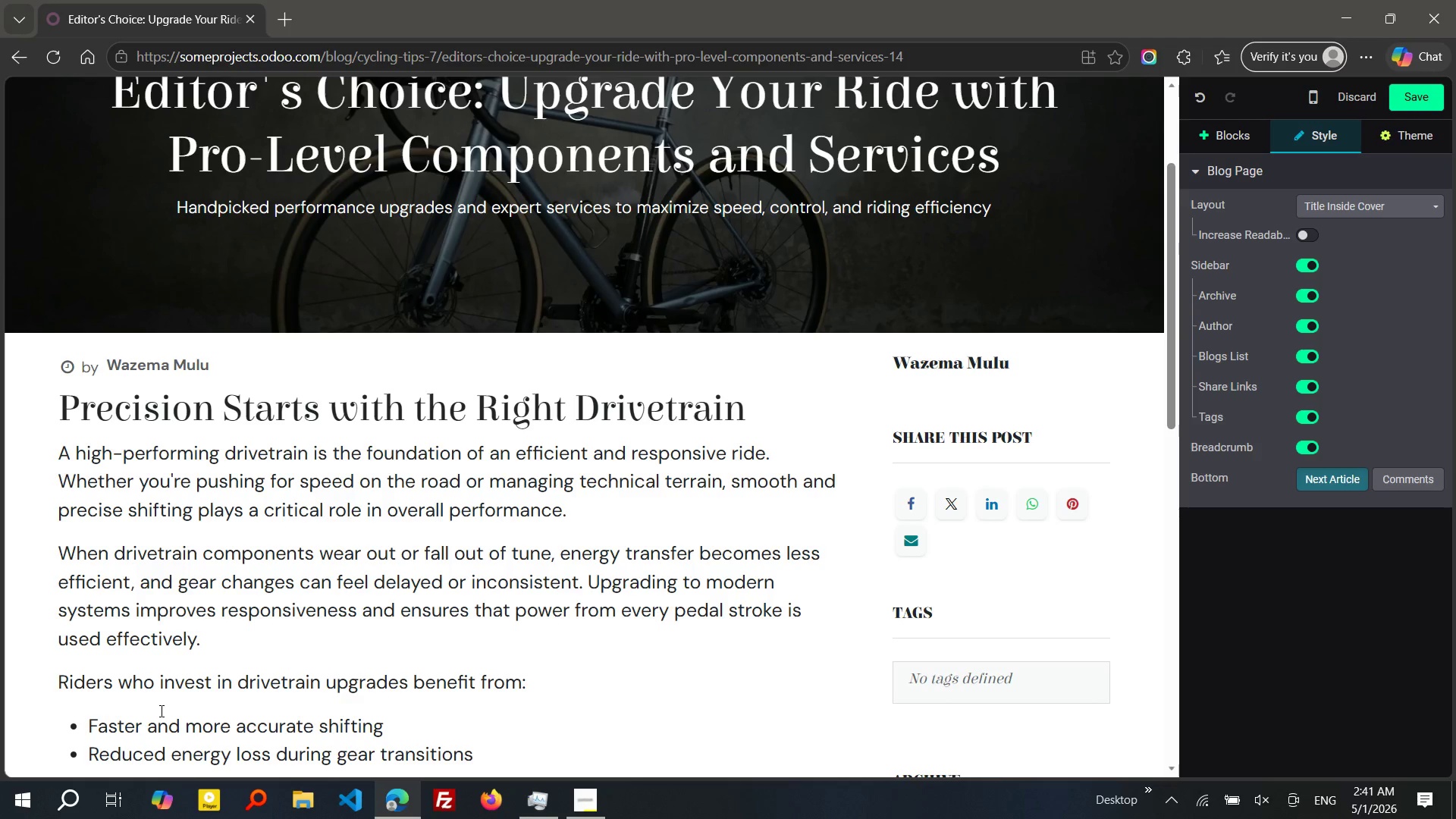 
key(Enter)
 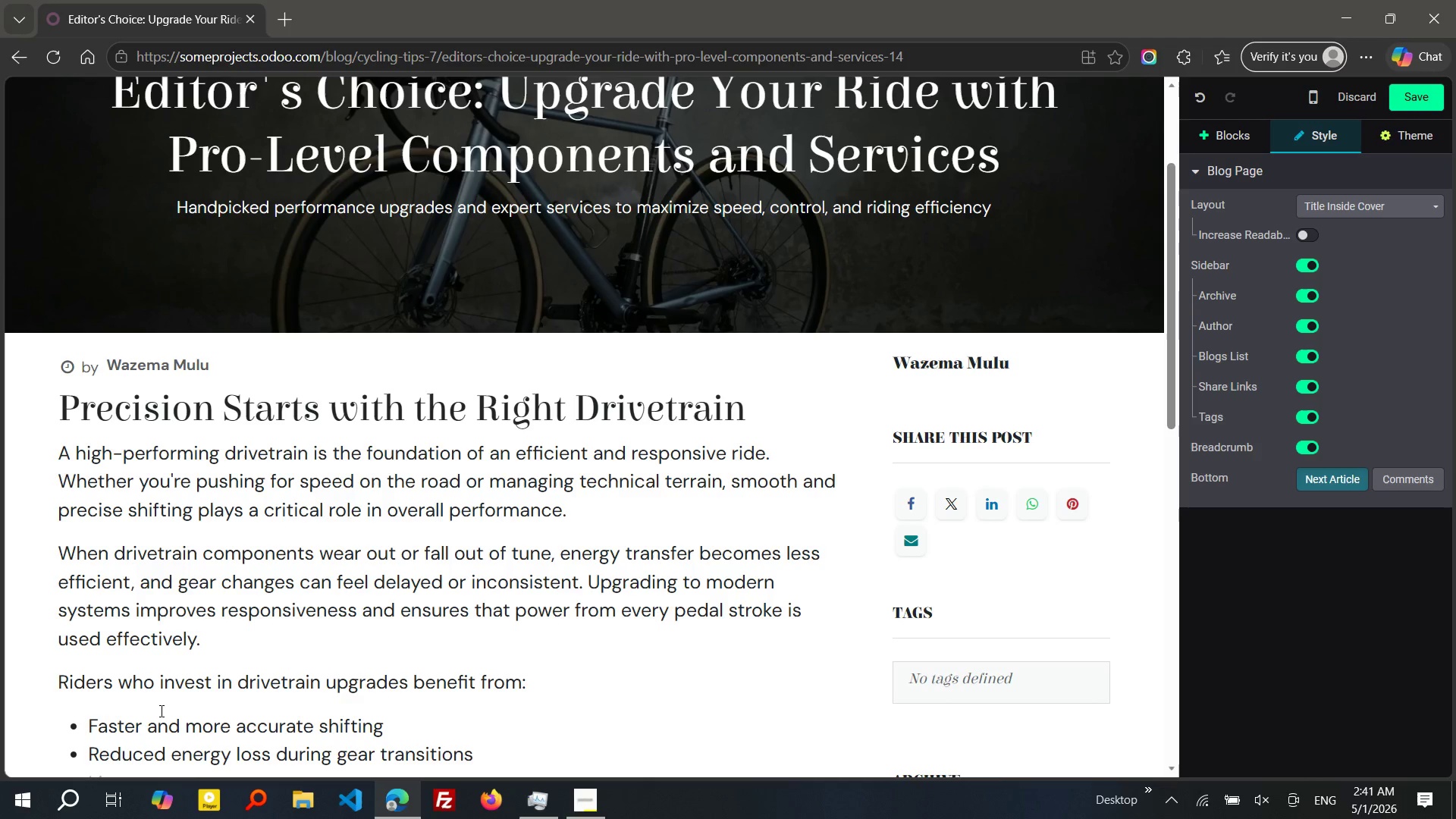 
type(Greater control across varying tr)
key(Backspace)
type(erri)
key(Backspace)
type(ain)
 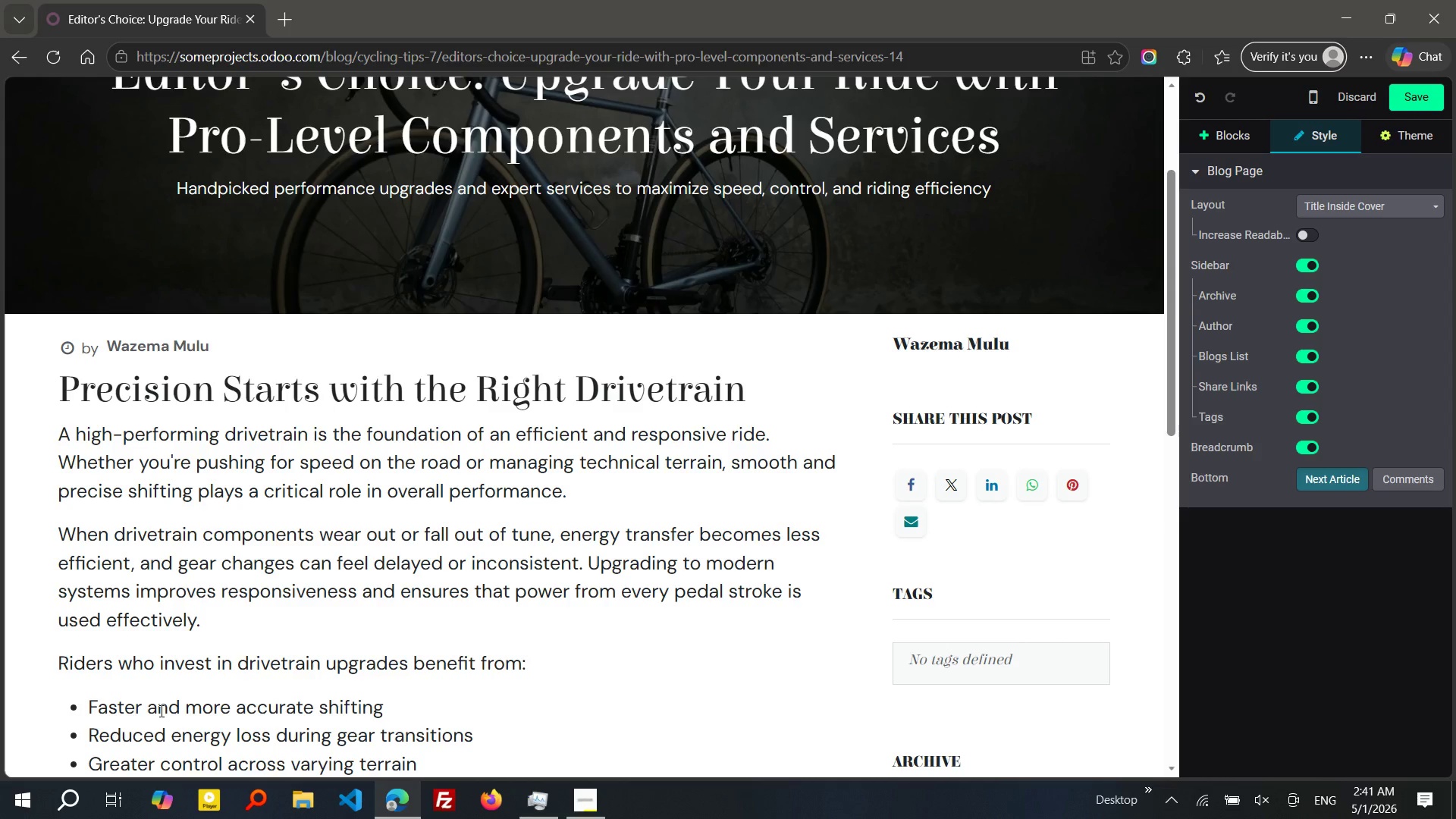 
key(Enter)
 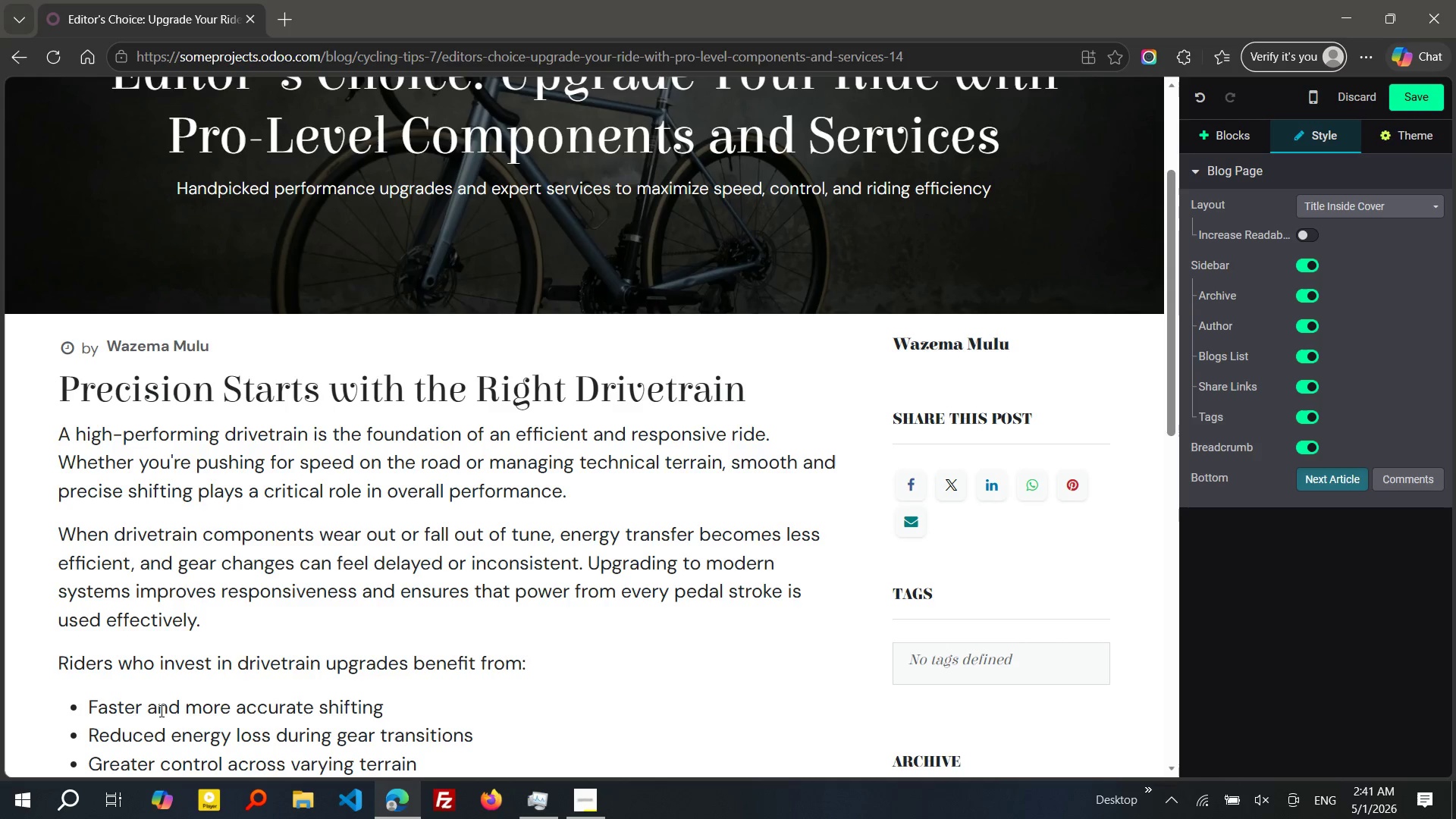 
key(Enter)
 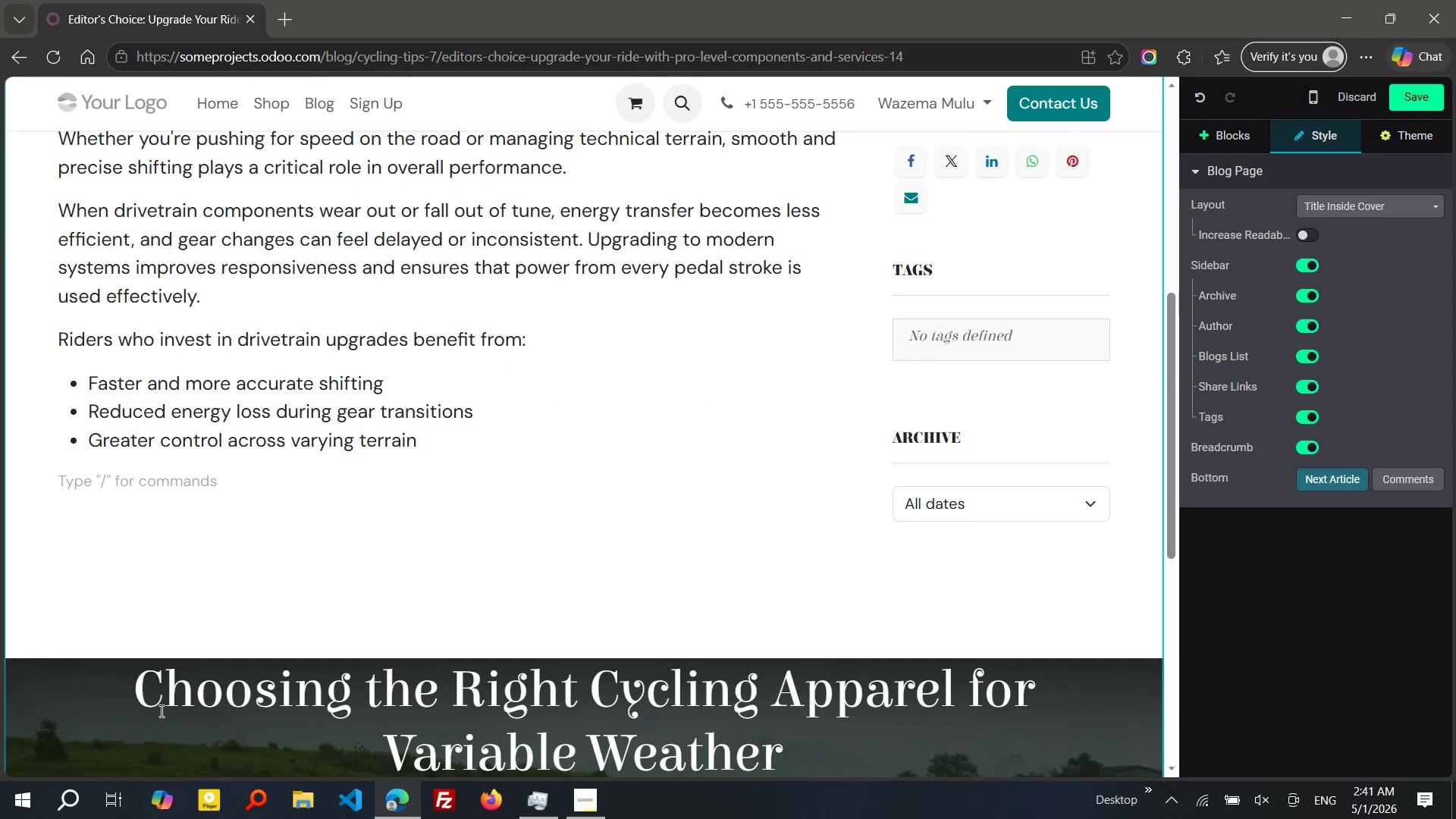 
wait(10.06)
 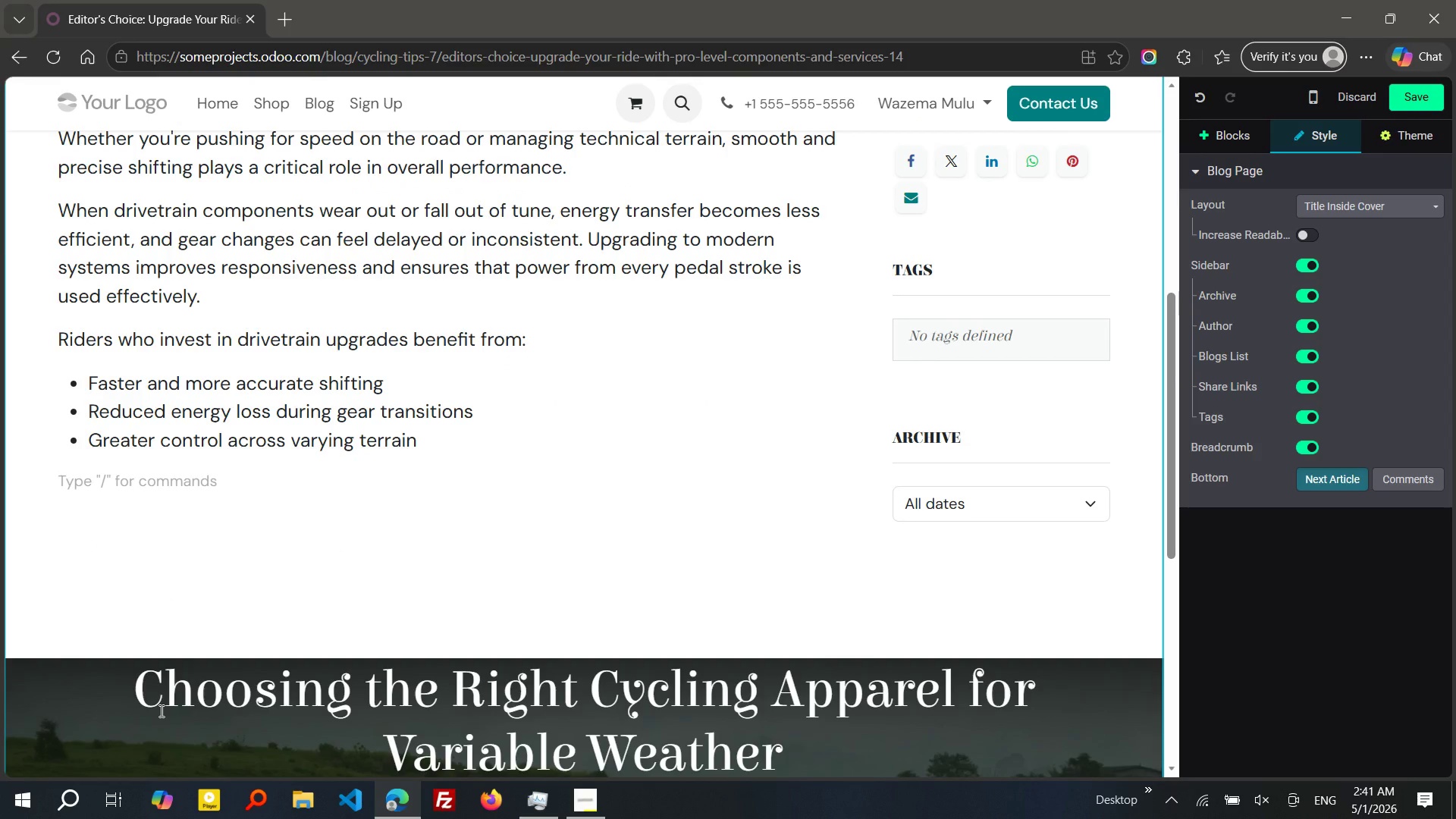 
type(/h2)
 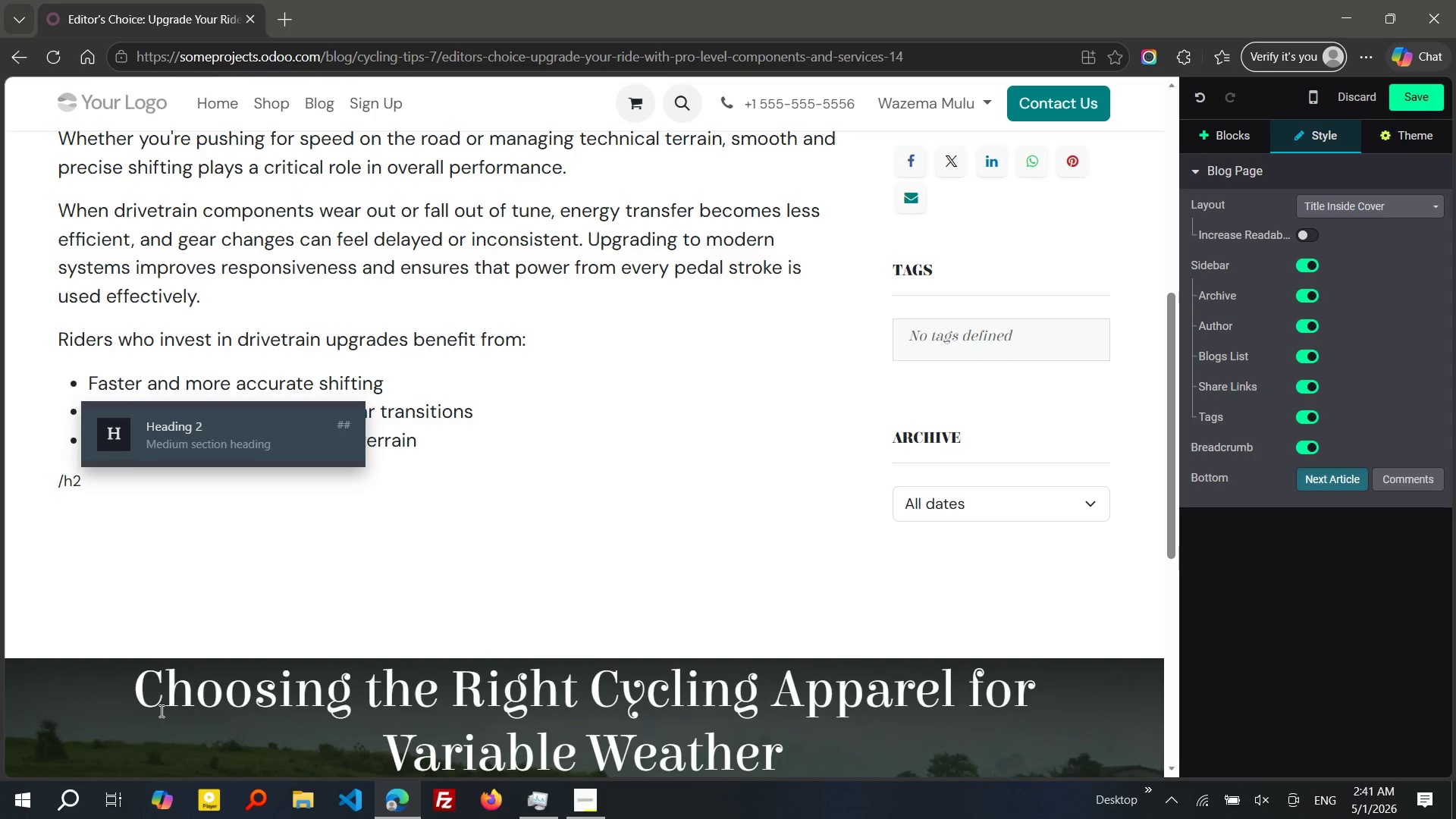 
key(Enter)
 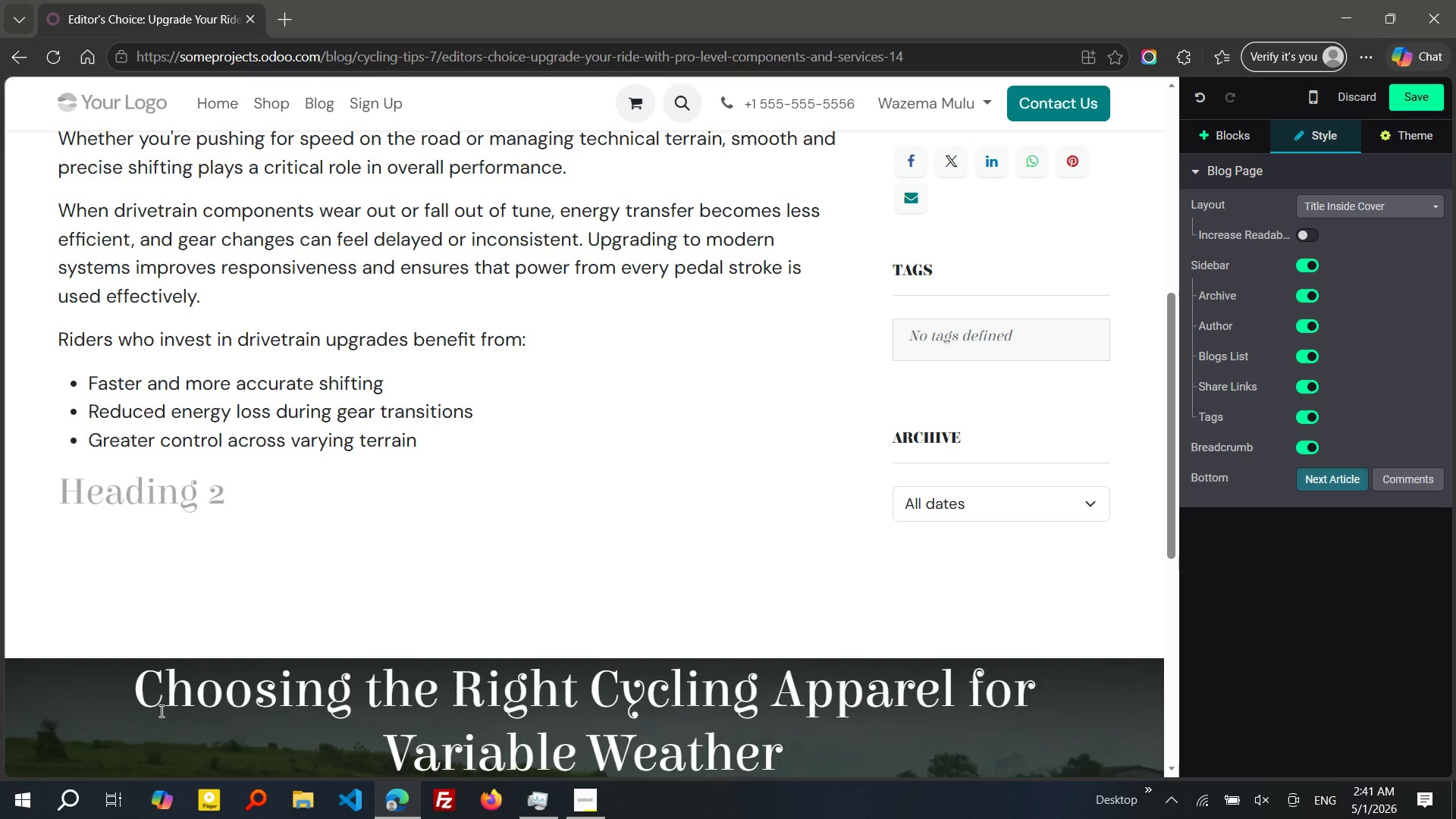 
type(UPgrade Your WHeels for iMMEDIate Gains)
 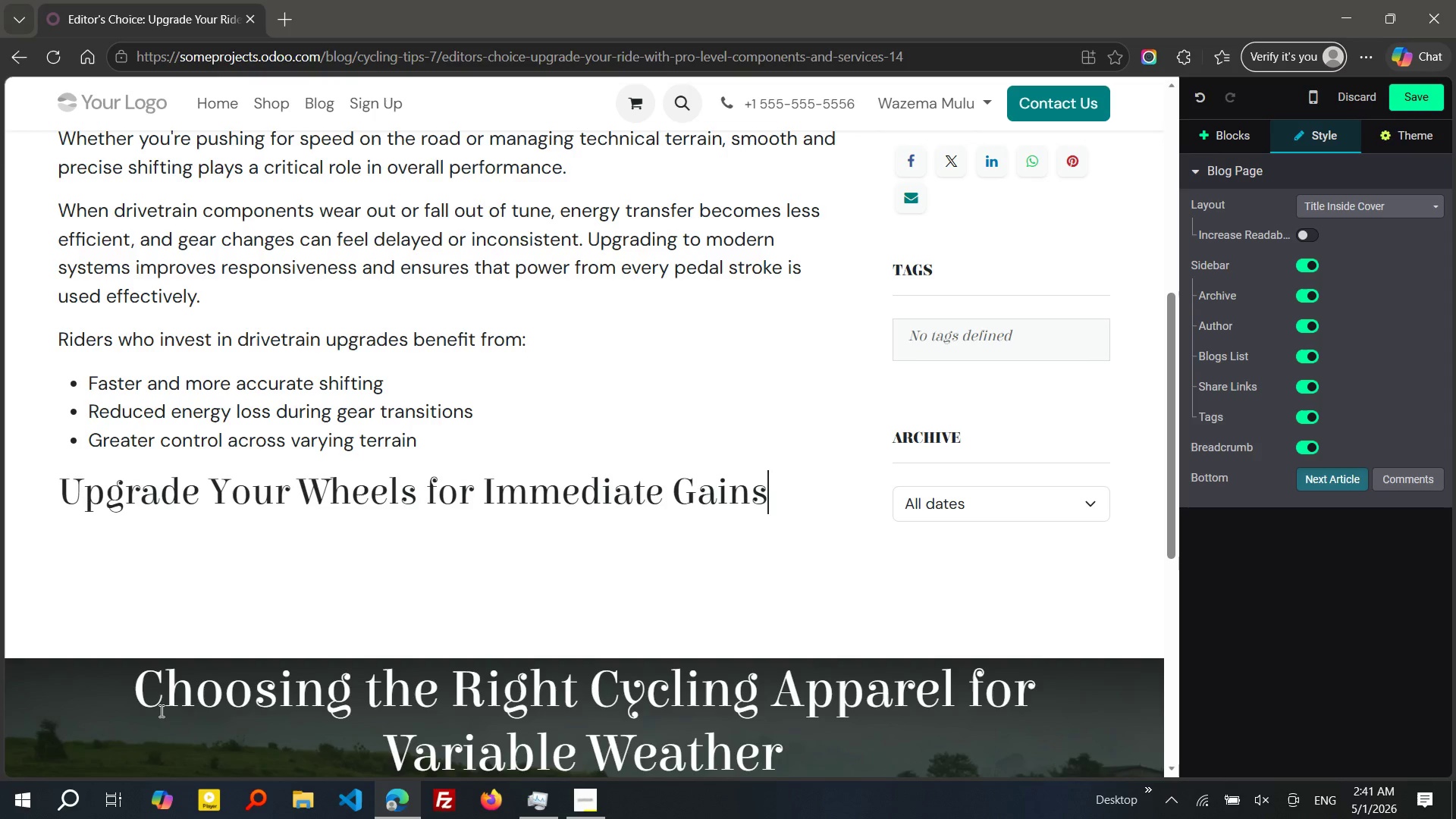 
wait(15.95)
 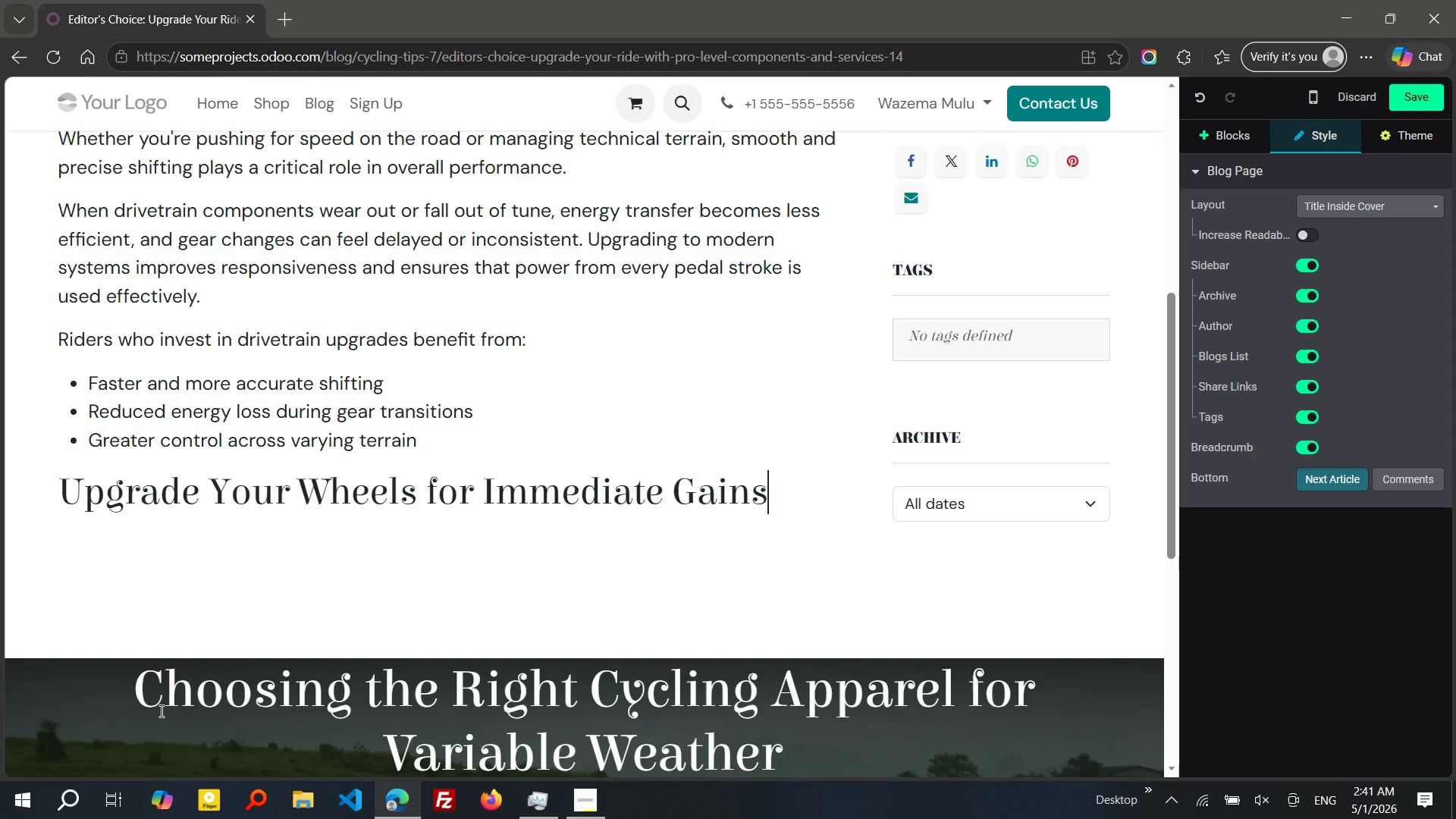 
key(Enter)
 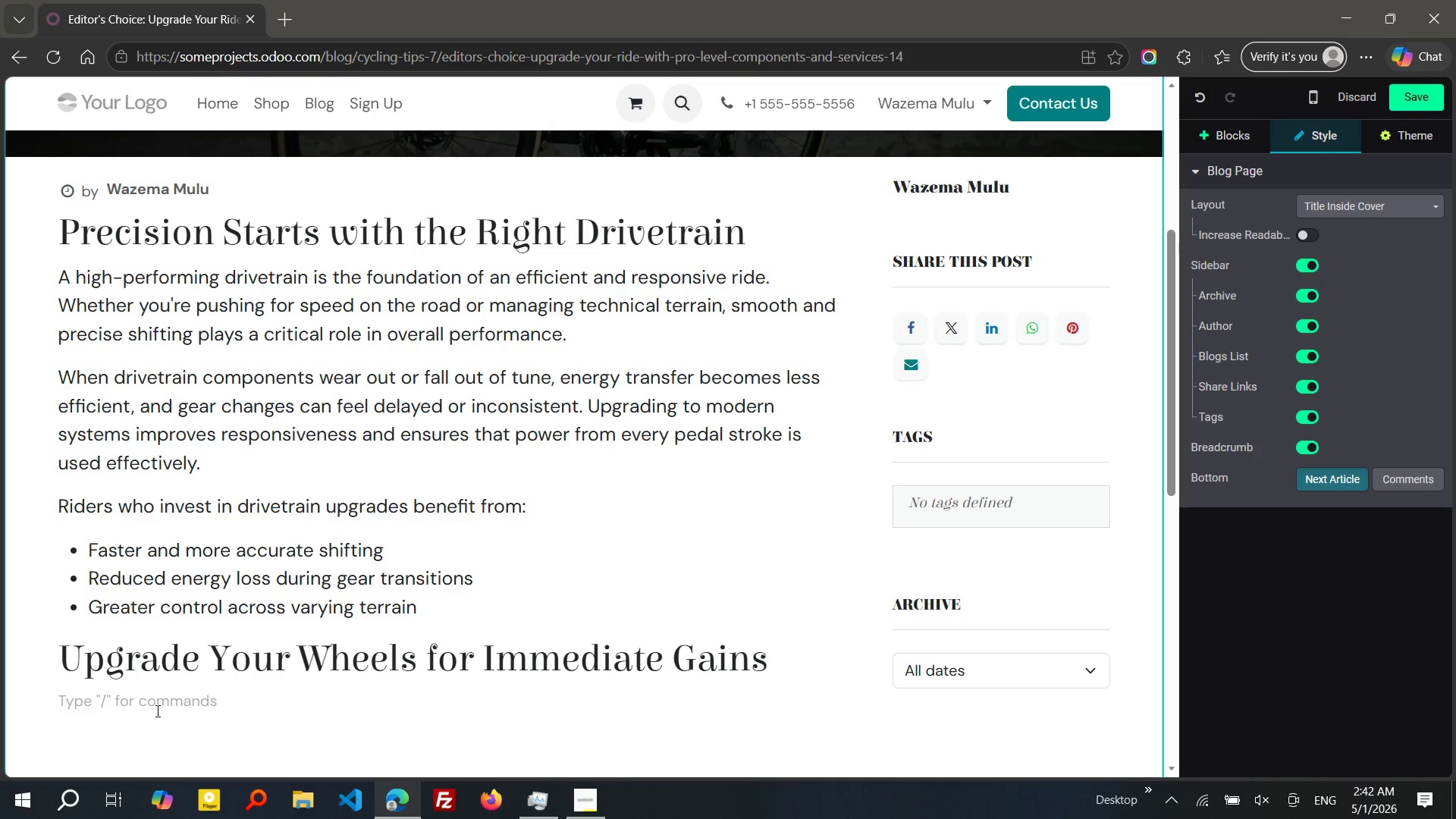 
wait(60.64)
 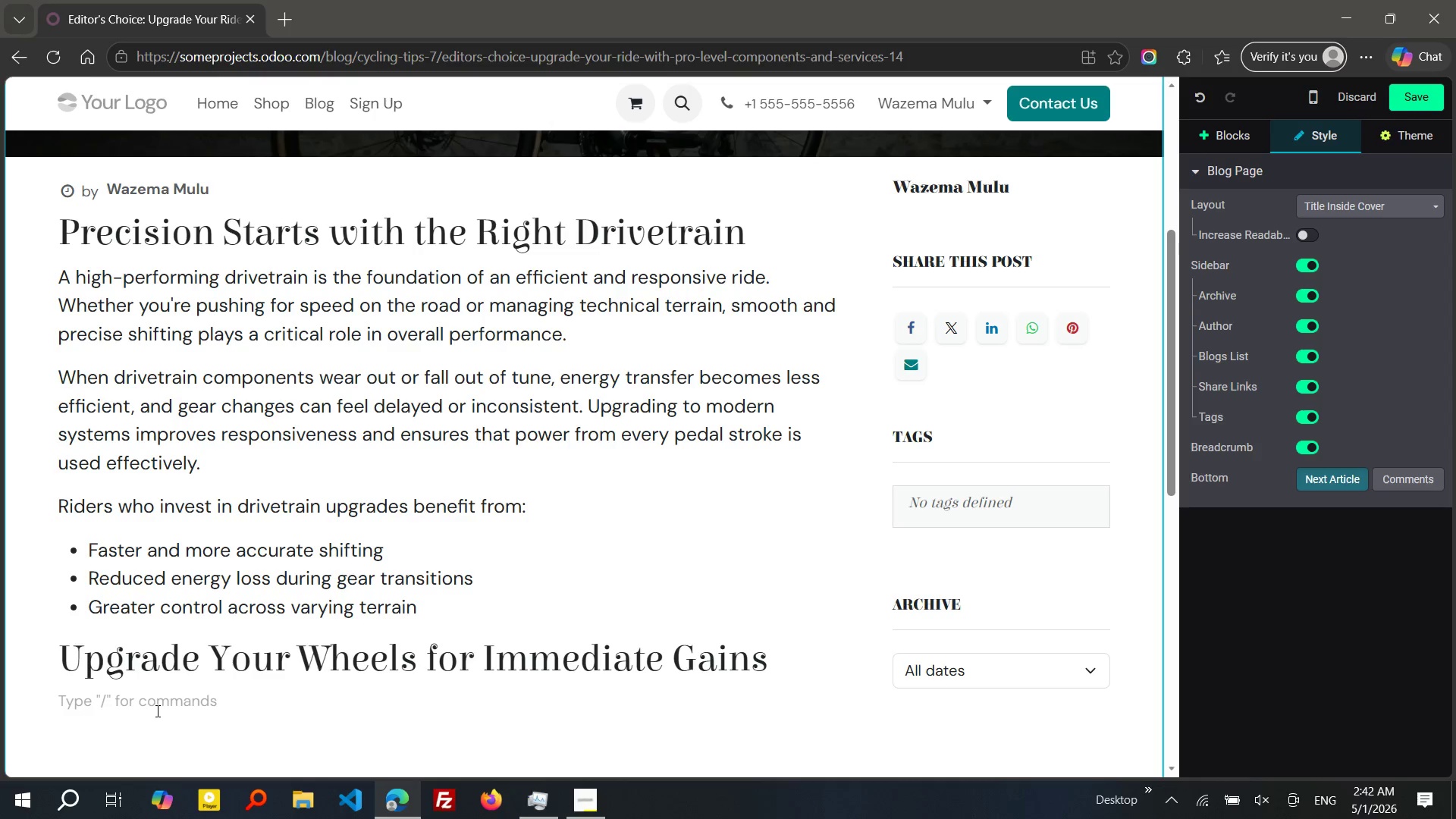 
left_click([69, 234])
 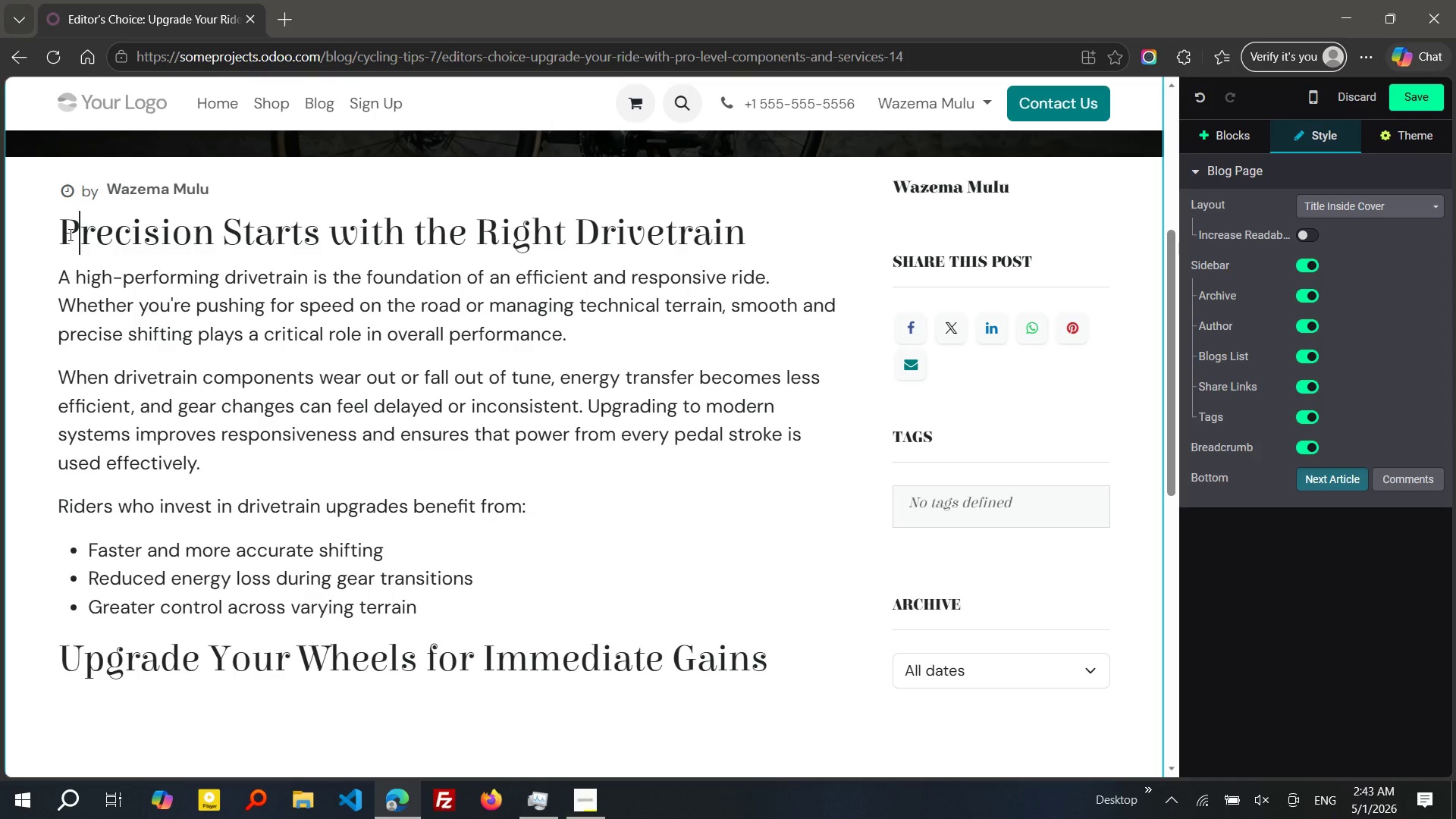 
key(ArrowLeft)
 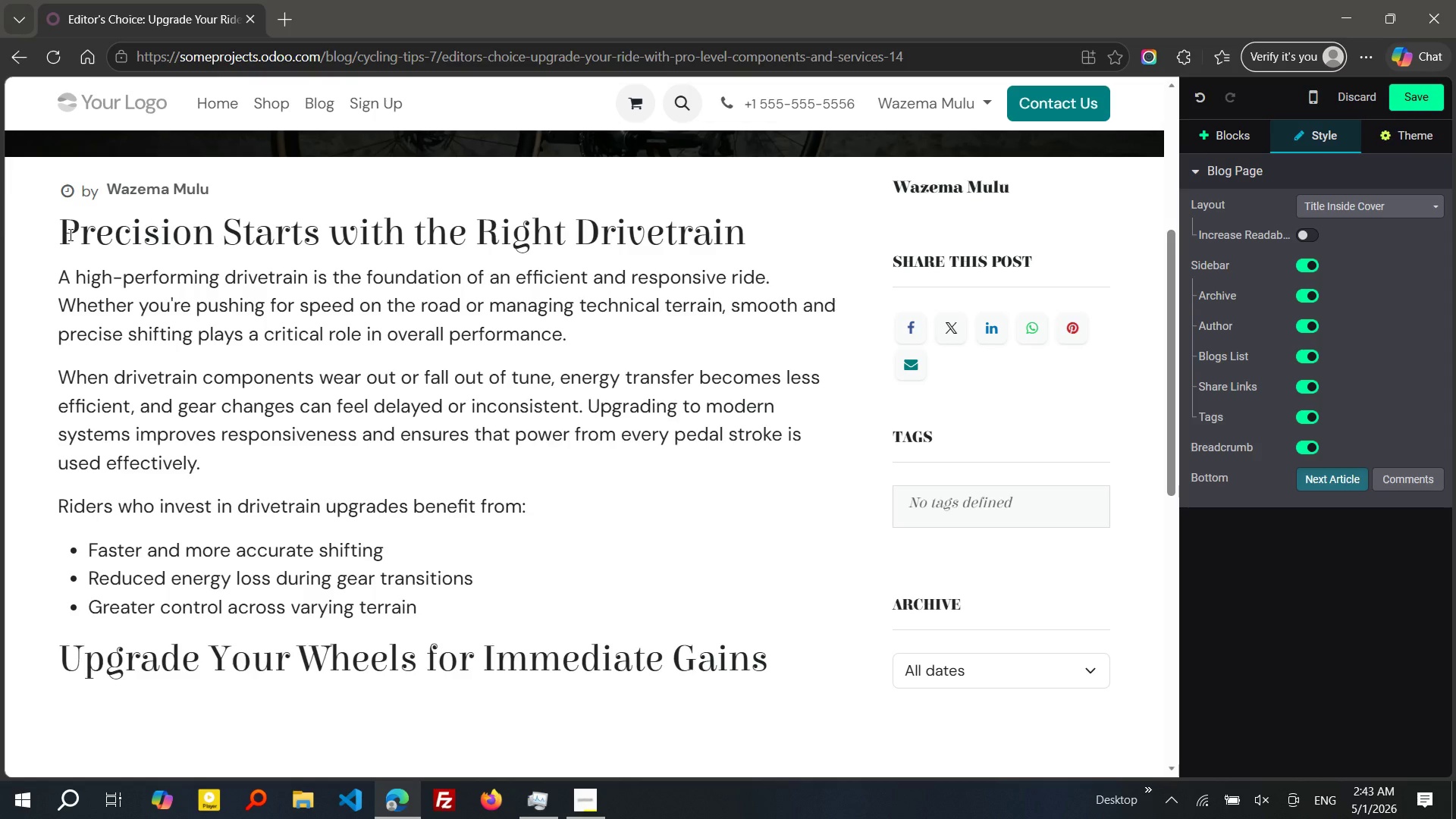 
key(Enter)
 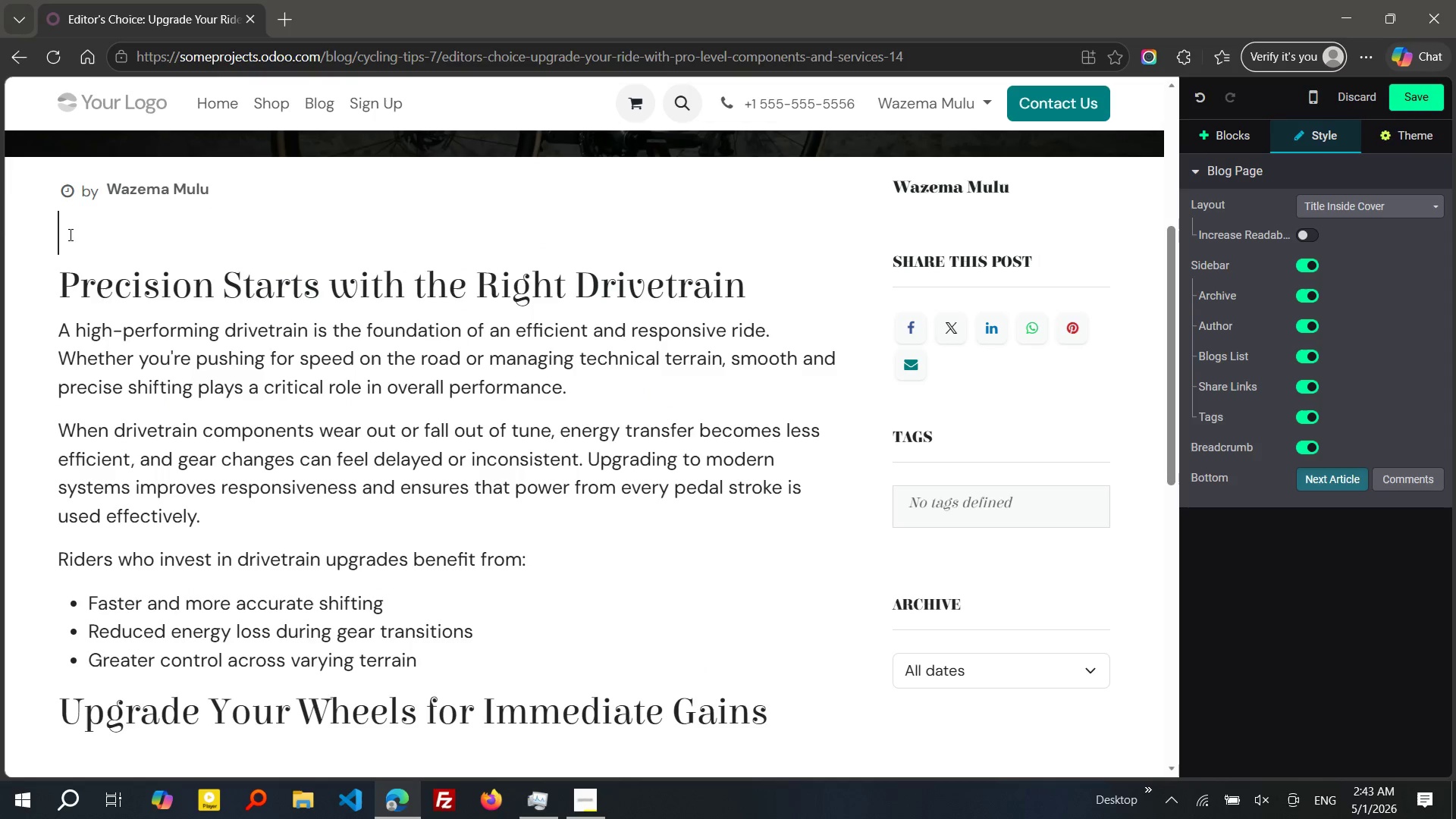 
key(ArrowUp)
 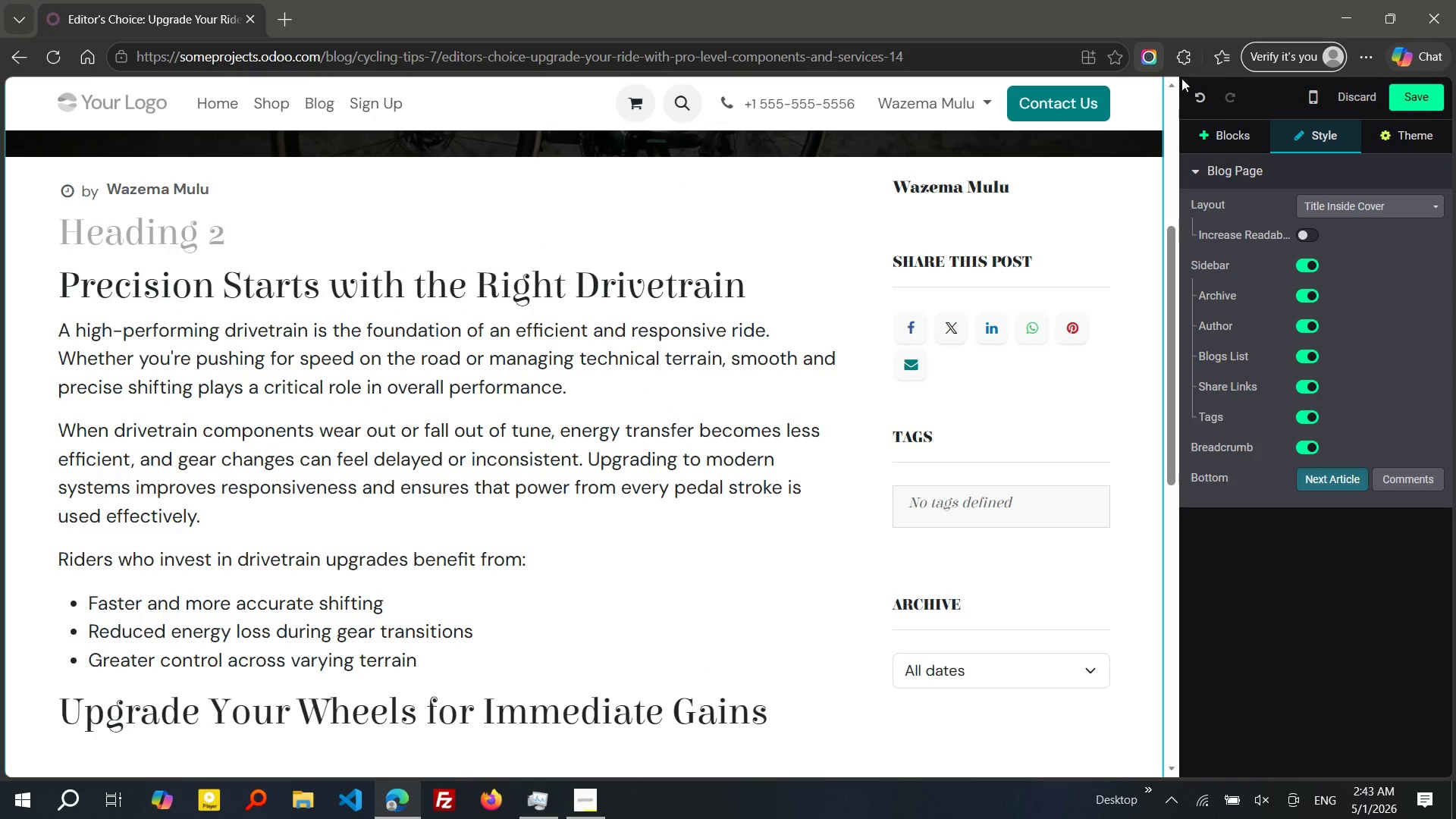 
left_click([1228, 143])
 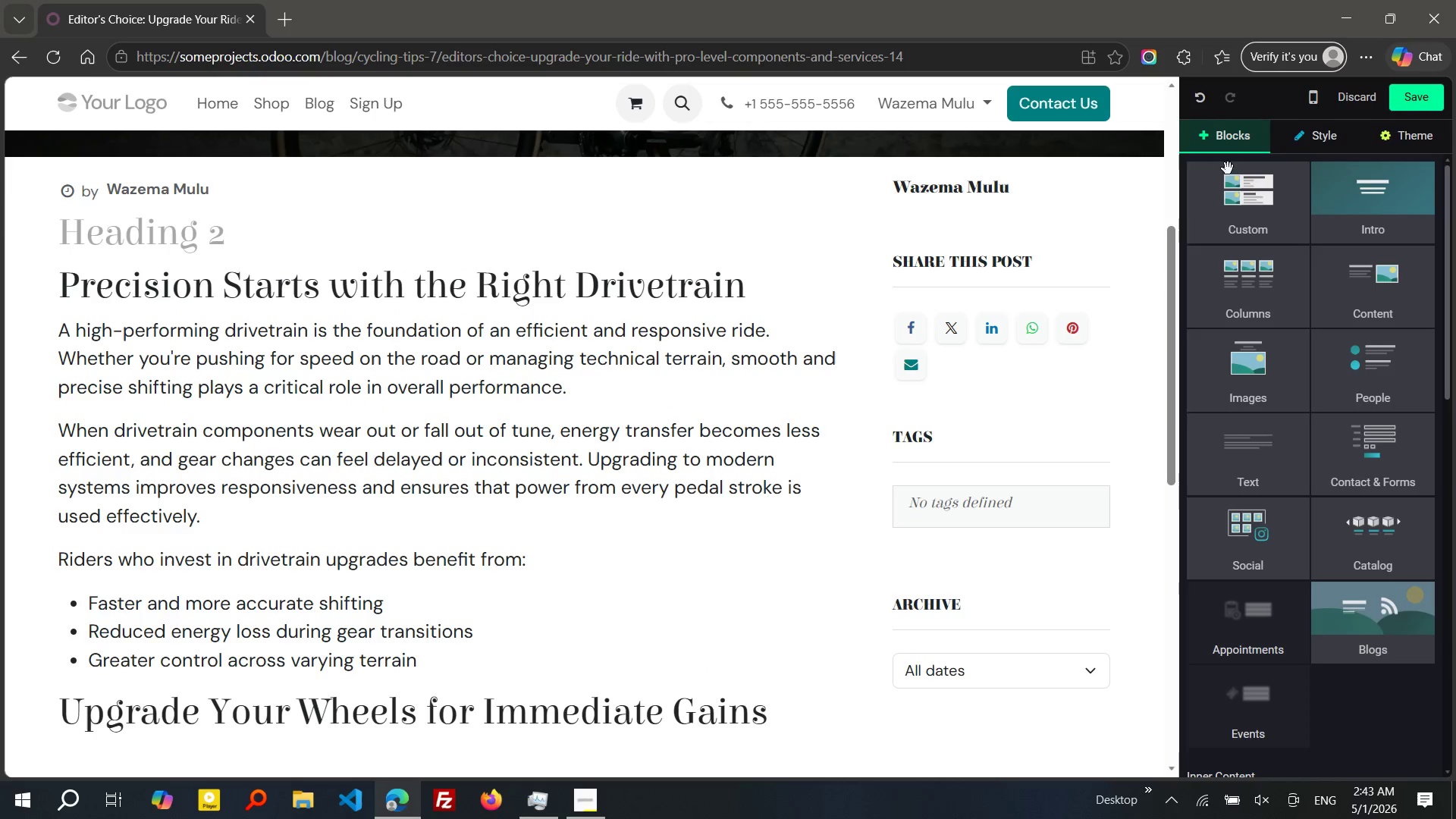 
left_click([1228, 192])
 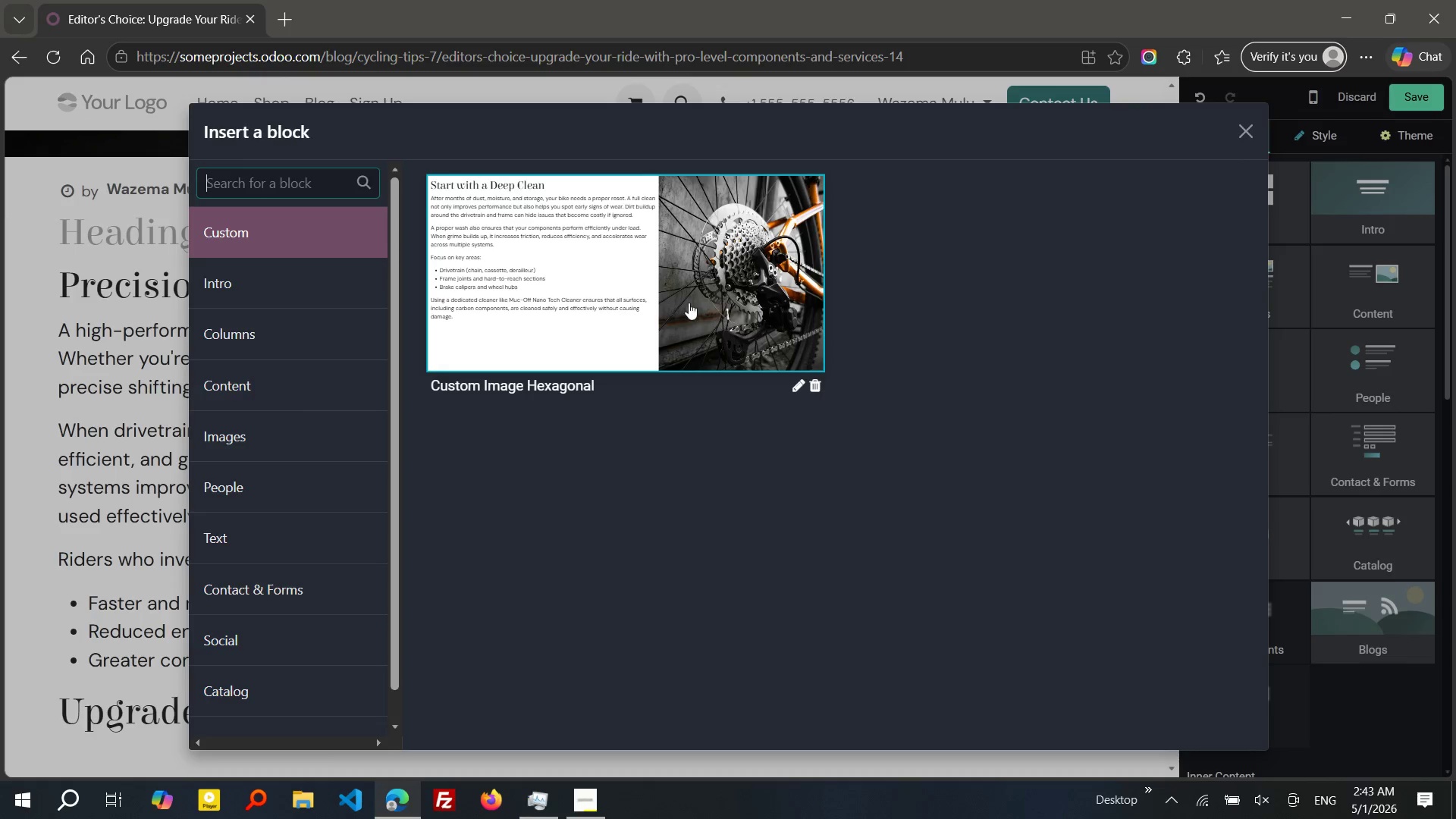 
left_click([679, 302])
 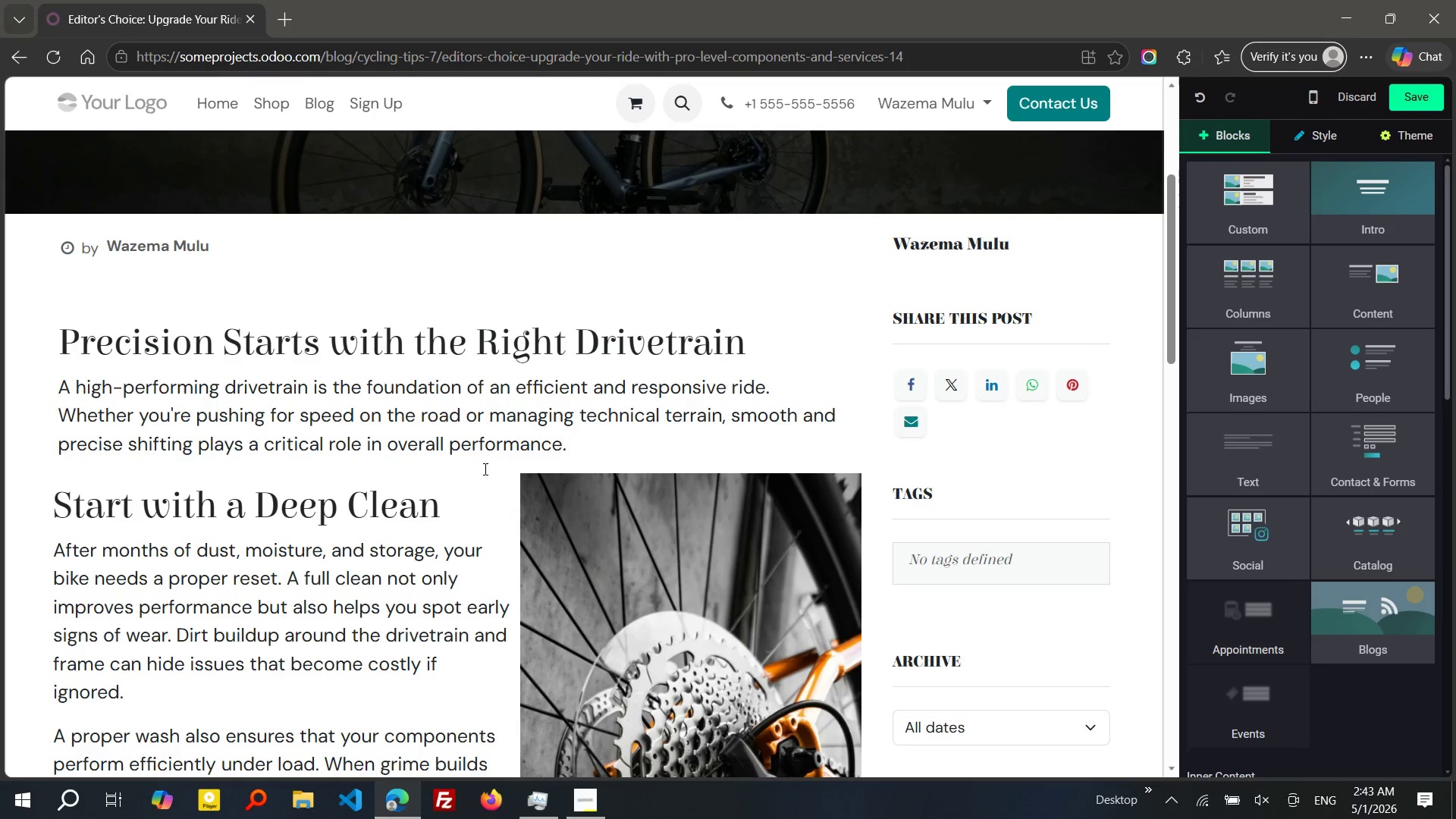 
left_click([473, 505])
 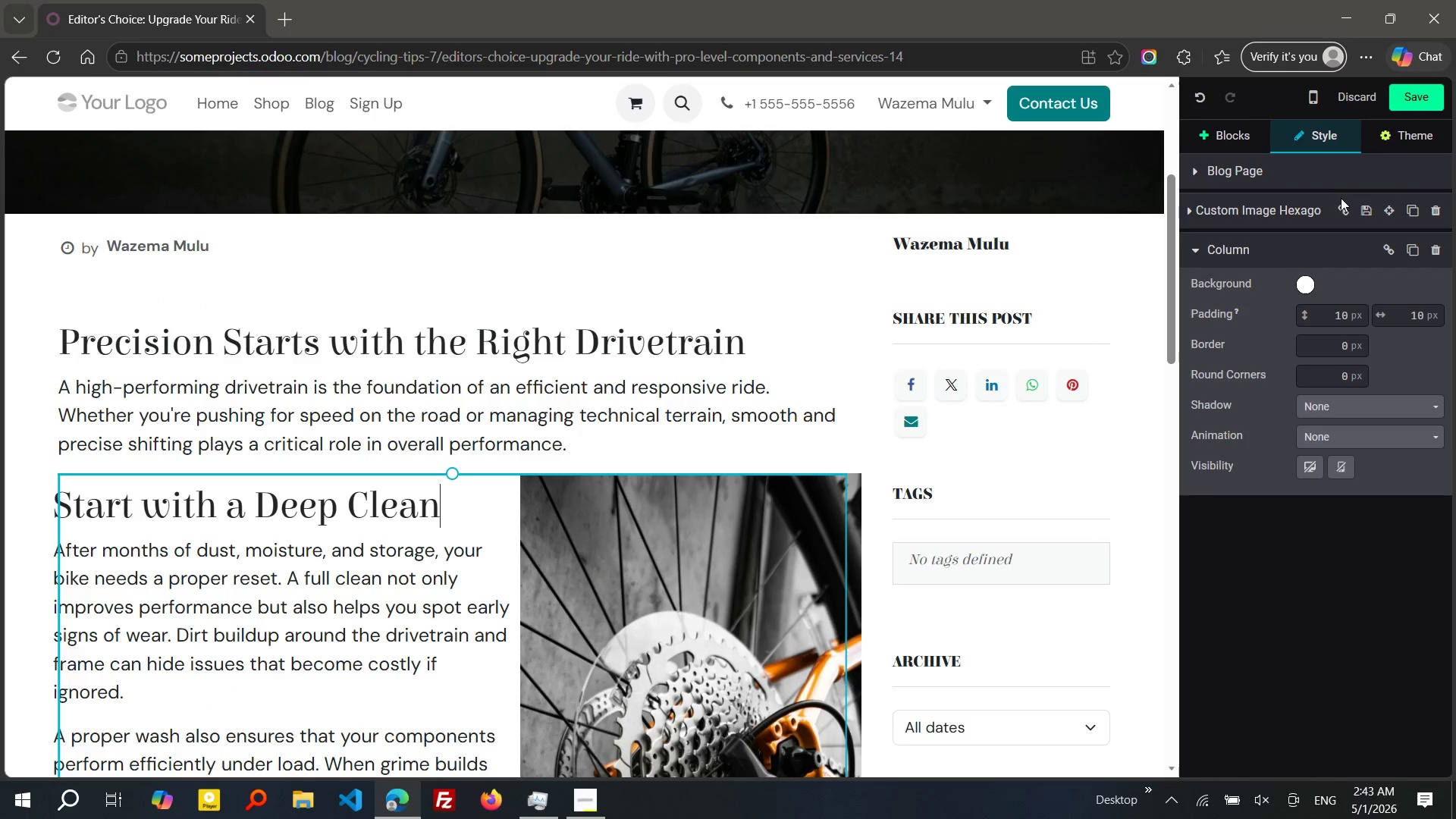 
left_click([1386, 206])
 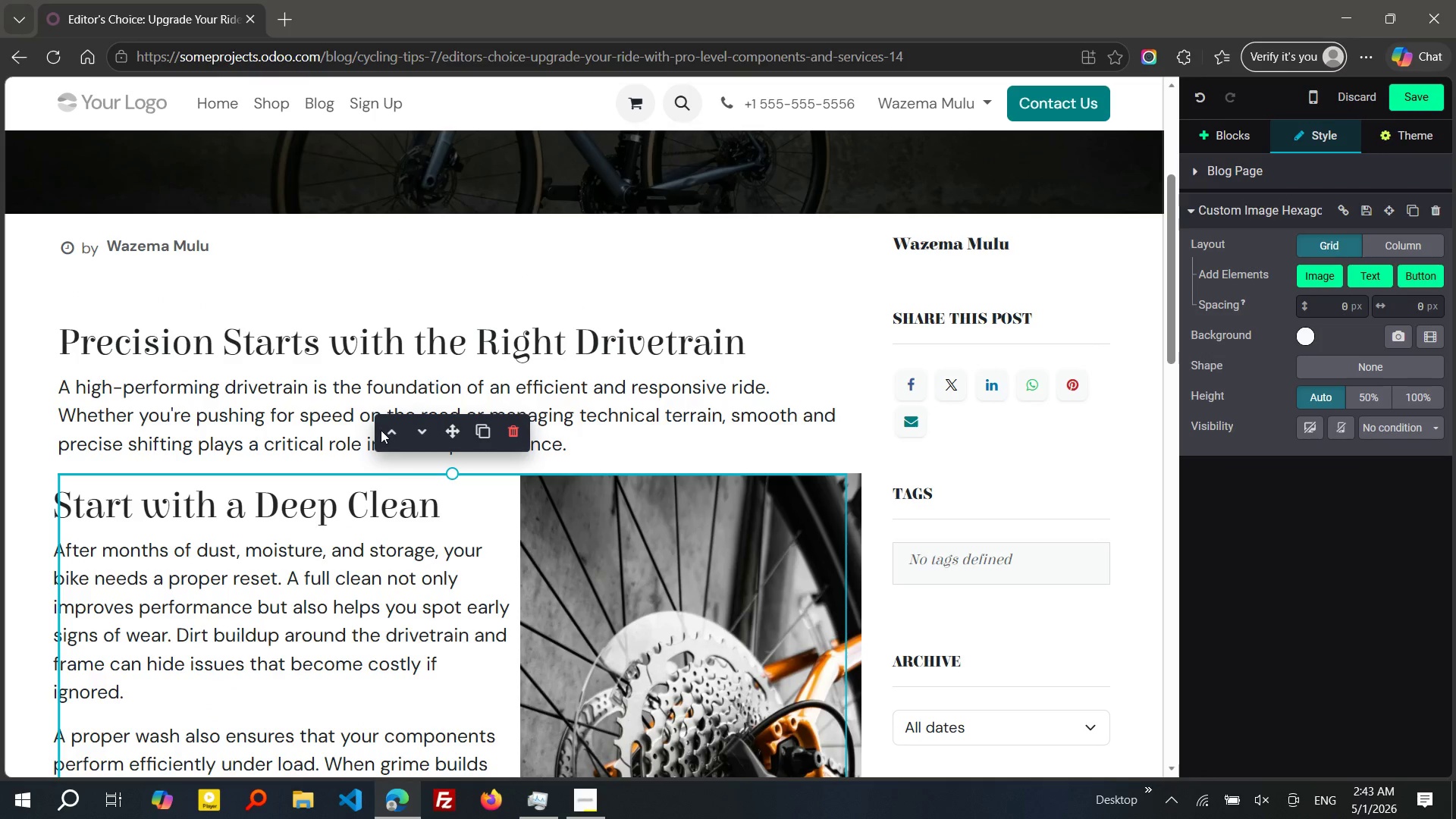 
left_click([386, 431])
 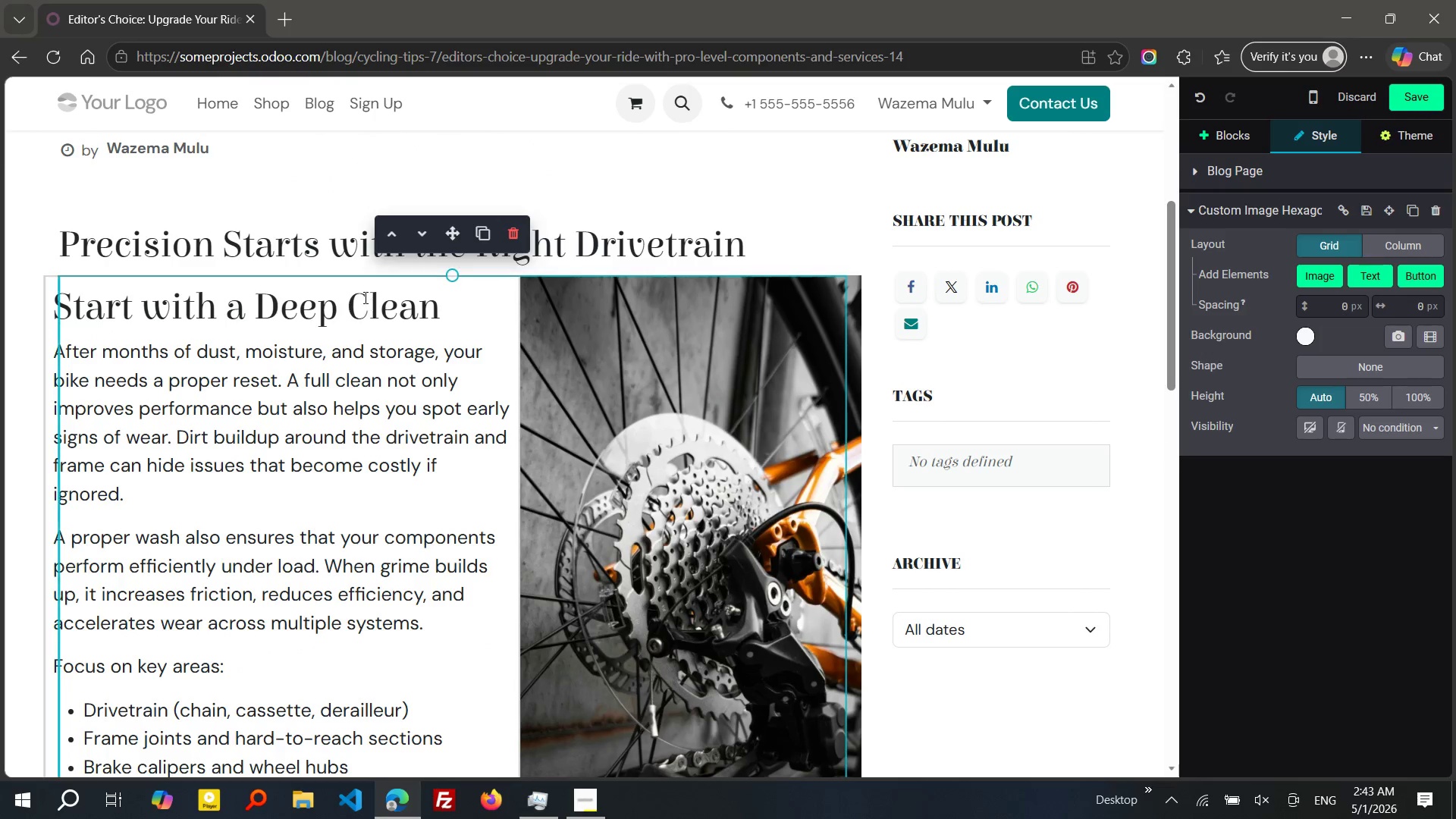 
left_click([385, 238])
 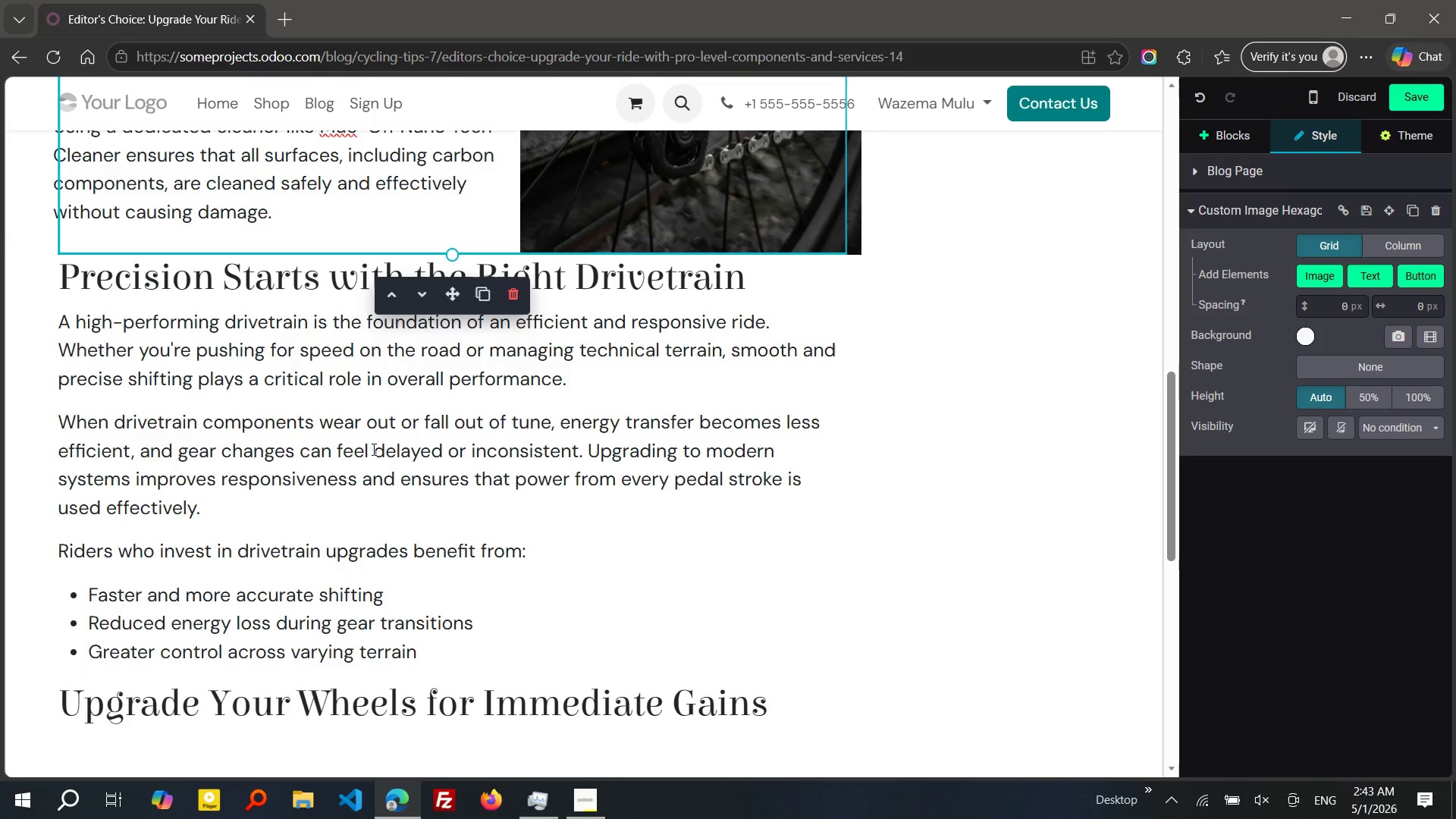 
left_click_drag(start_coordinate=[438, 648], to_coordinate=[46, 299])
 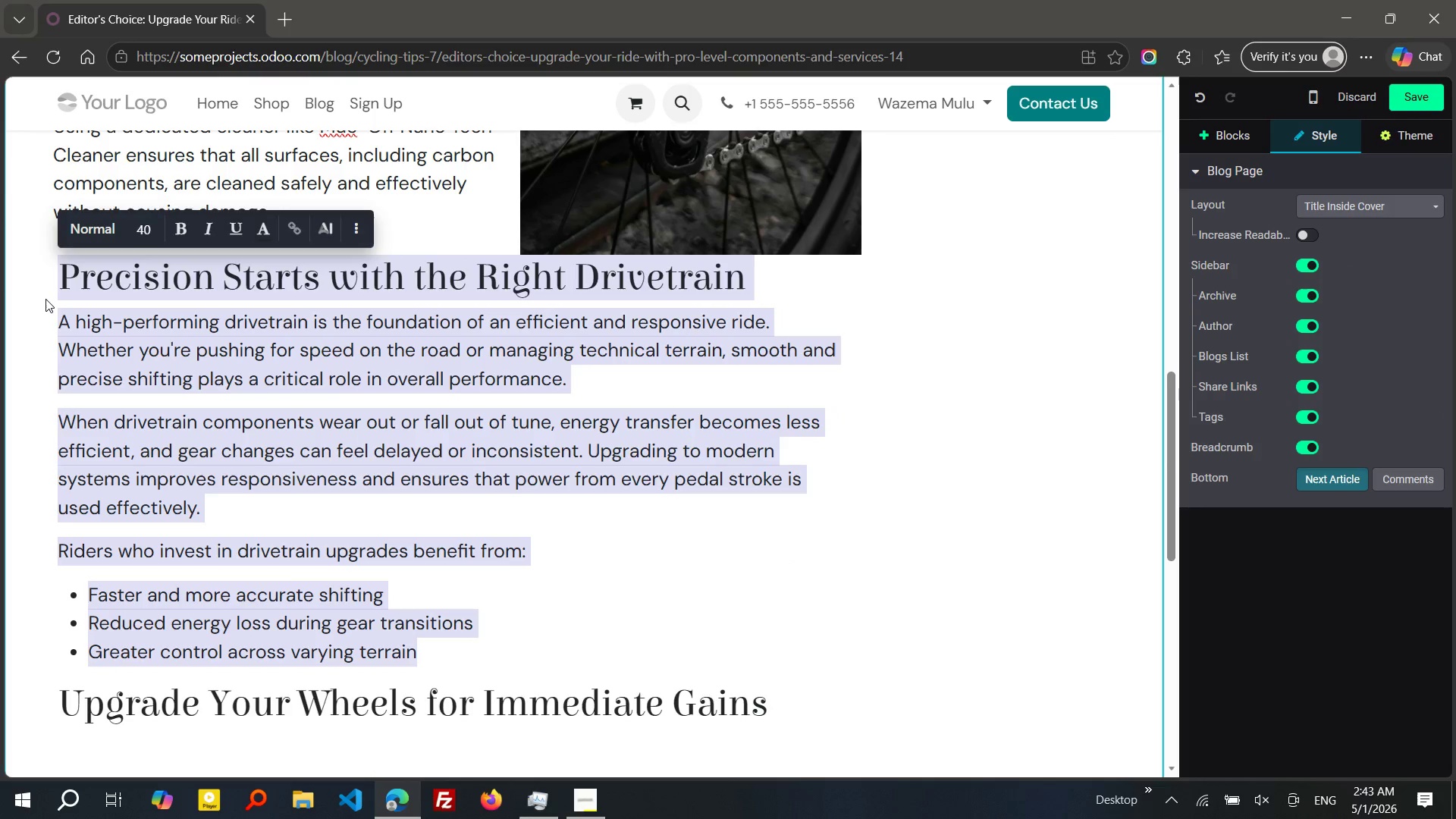 
hold_key(key=ControlLeft, duration=0.62)
 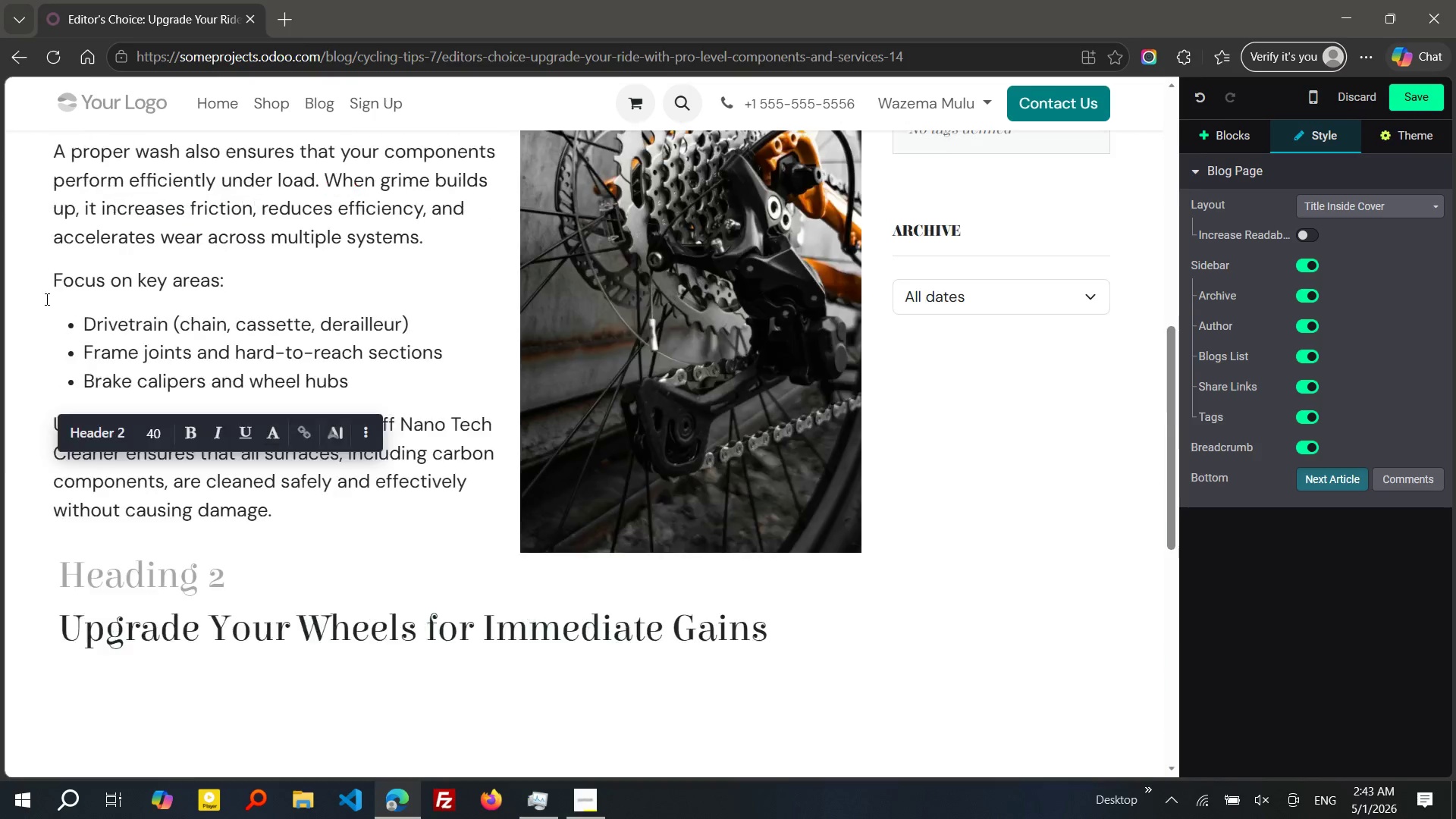 
key(X)
 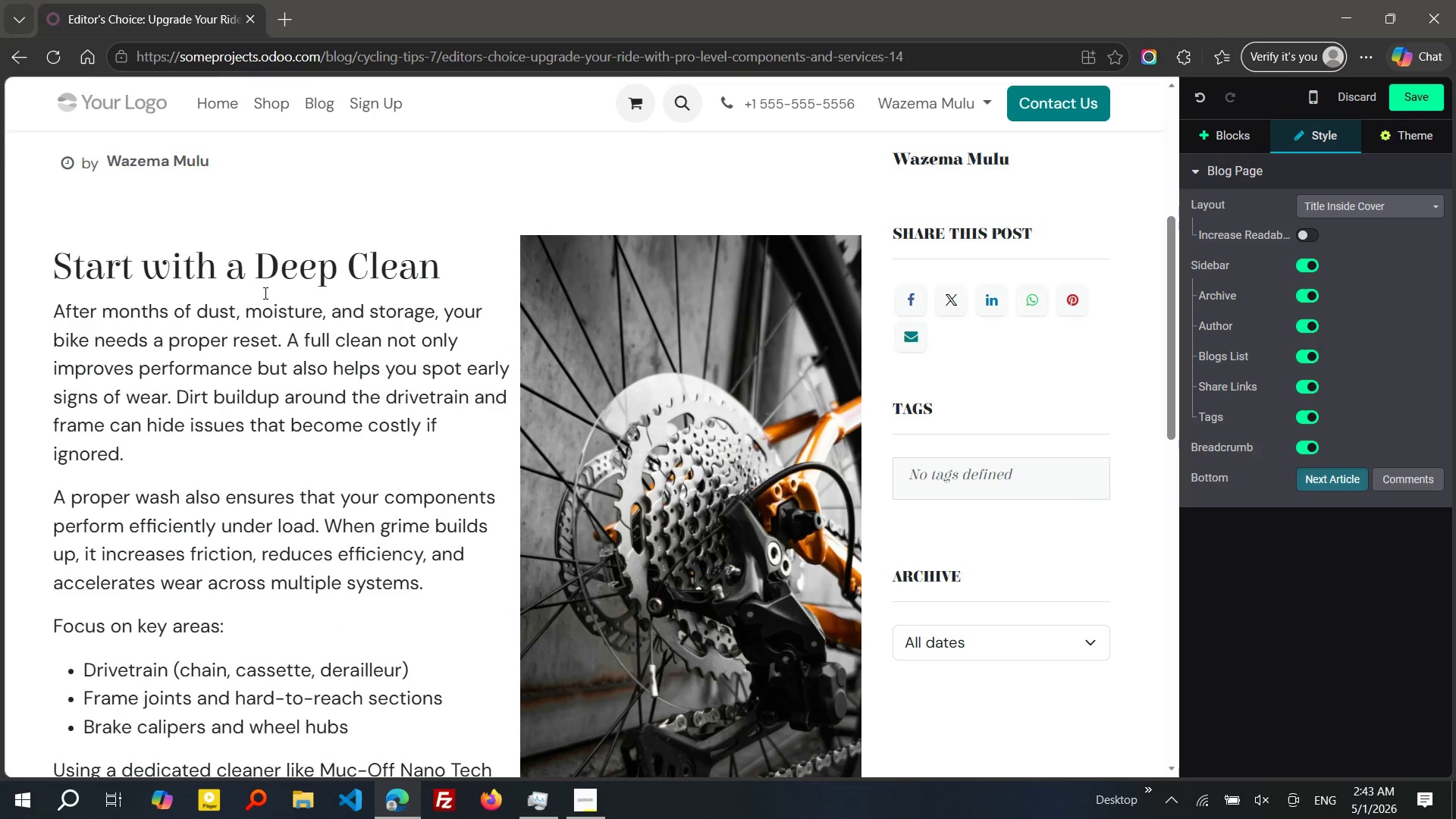 
left_click([312, 293])
 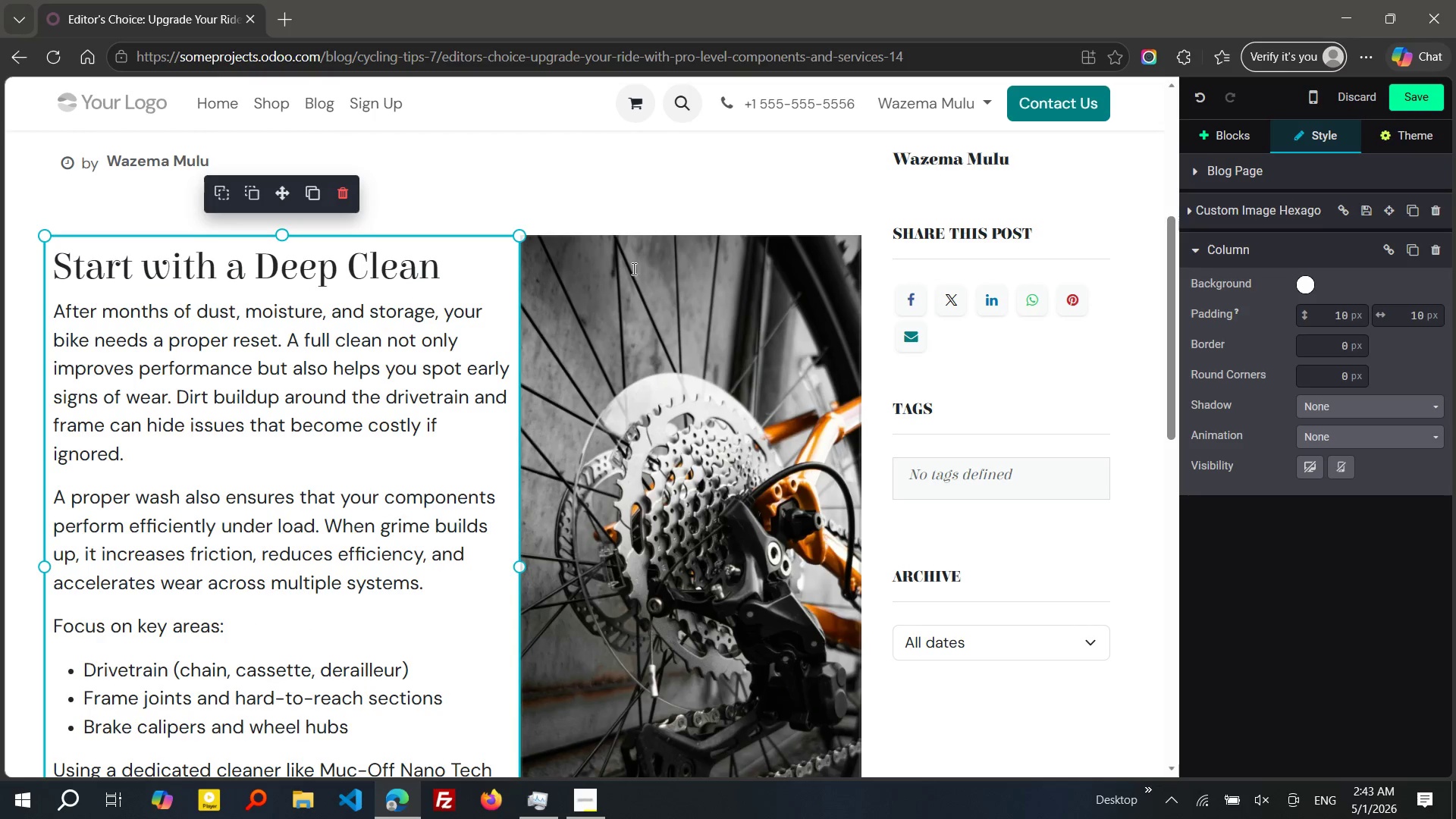 
left_click([632, 268])
 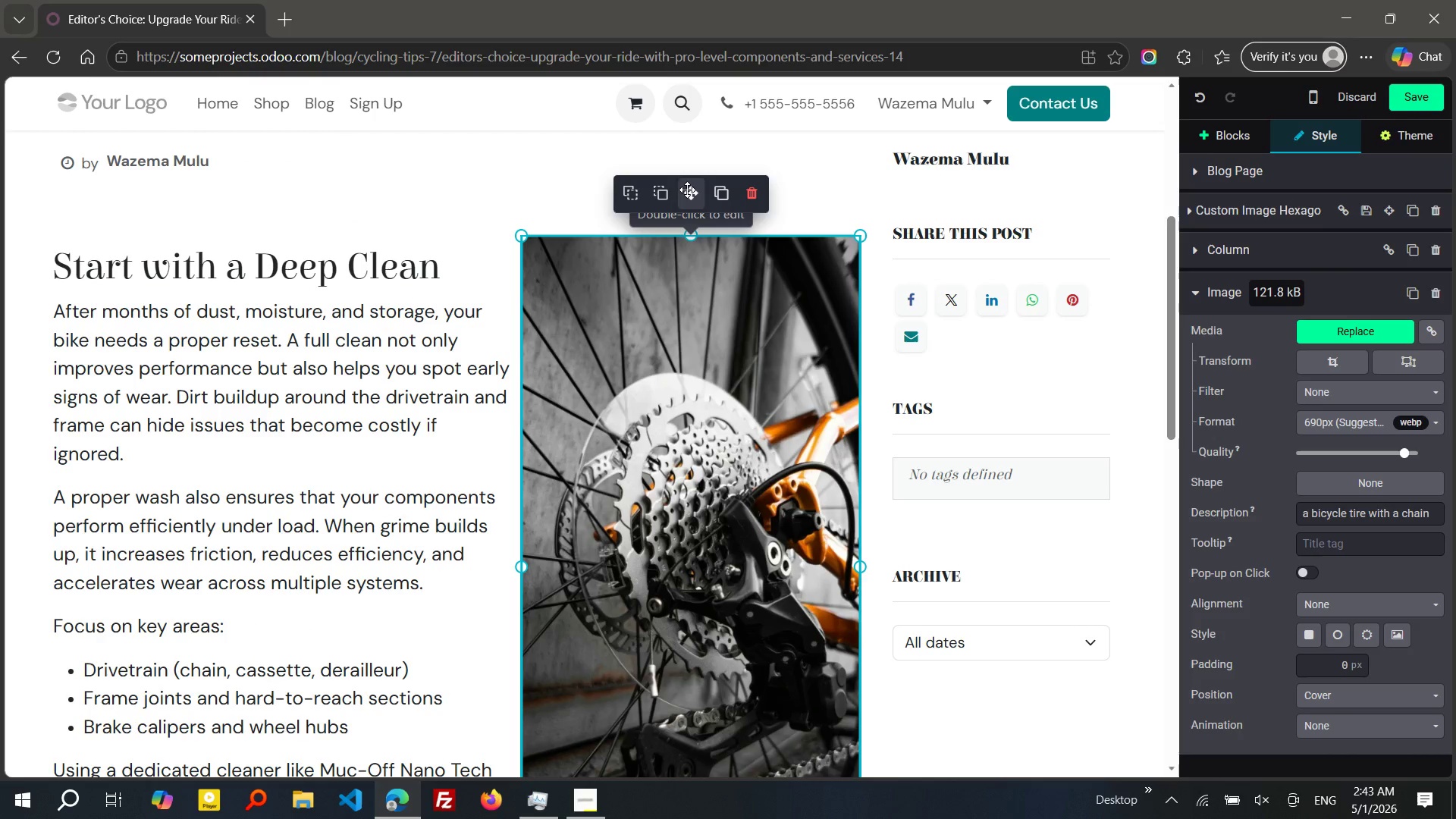 
left_click_drag(start_coordinate=[687, 190], to_coordinate=[356, 331])
 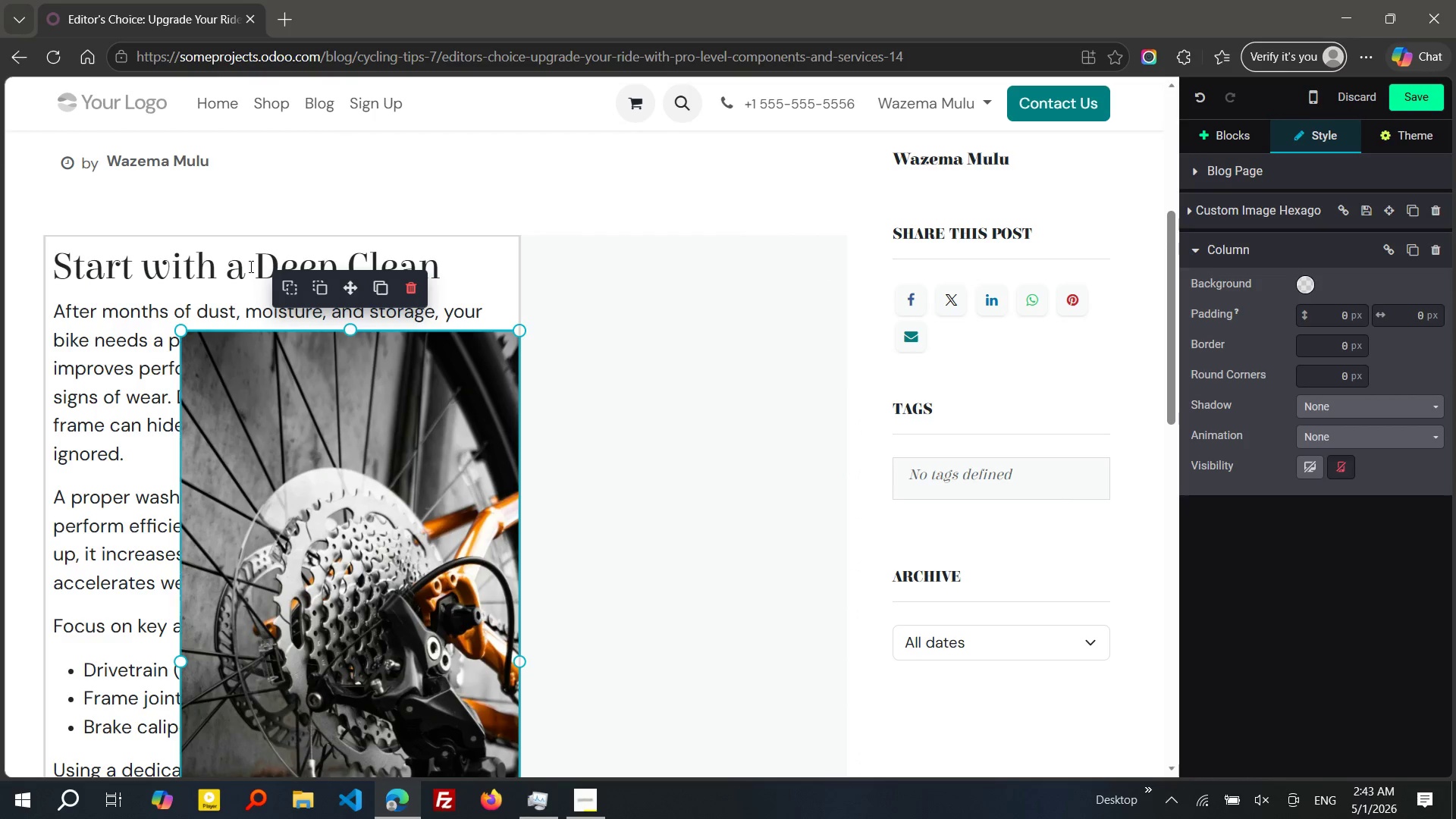 
left_click([249, 266])
 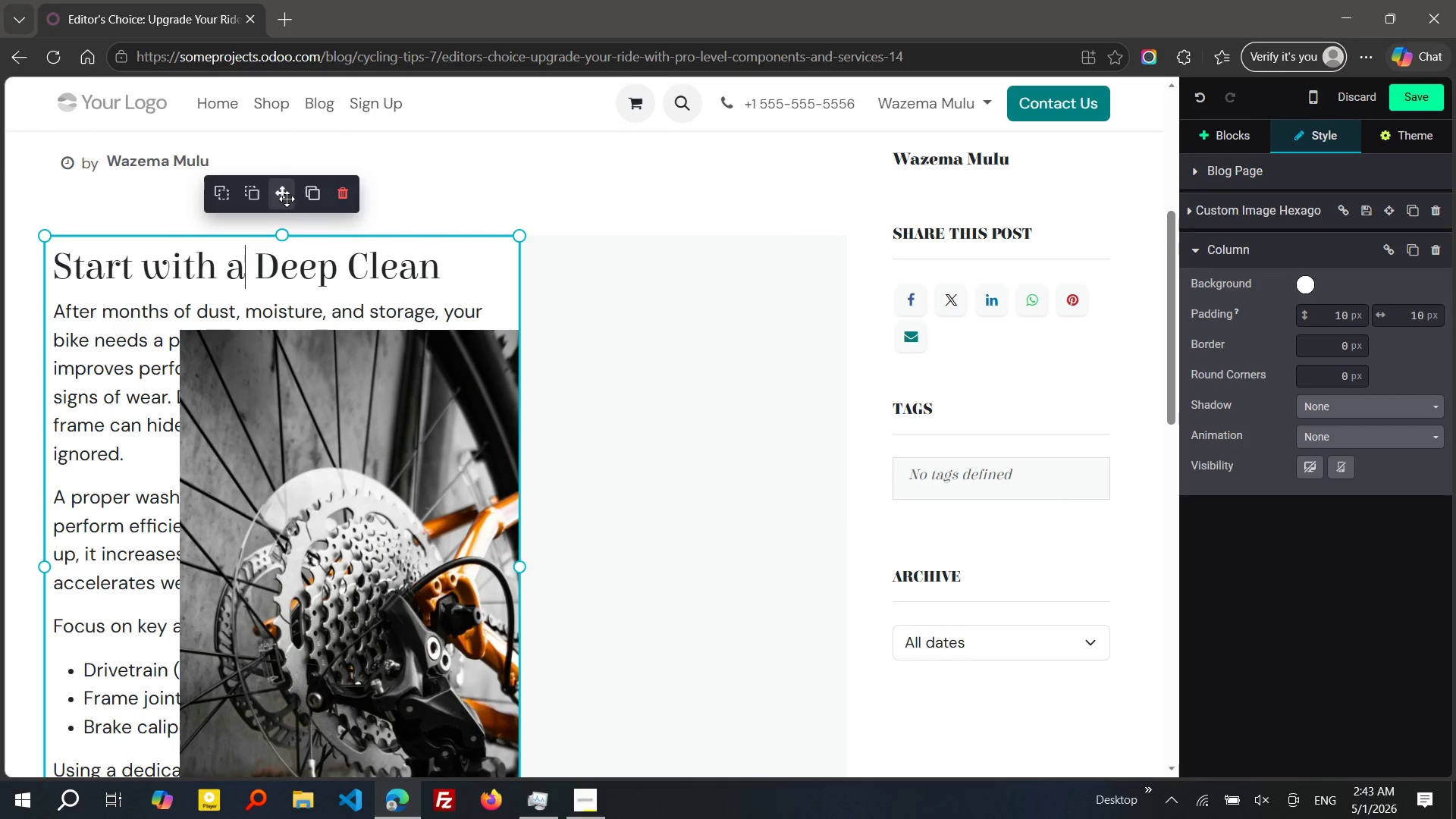 
left_click_drag(start_coordinate=[285, 199], to_coordinate=[629, 253])
 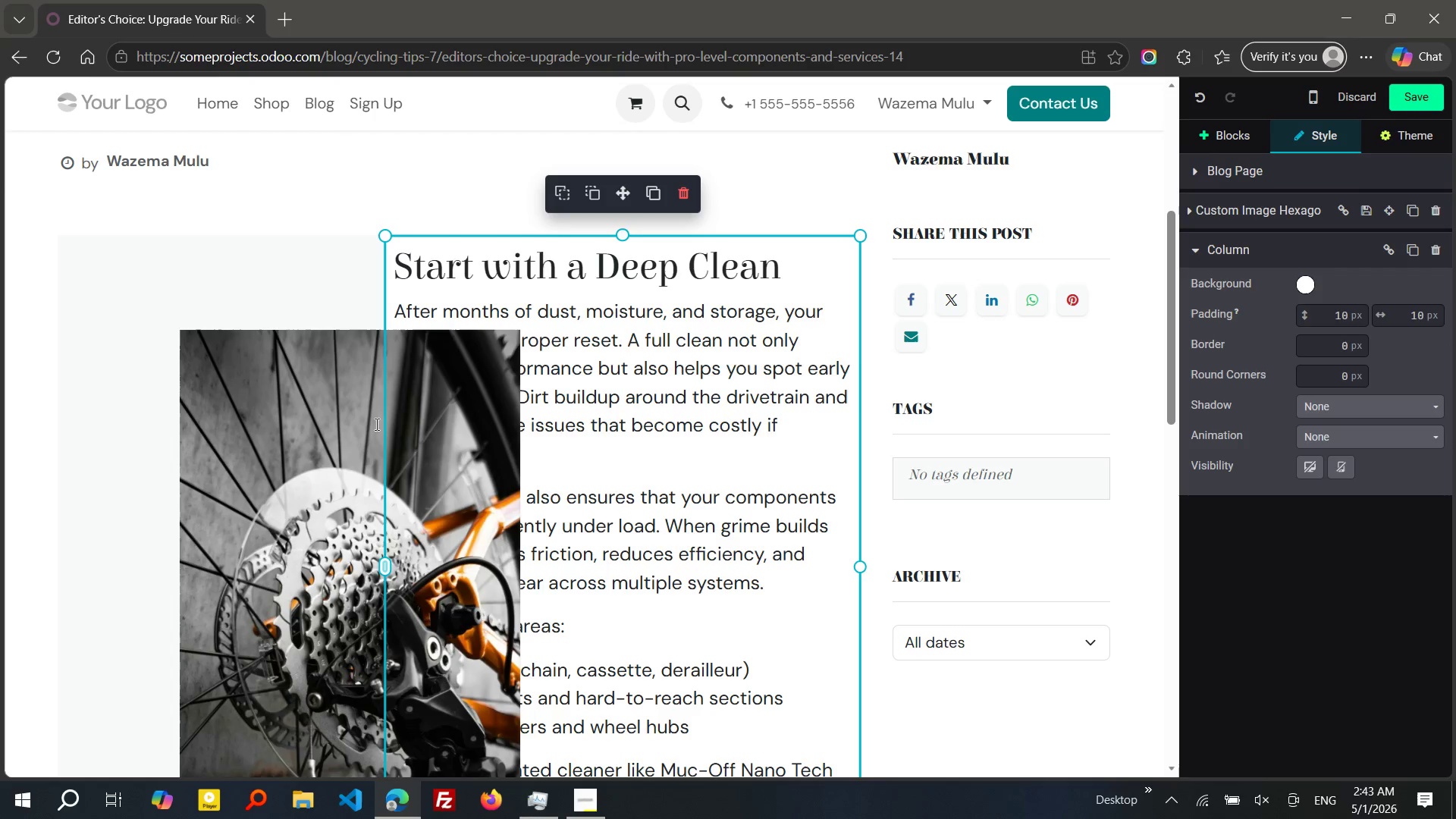 
left_click([375, 424])
 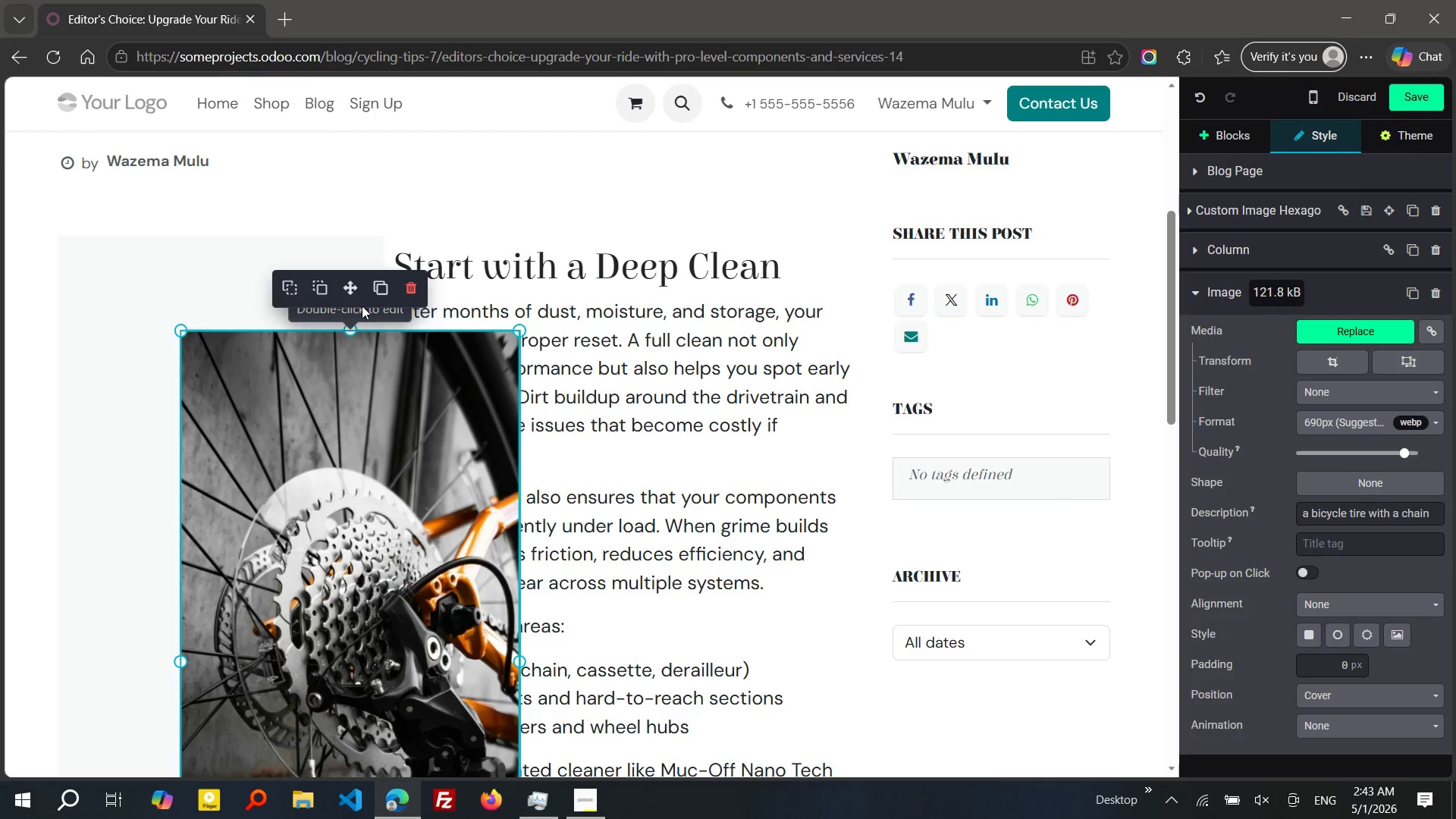 
left_click_drag(start_coordinate=[345, 281], to_coordinate=[212, 261])
 